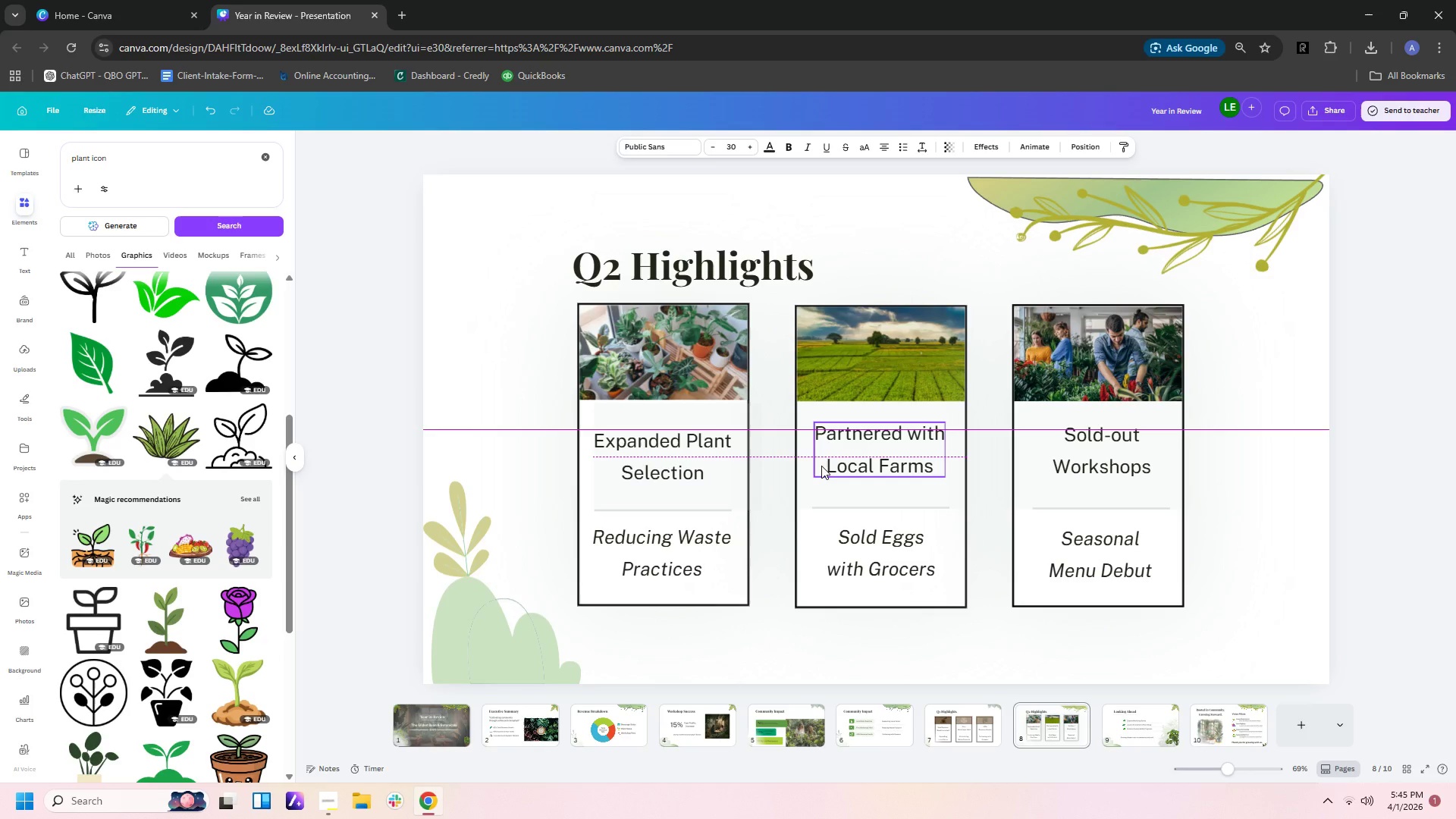 
key(ArrowUp)
 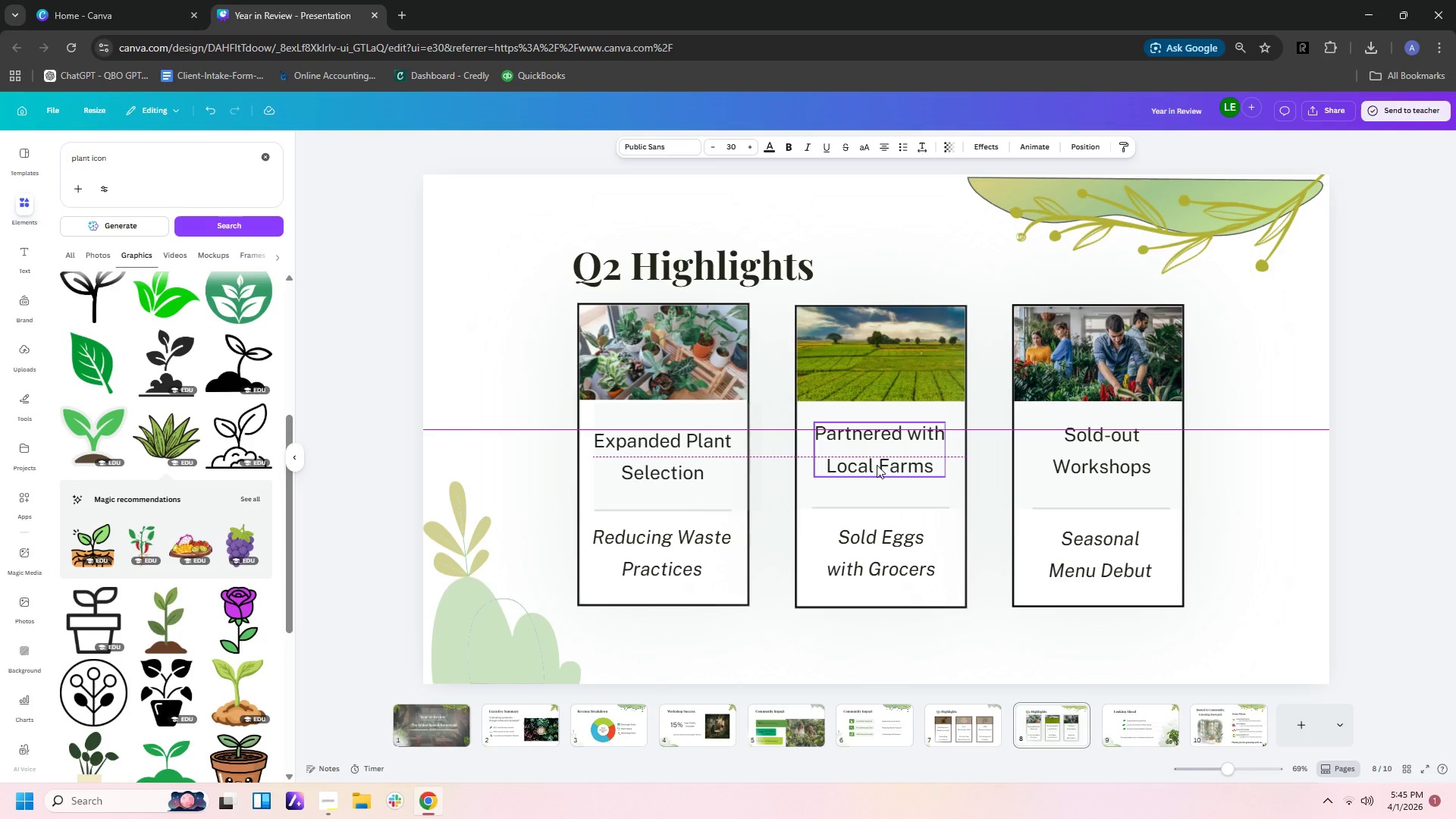 
left_click([877, 465])
 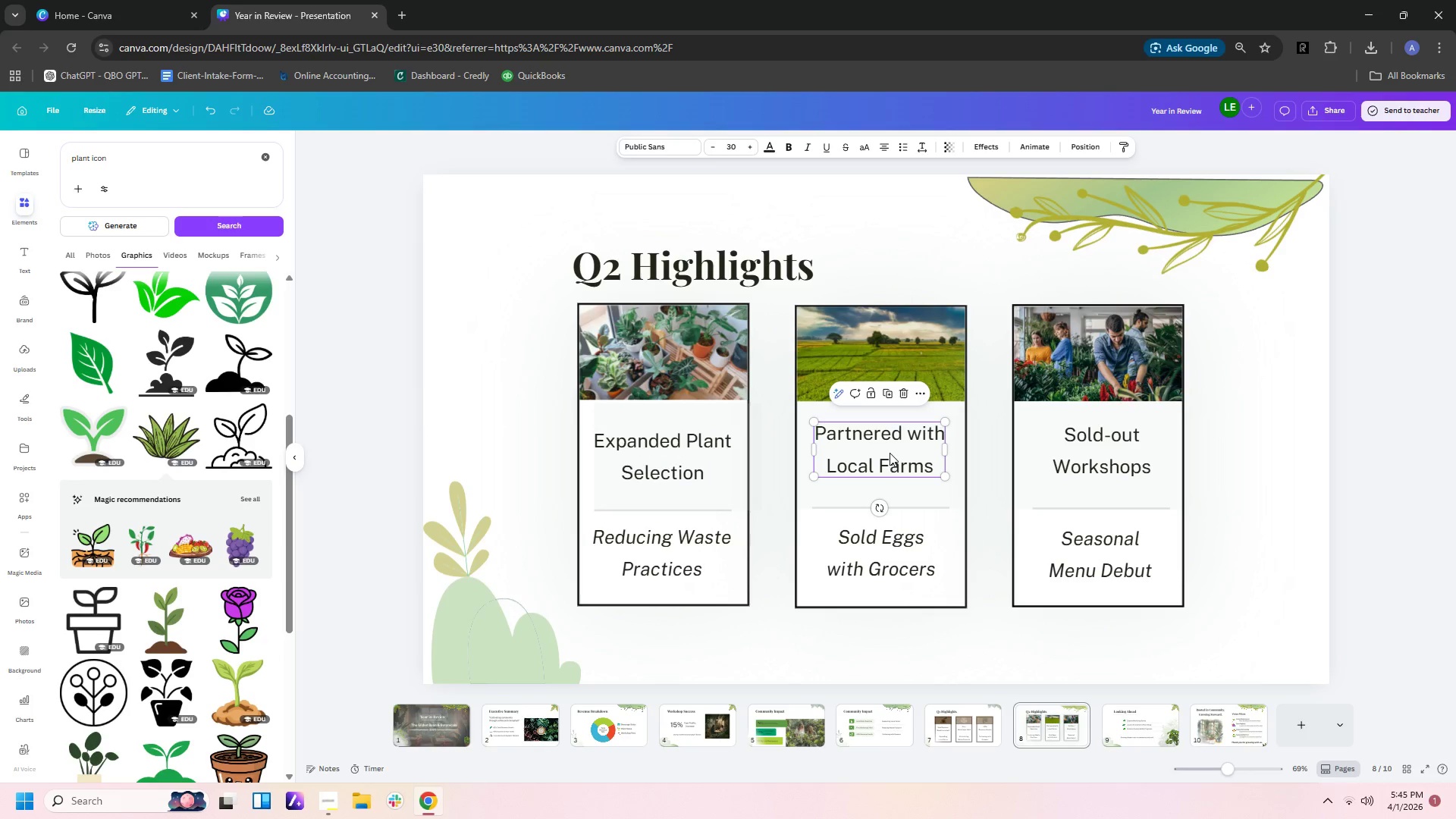 
left_click_drag(start_coordinate=[890, 452], to_coordinate=[890, 461])
 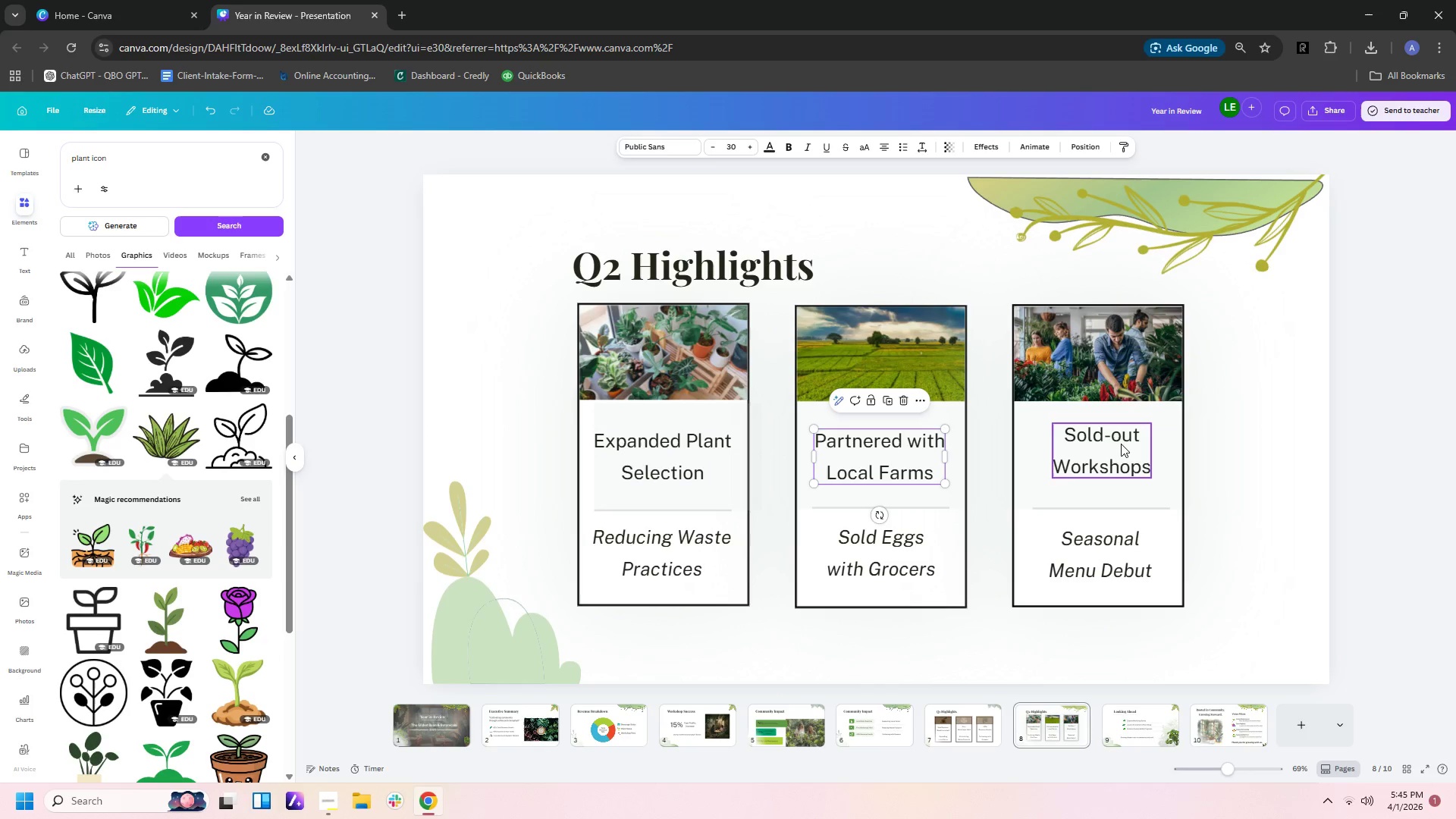 
left_click_drag(start_coordinate=[1117, 444], to_coordinate=[1119, 450])
 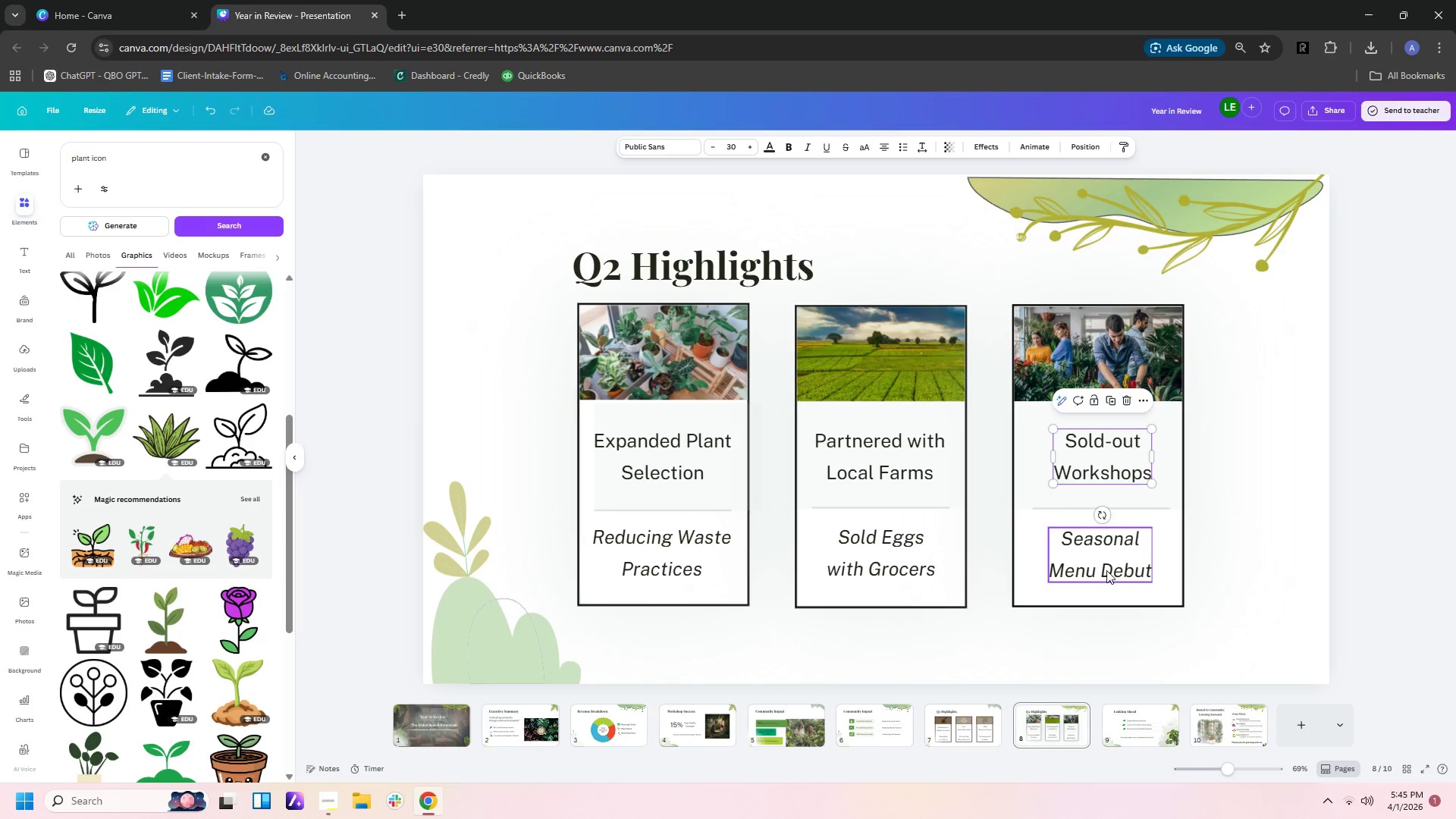 
left_click_drag(start_coordinate=[1106, 570], to_coordinate=[1110, 570])
 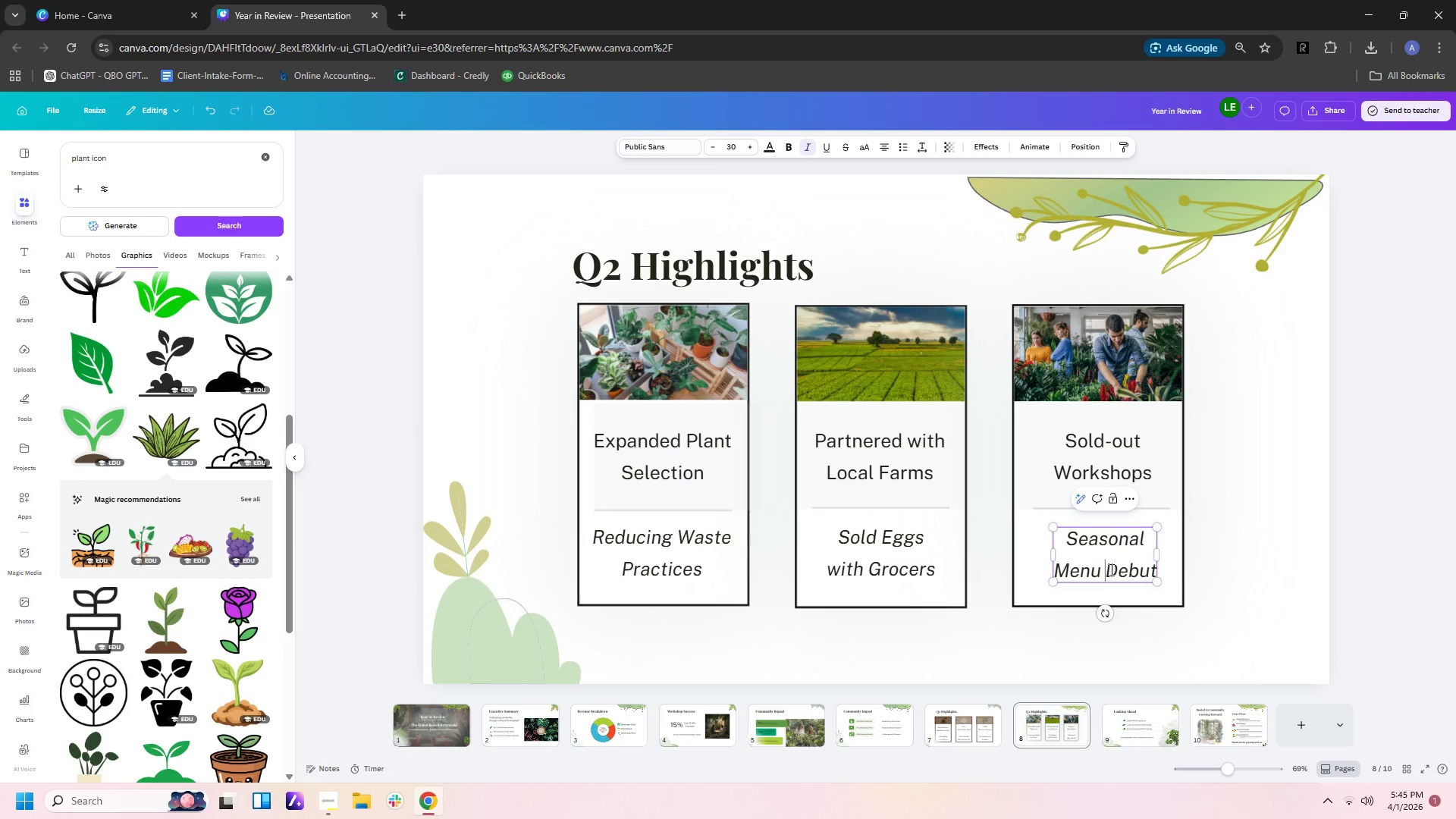 
double_click([1110, 570])
 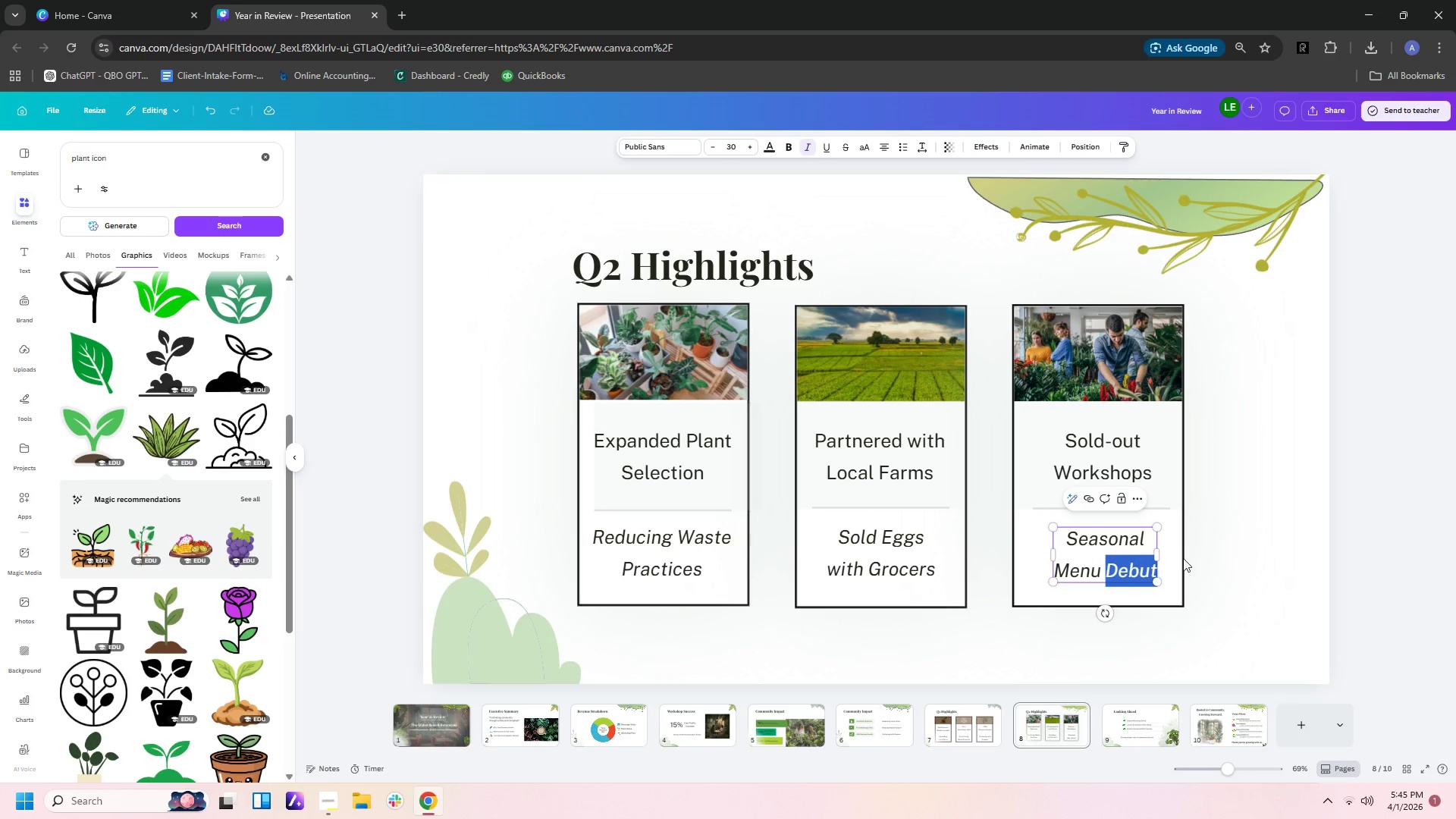 
left_click([1280, 557])
 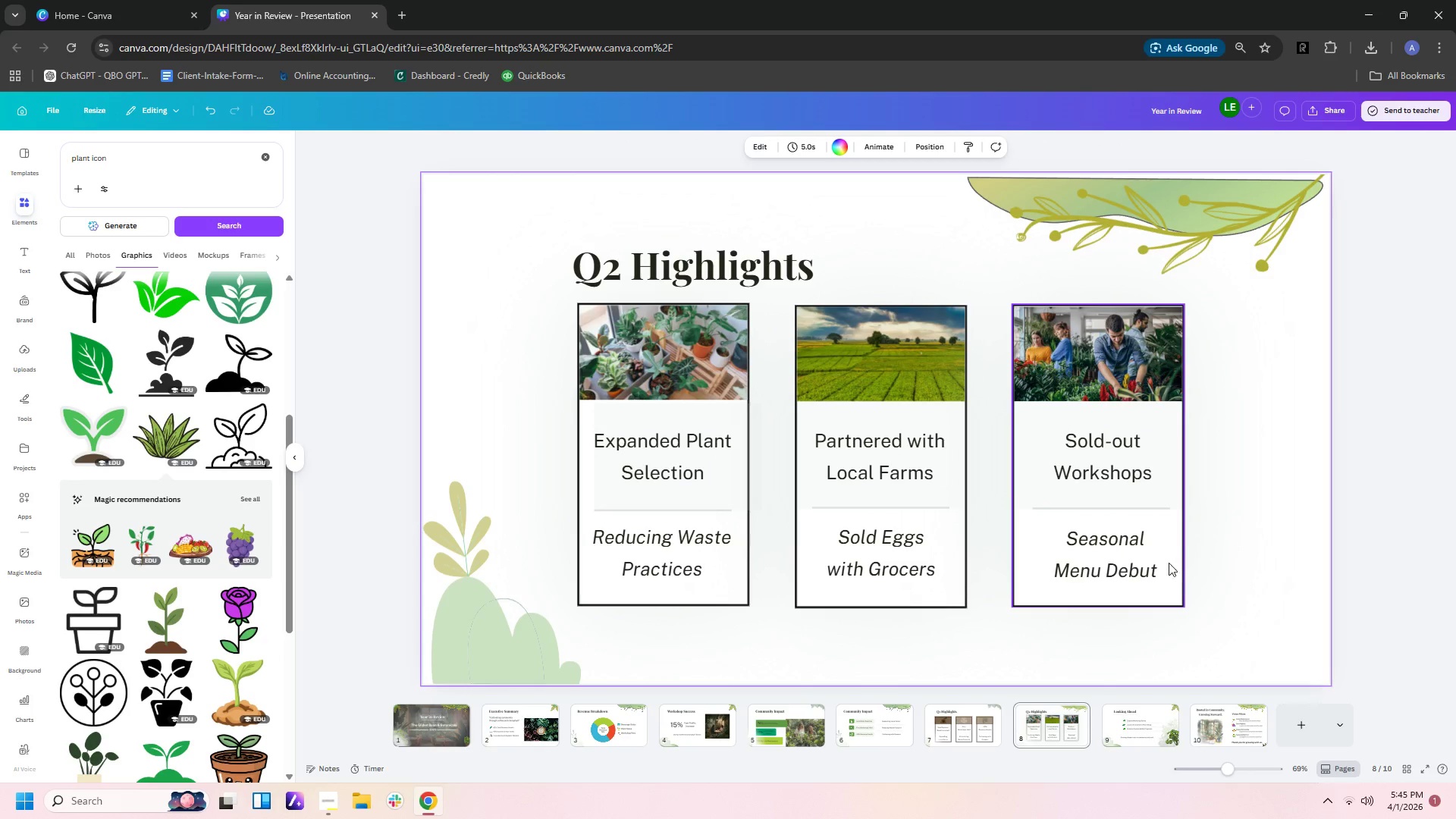 
left_click_drag(start_coordinate=[1106, 563], to_coordinate=[1101, 563])
 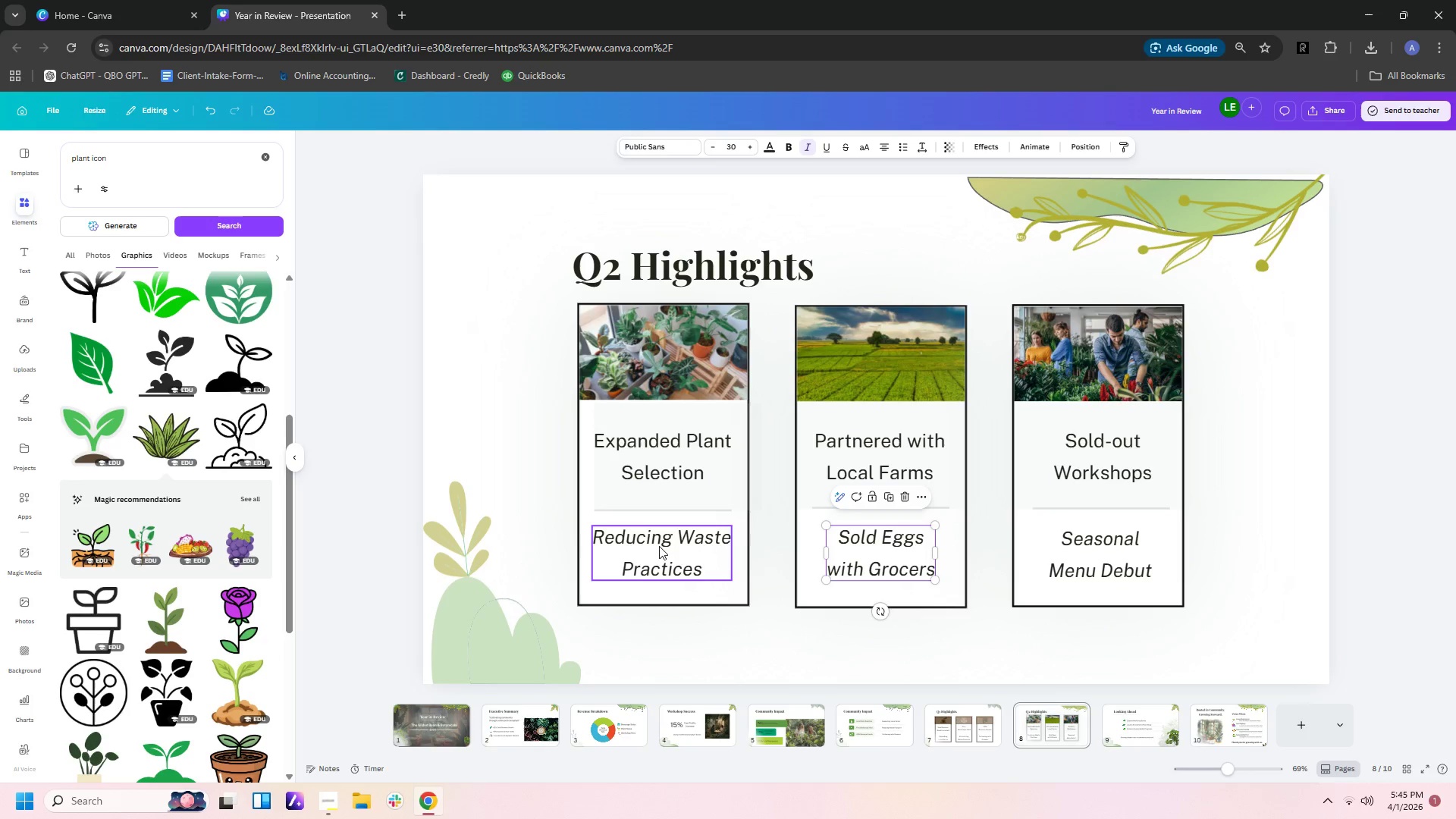 
left_click([659, 546])
 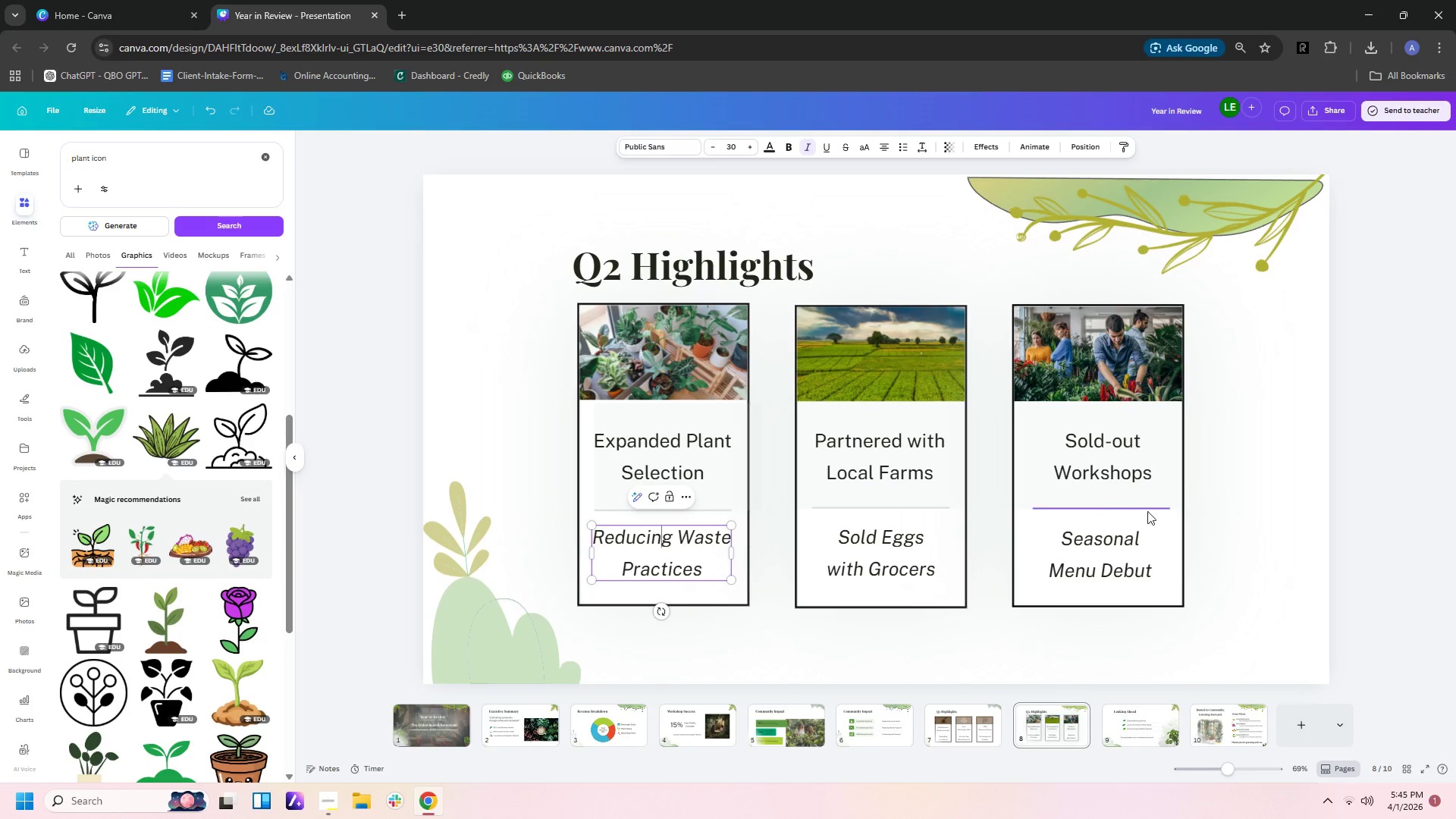 
left_click([1315, 480])
 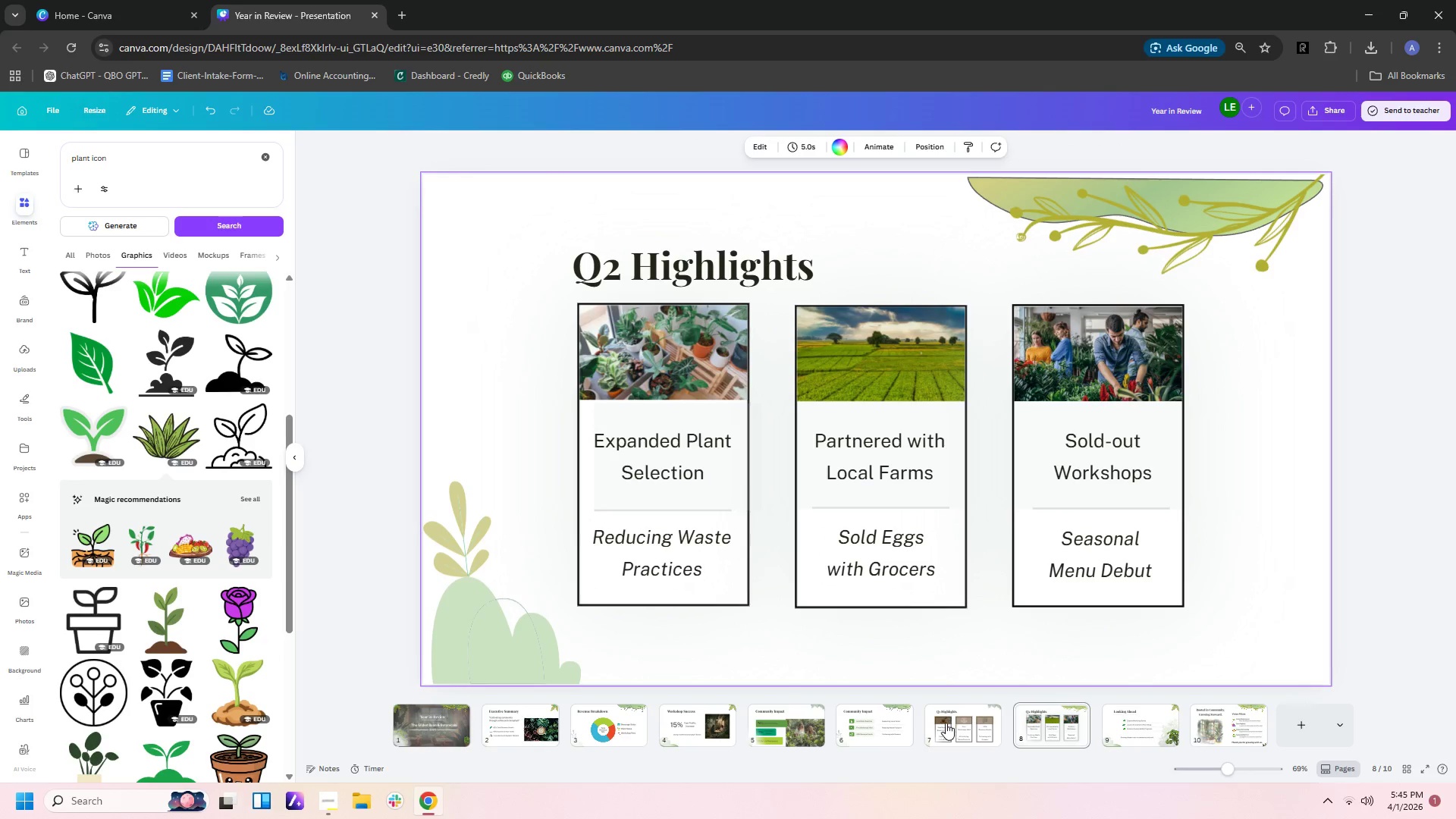 
left_click([940, 726])
 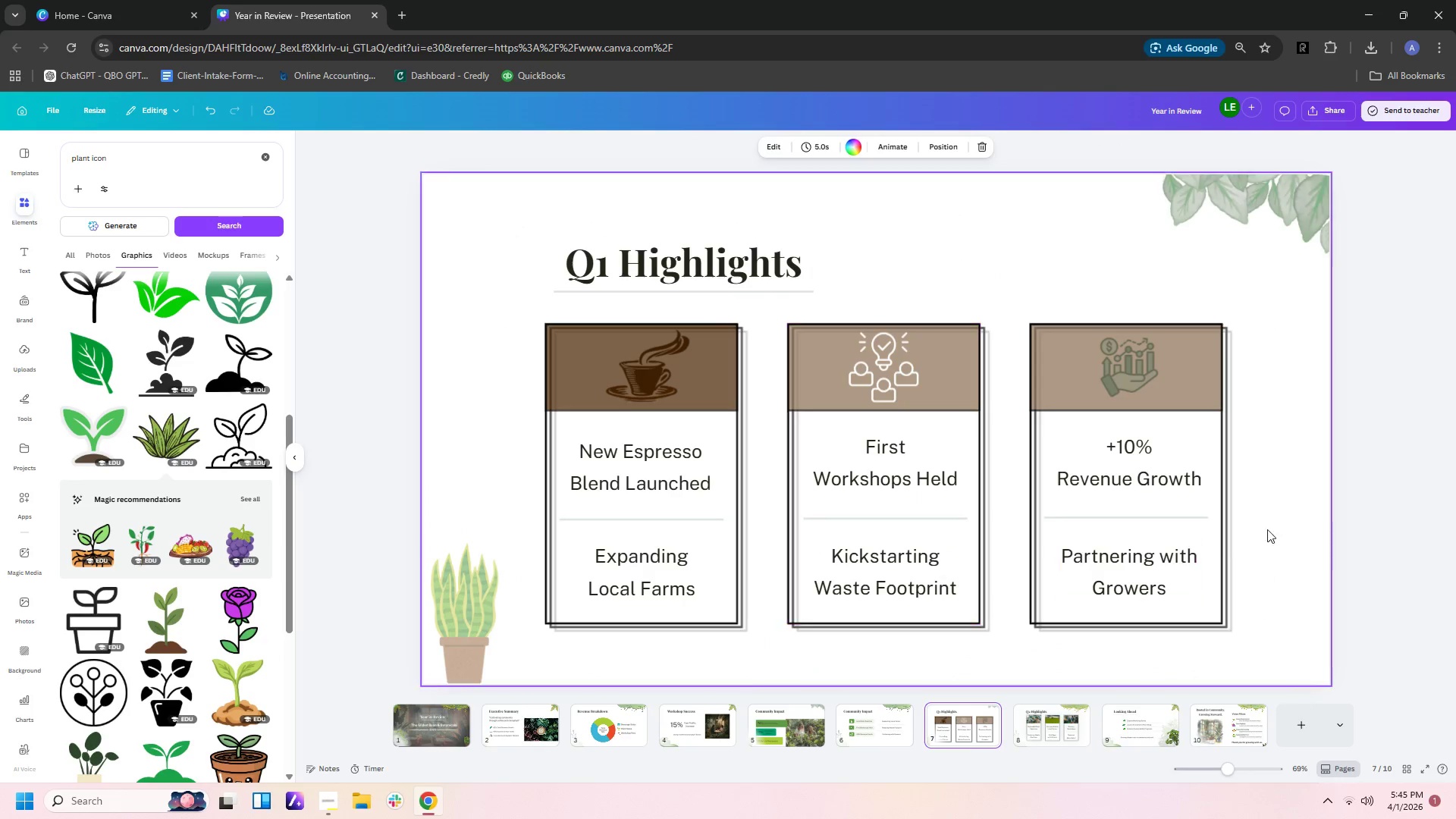 
left_click([1178, 591])
 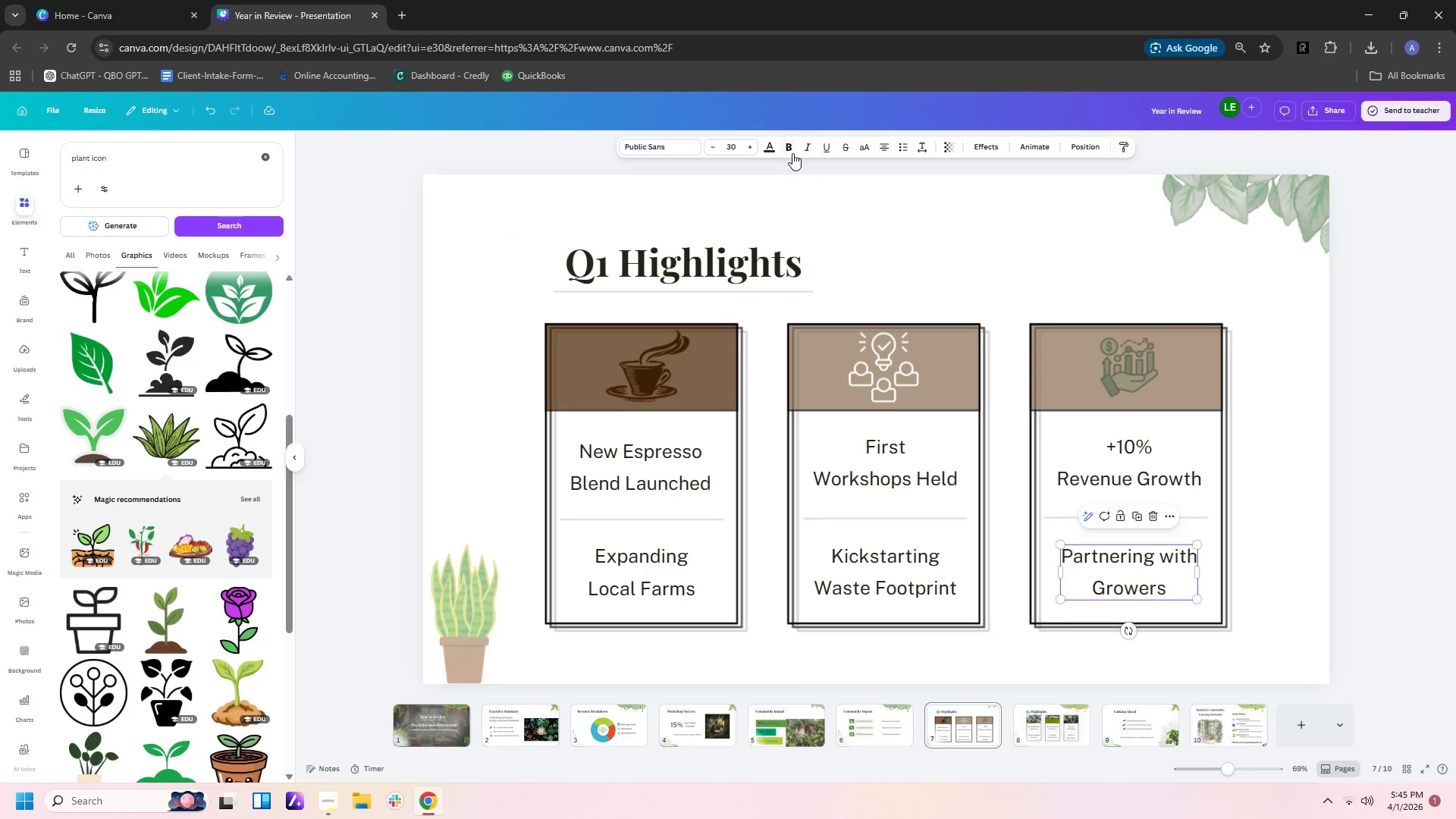 
double_click([805, 152])
 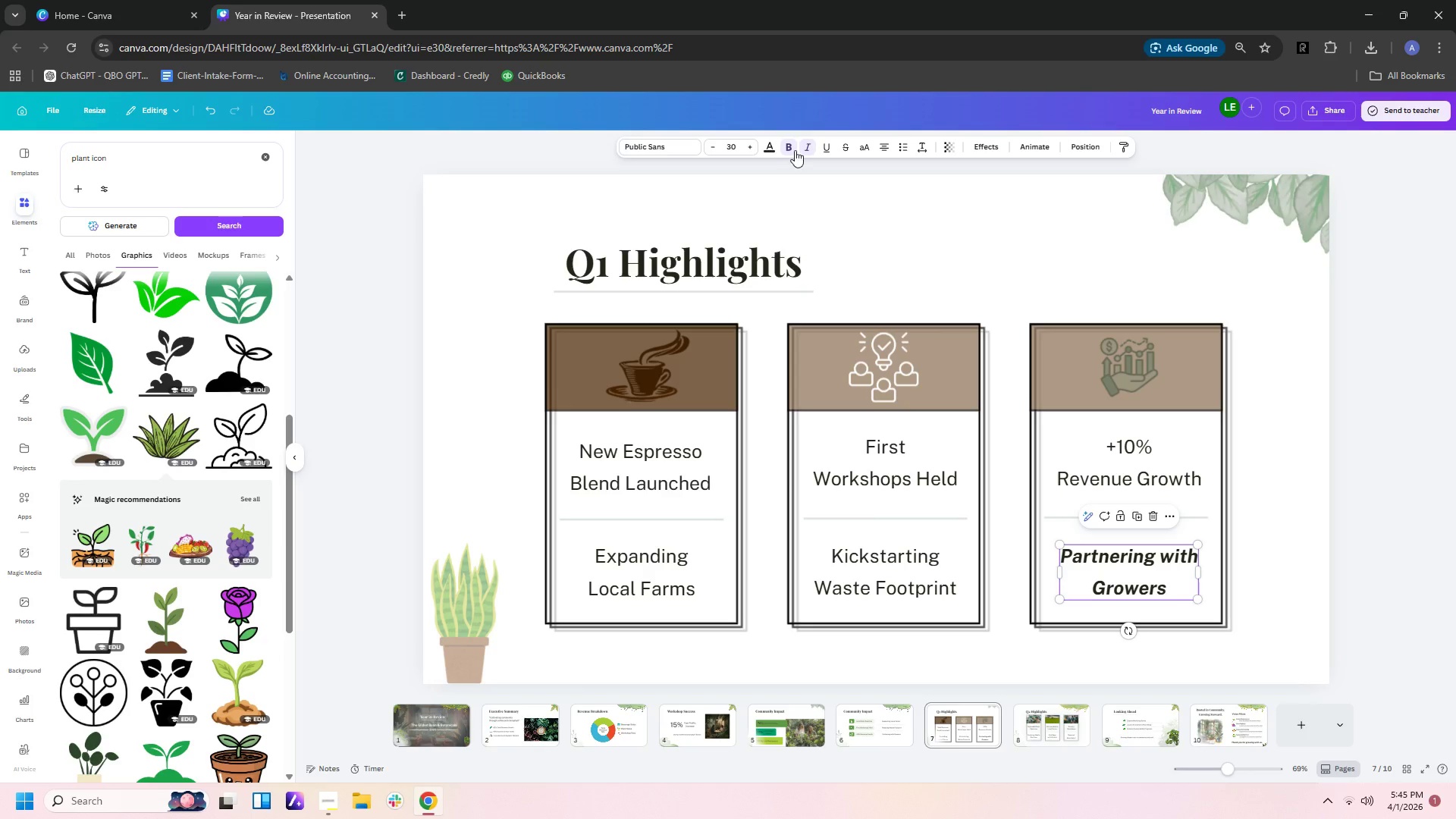 
left_click([789, 150])
 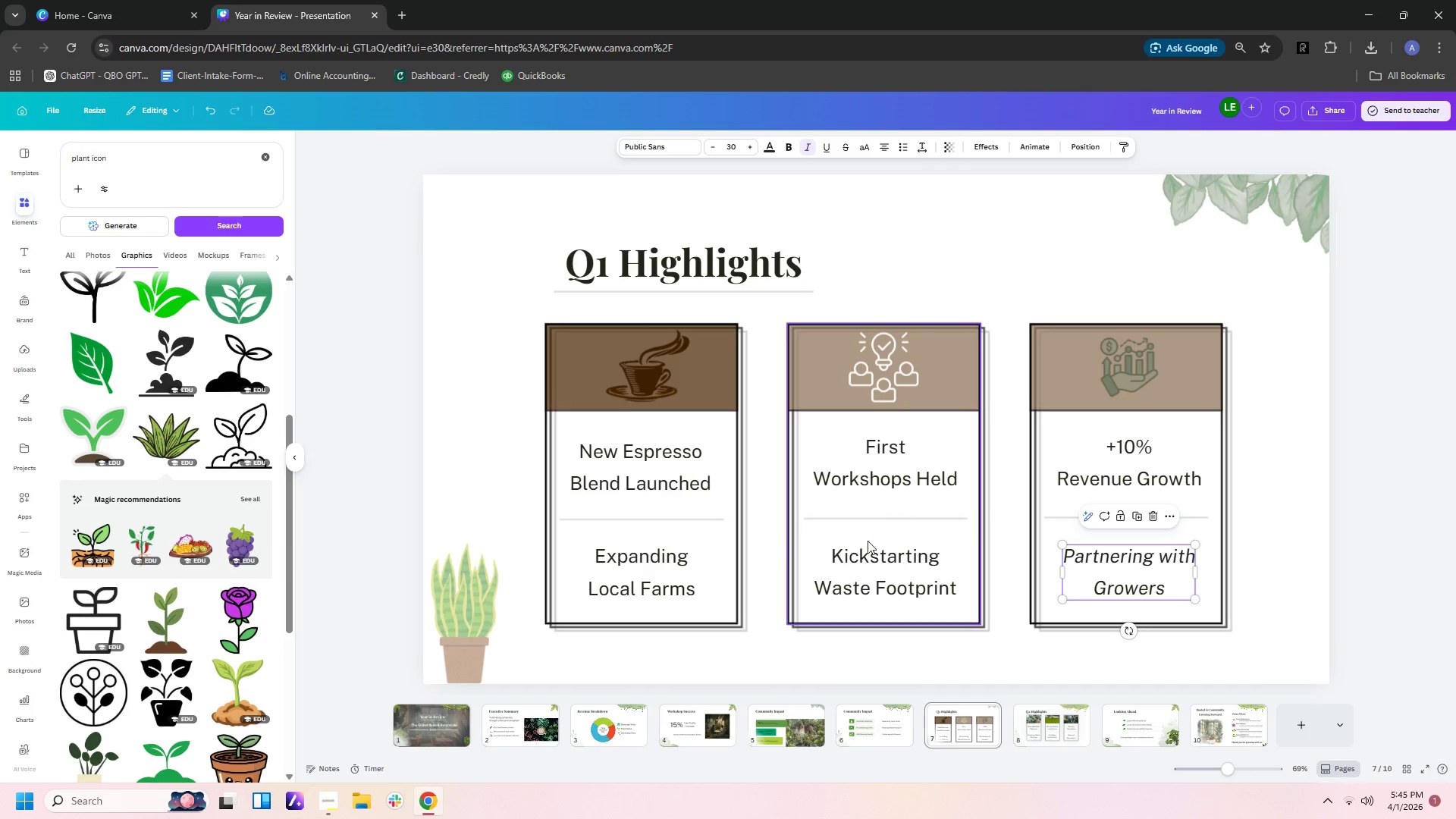 
left_click([854, 560])
 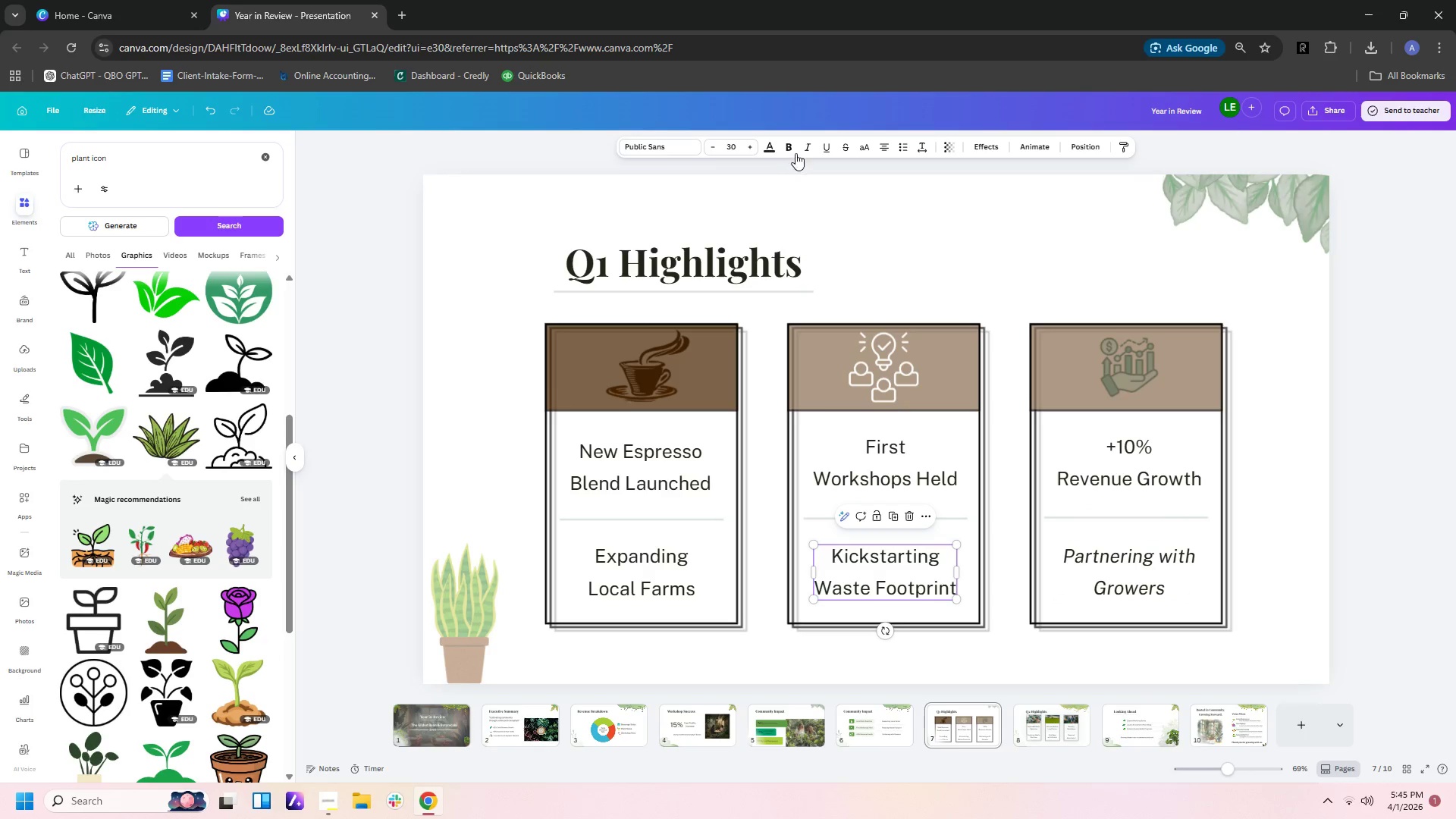 
left_click([807, 147])
 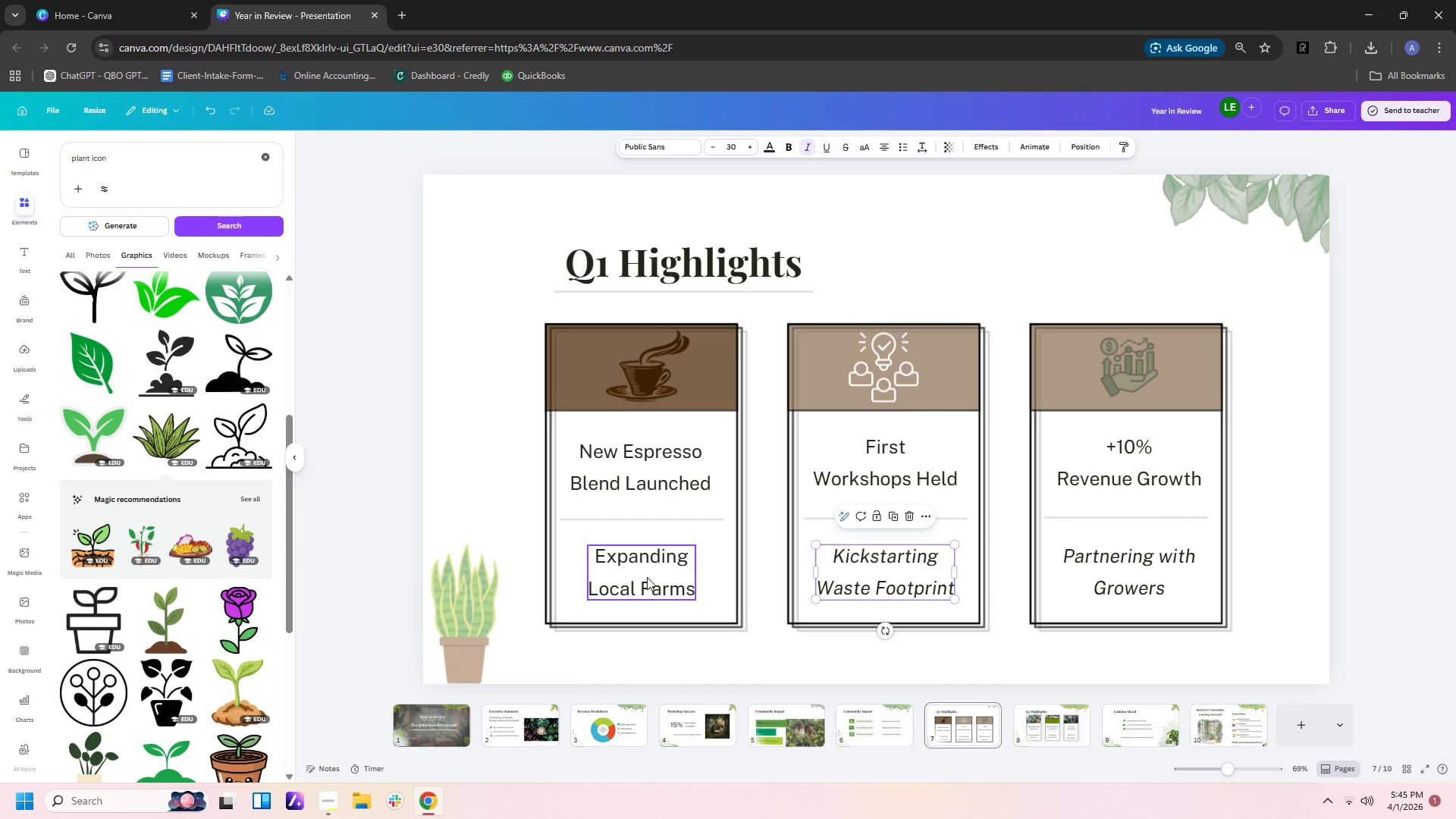 
left_click([639, 586])
 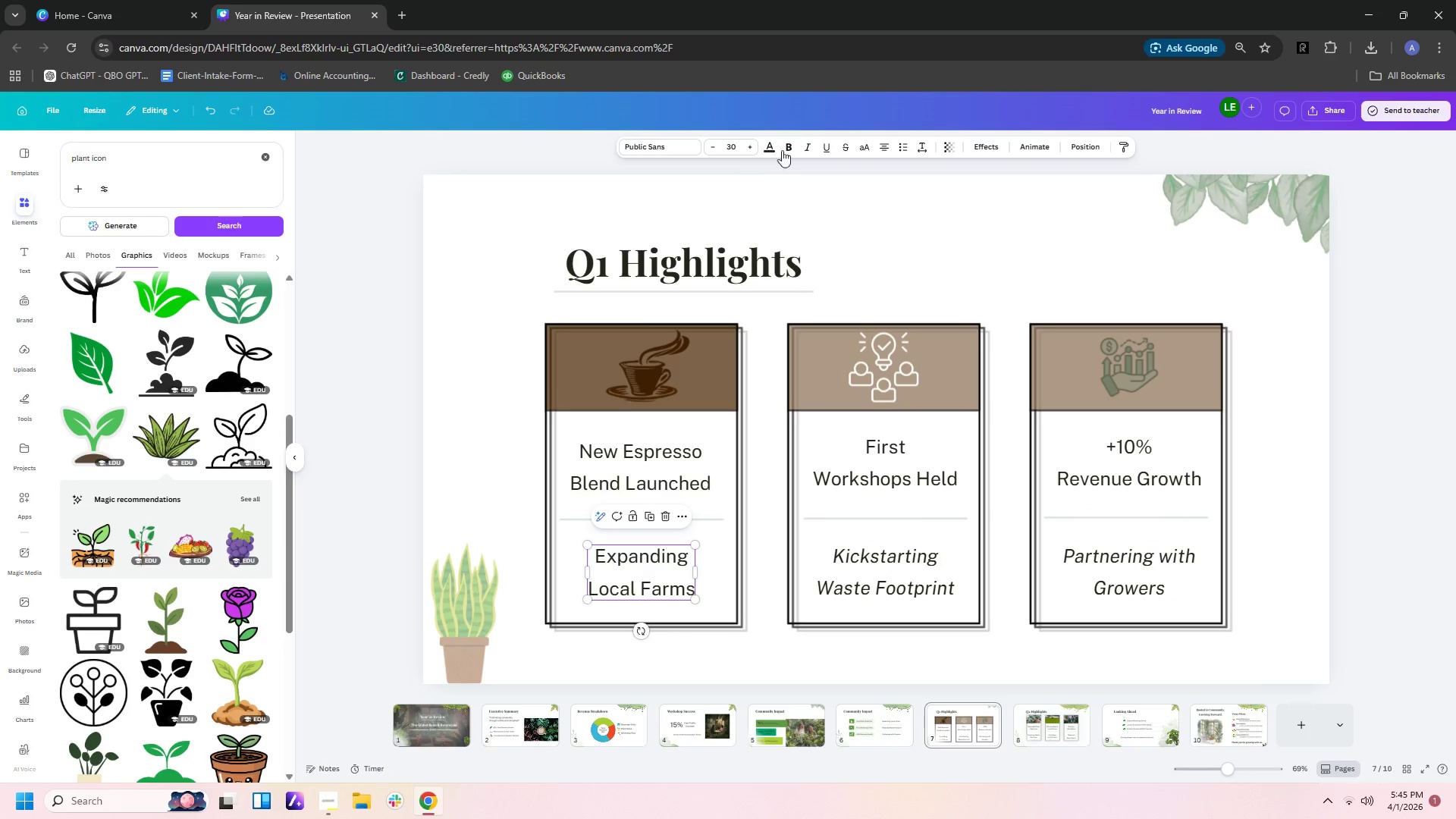 
left_click([805, 147])
 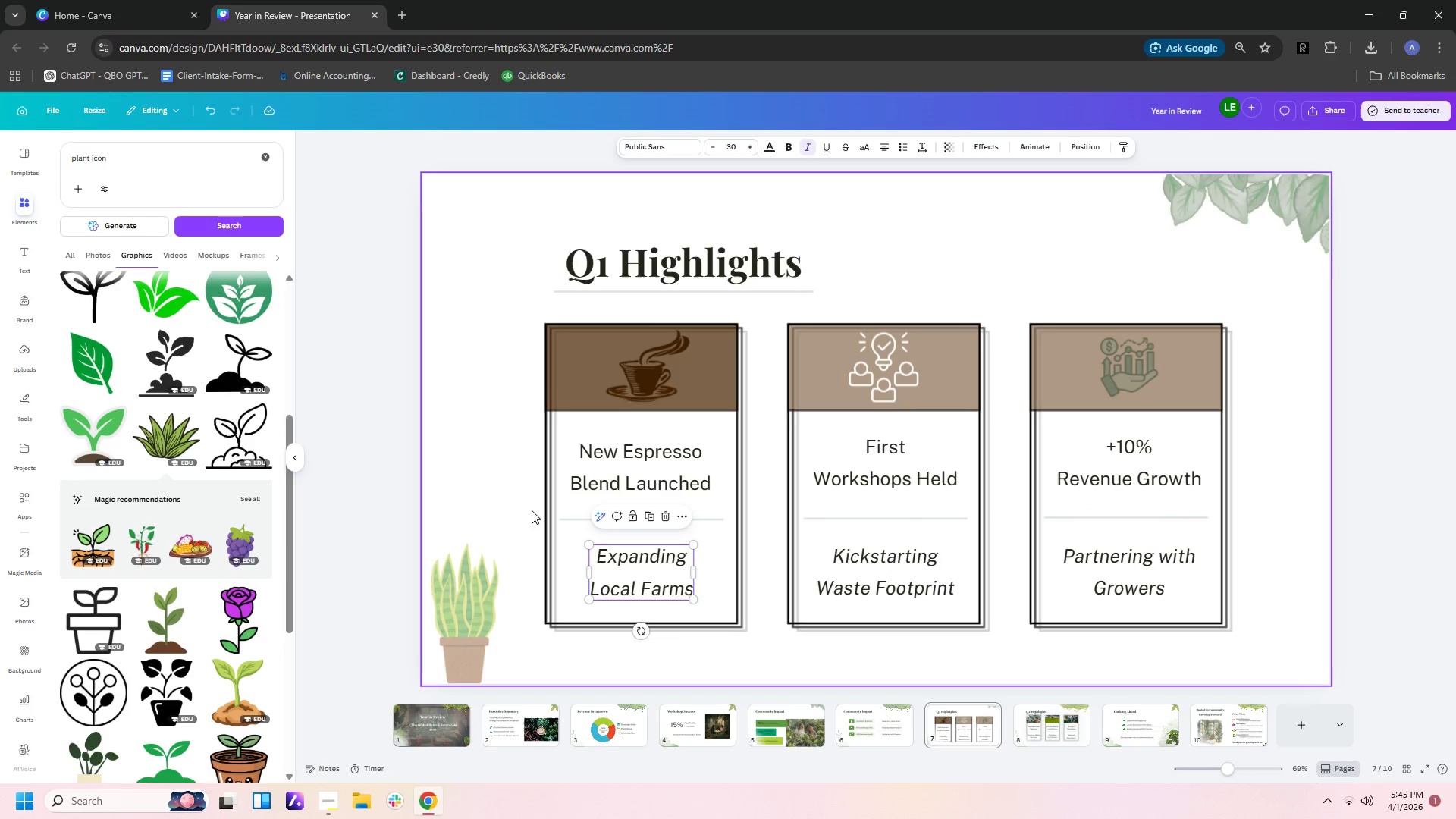 
left_click_drag(start_coordinate=[498, 473], to_coordinate=[1210, 474])
 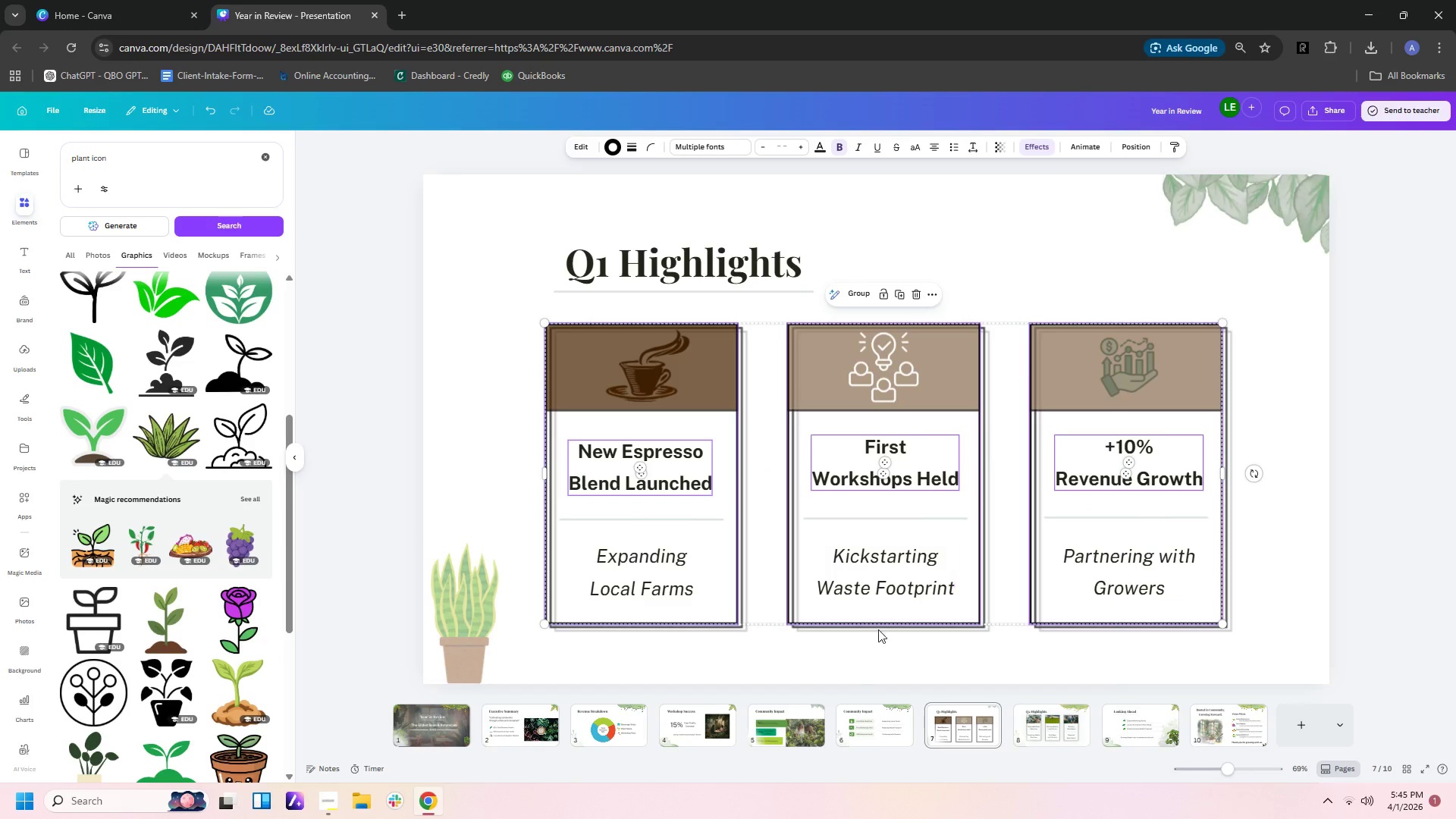 
left_click([1036, 732])
 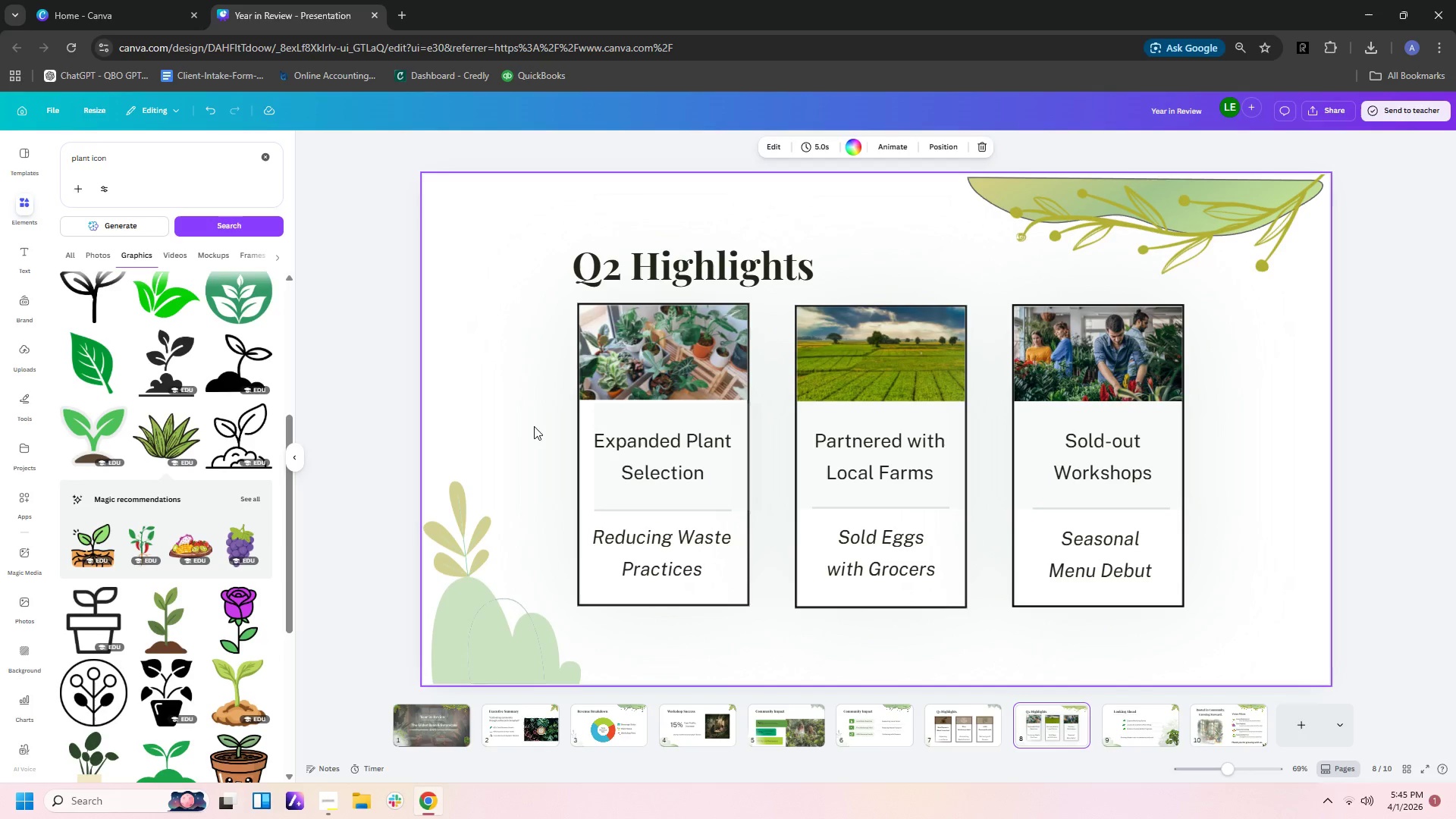 
left_click_drag(start_coordinate=[510, 431], to_coordinate=[1278, 463])
 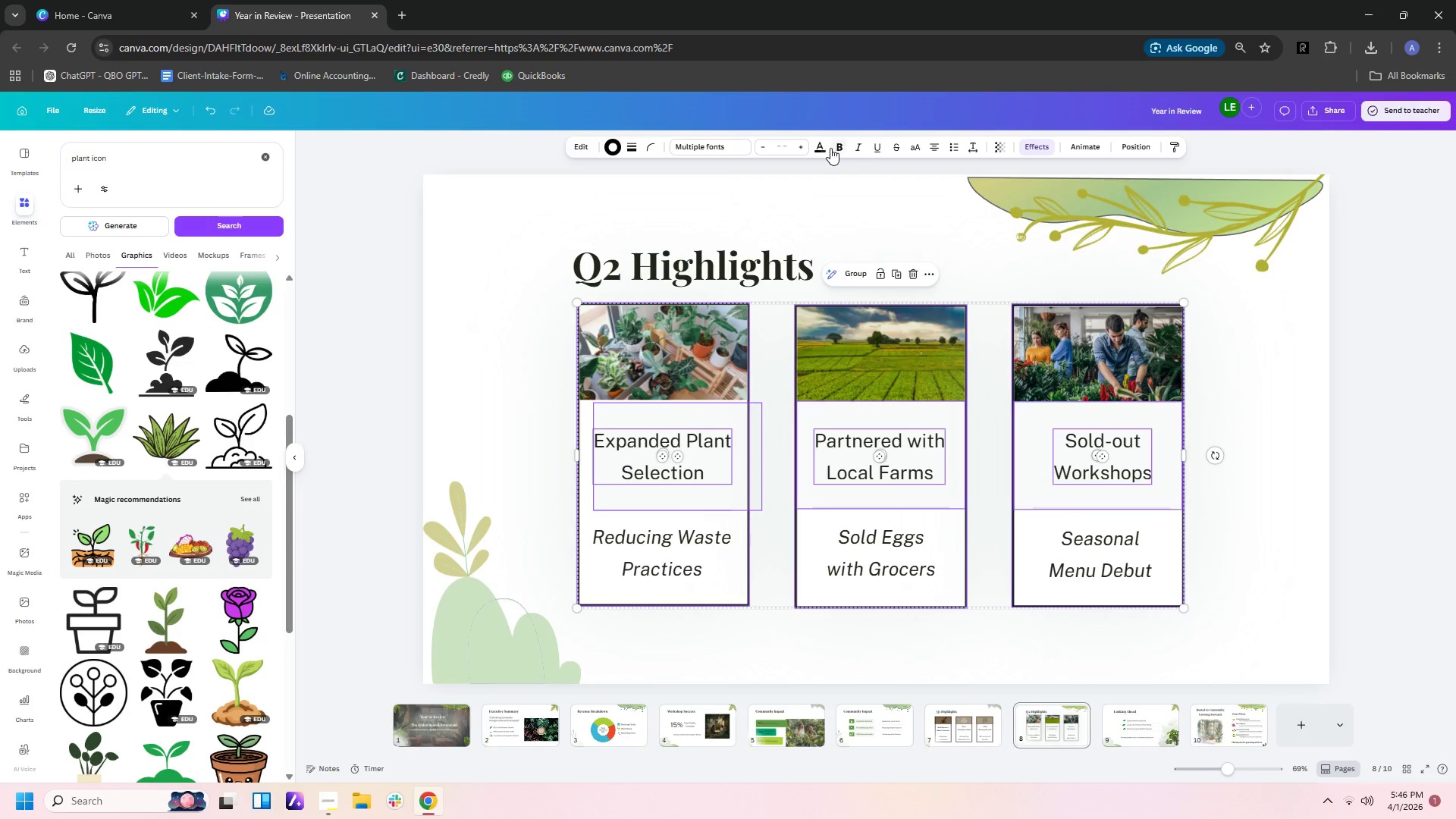 
left_click([839, 148])
 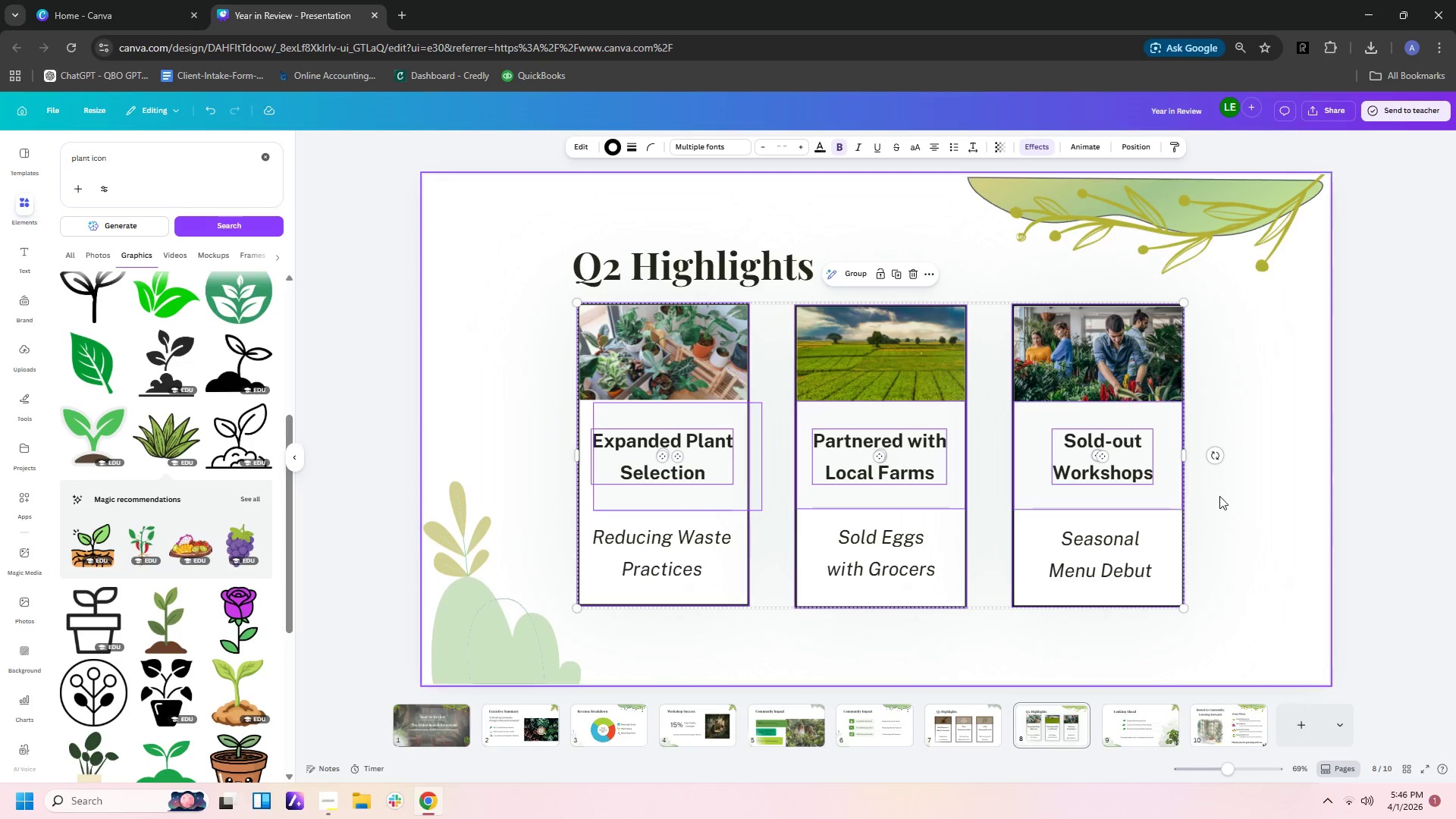 
left_click([1223, 511])
 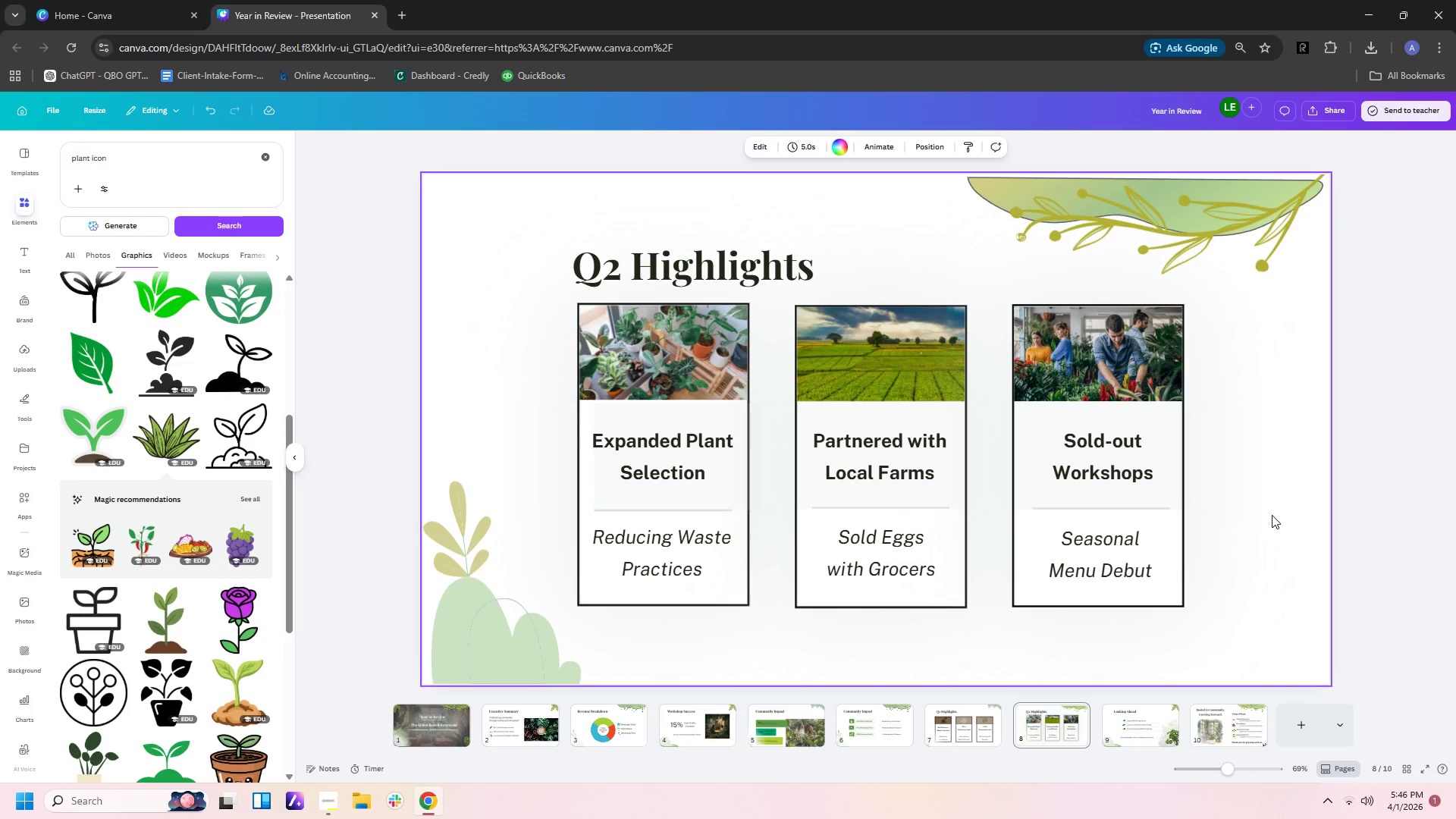 
scroll: coordinate [1288, 521], scroll_direction: down, amount: 2.0
 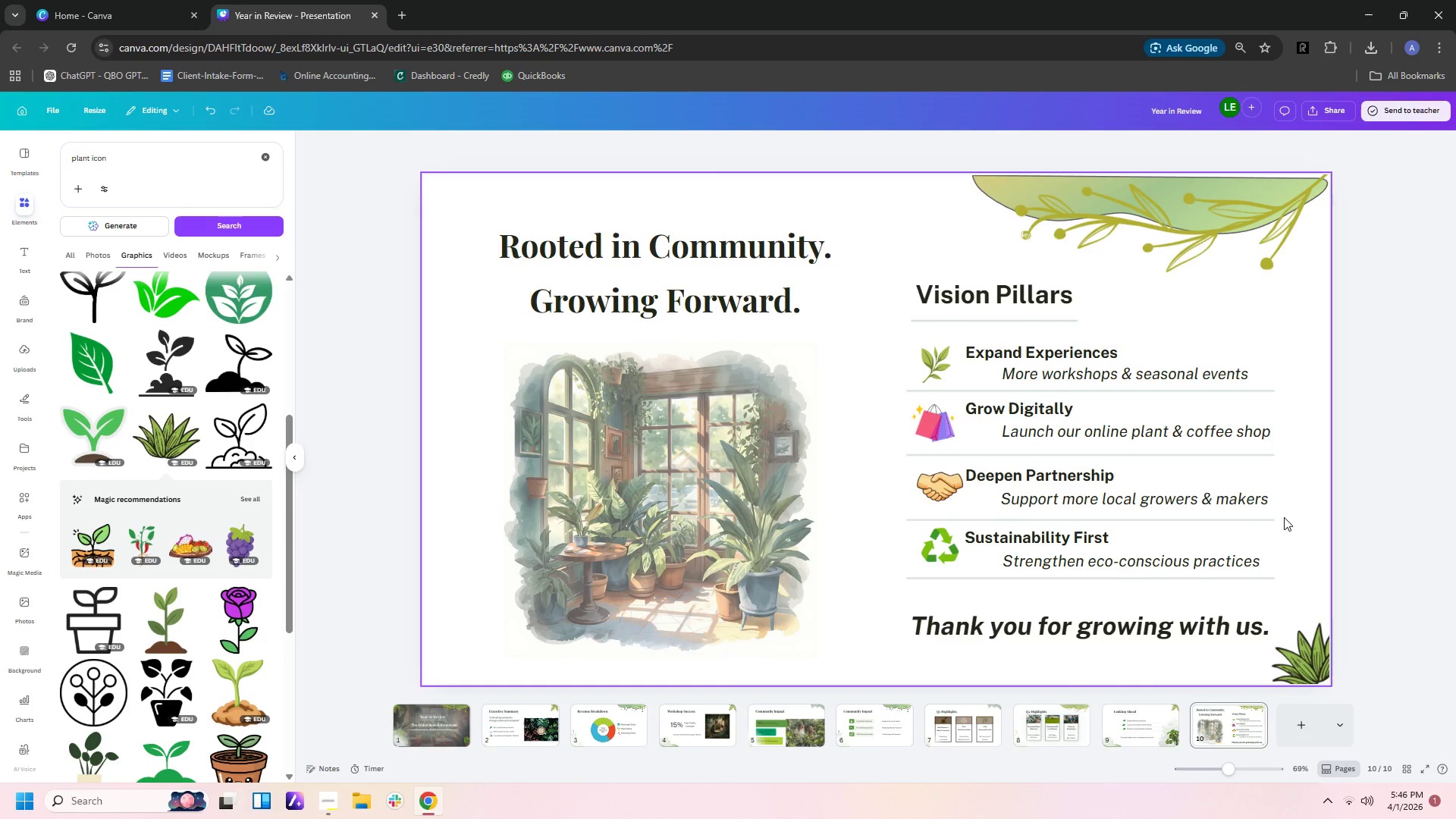 
scroll: coordinate [1291, 512], scroll_direction: up, amount: 5.0
 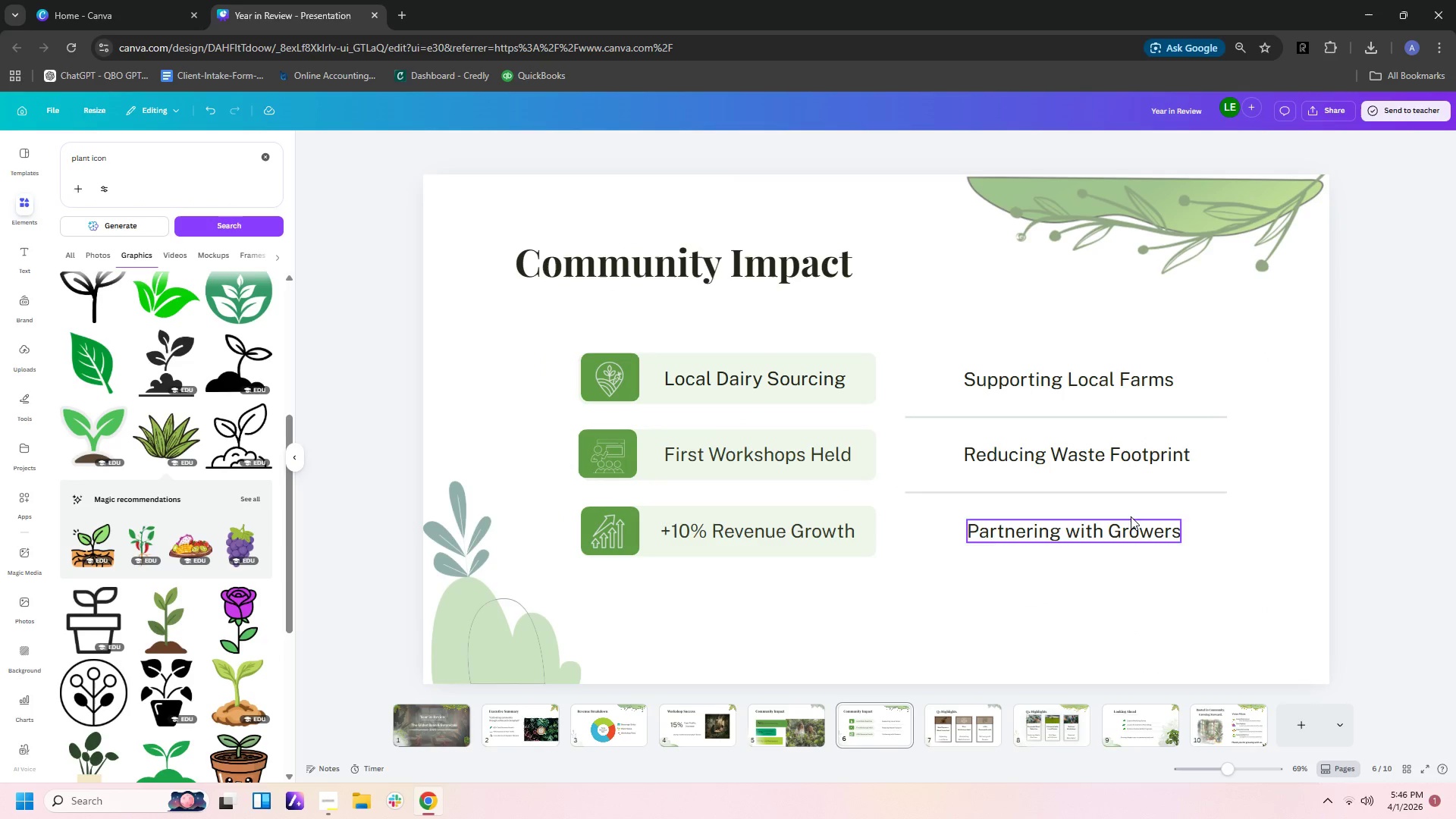 
left_click_drag(start_coordinate=[1033, 317], to_coordinate=[1065, 528])
 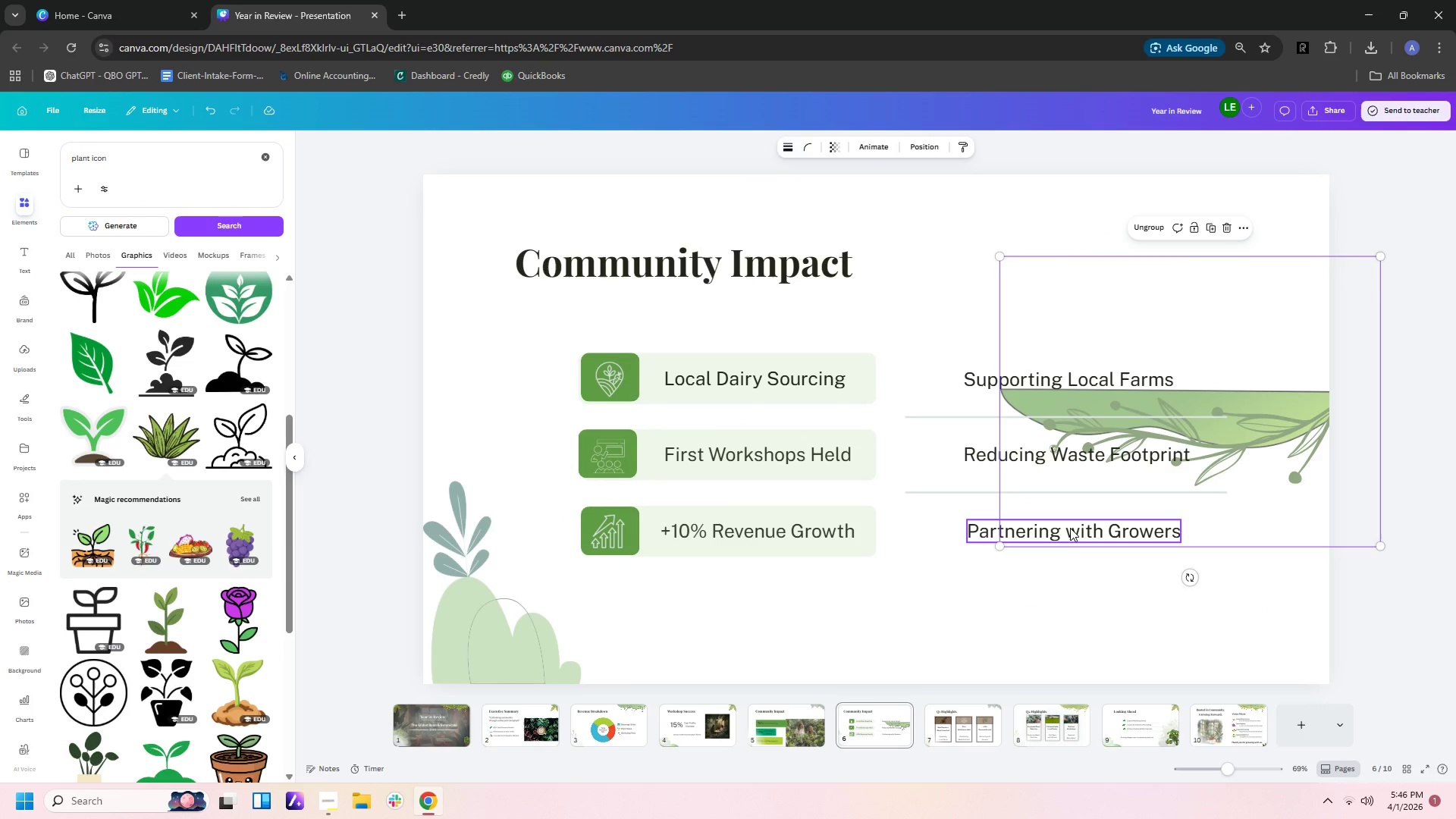 
key(Control+ControlLeft)
 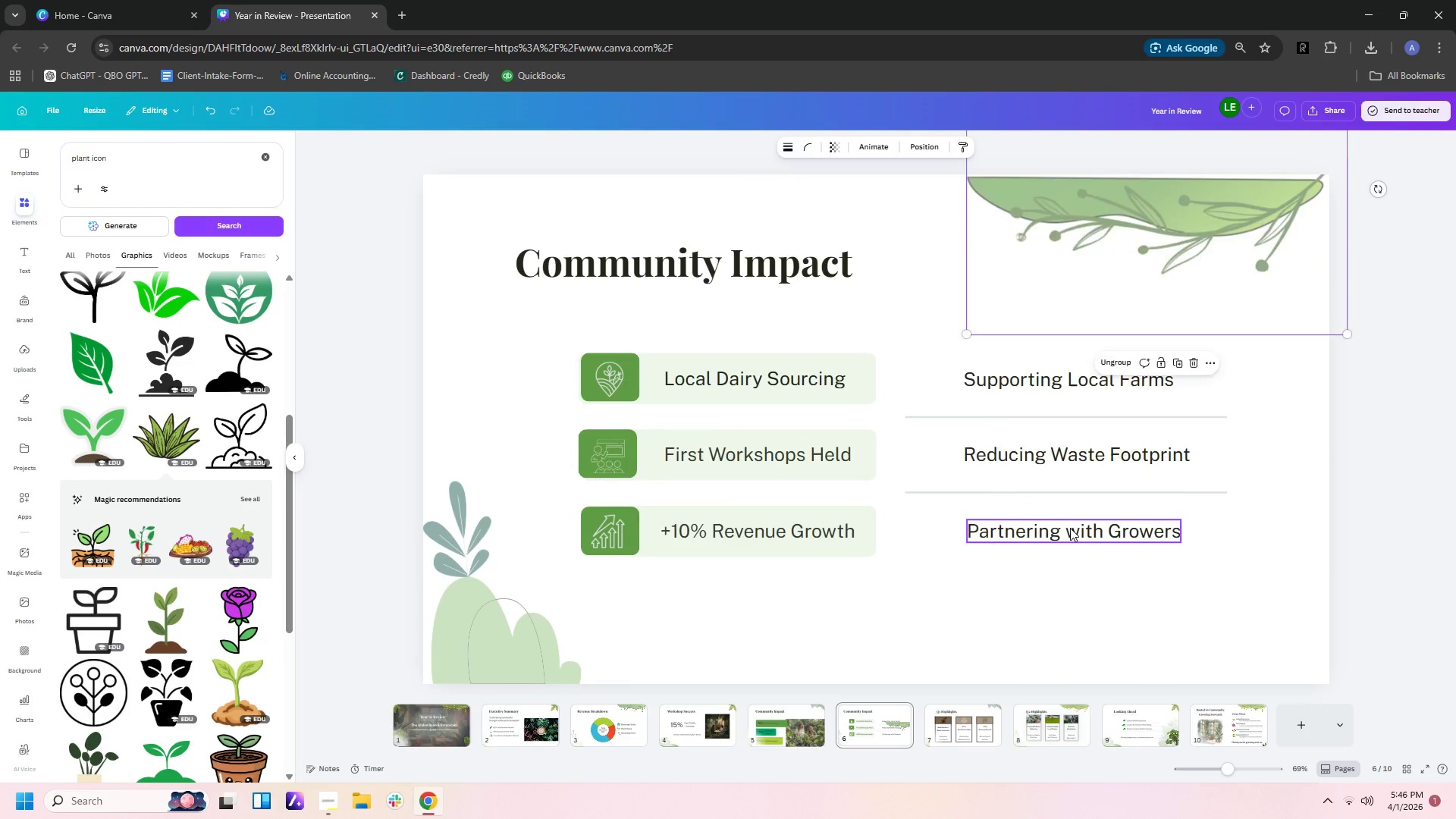 
key(Control+Z)
 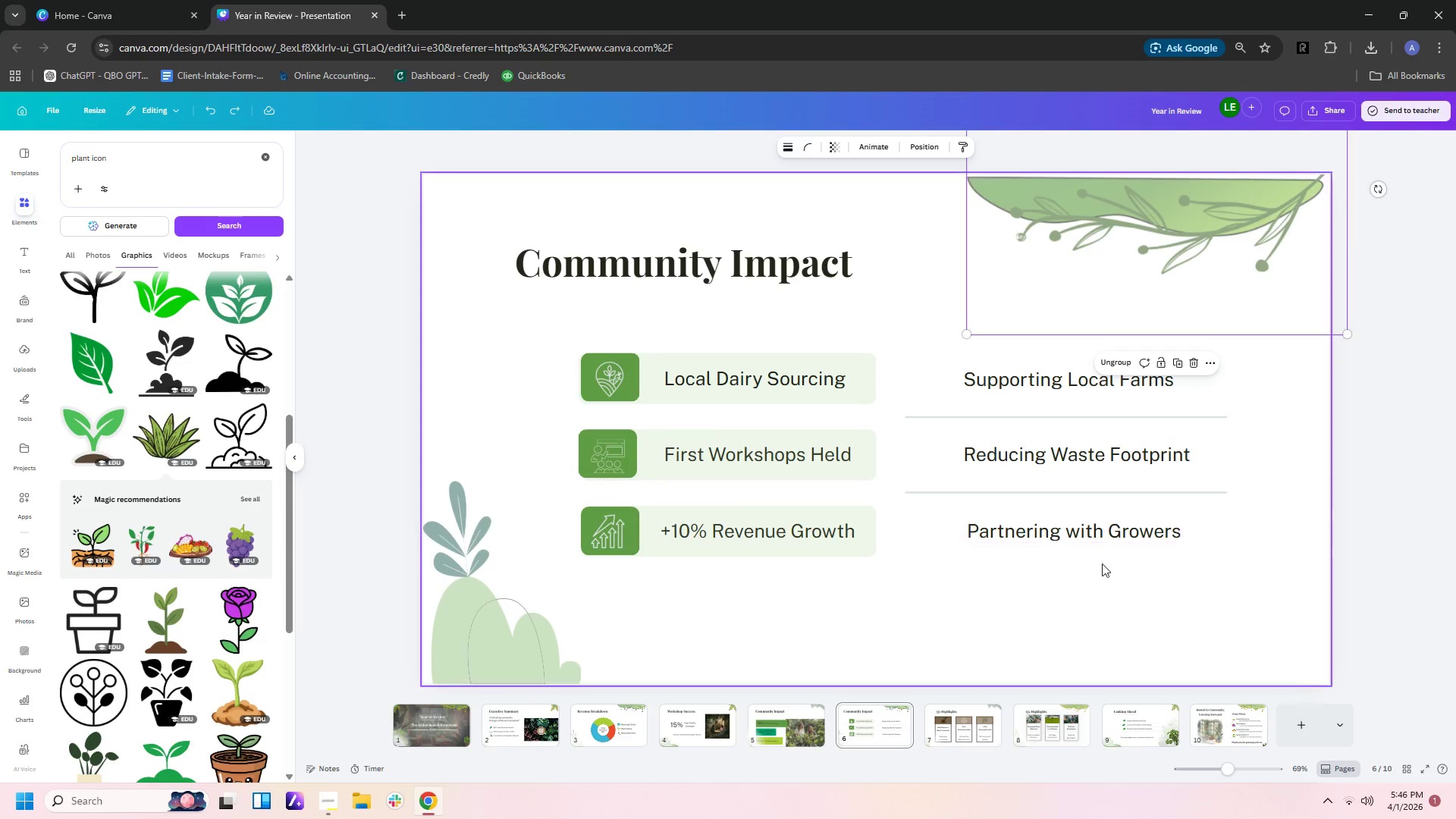 
left_click_drag(start_coordinate=[1104, 587], to_coordinate=[1081, 349])
 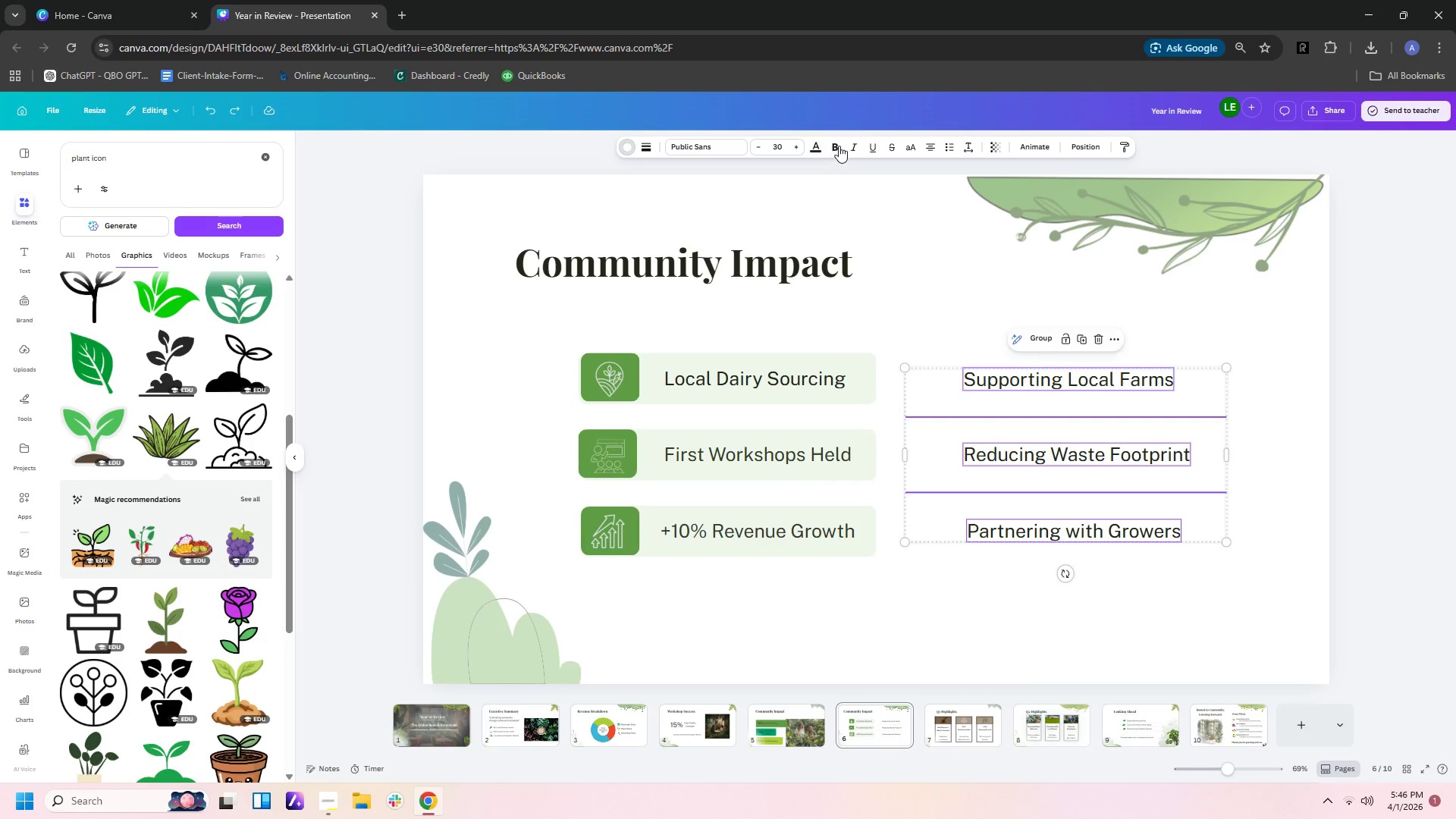 
left_click([855, 145])
 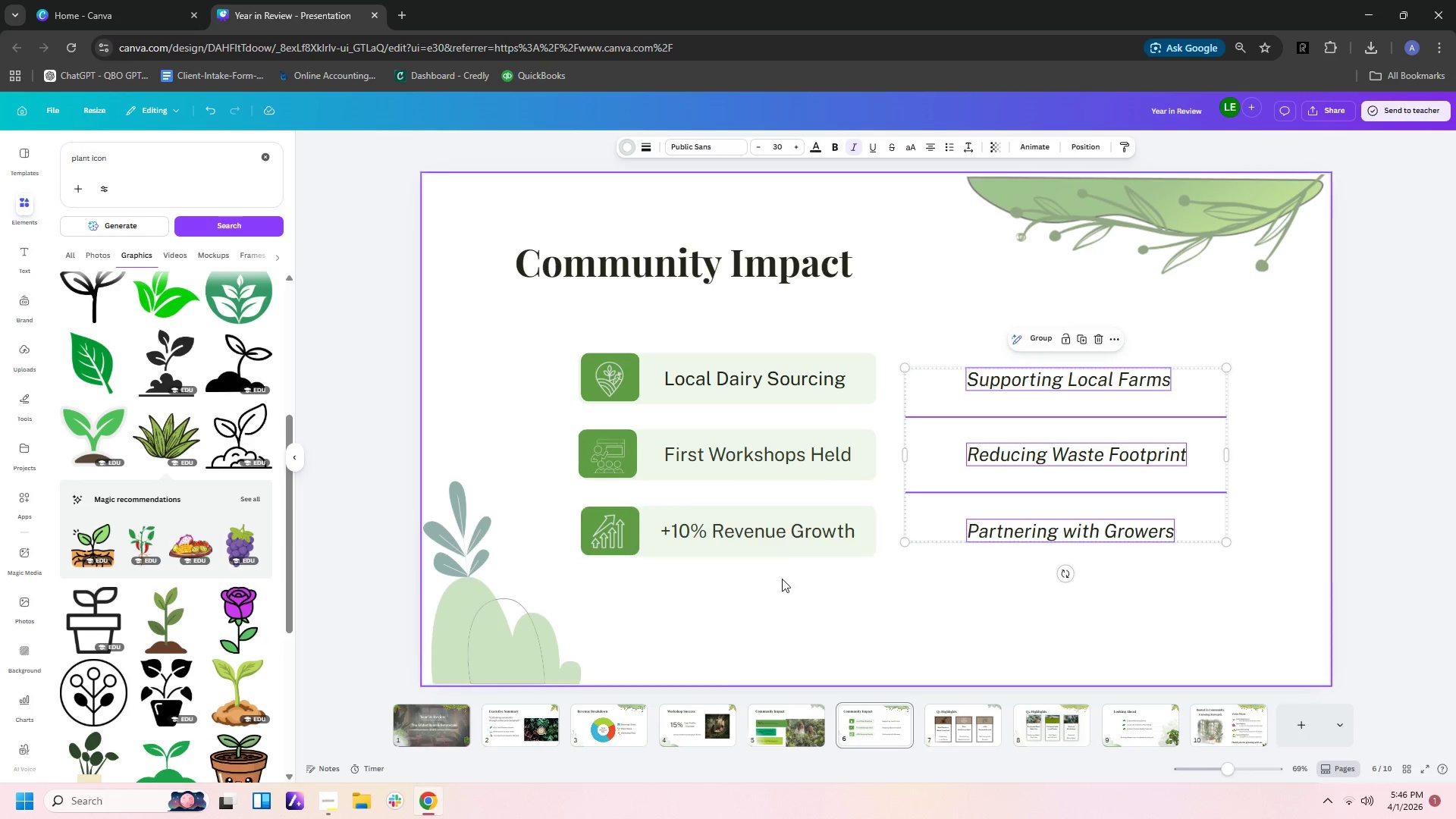 
left_click_drag(start_coordinate=[770, 597], to_coordinate=[770, 361])
 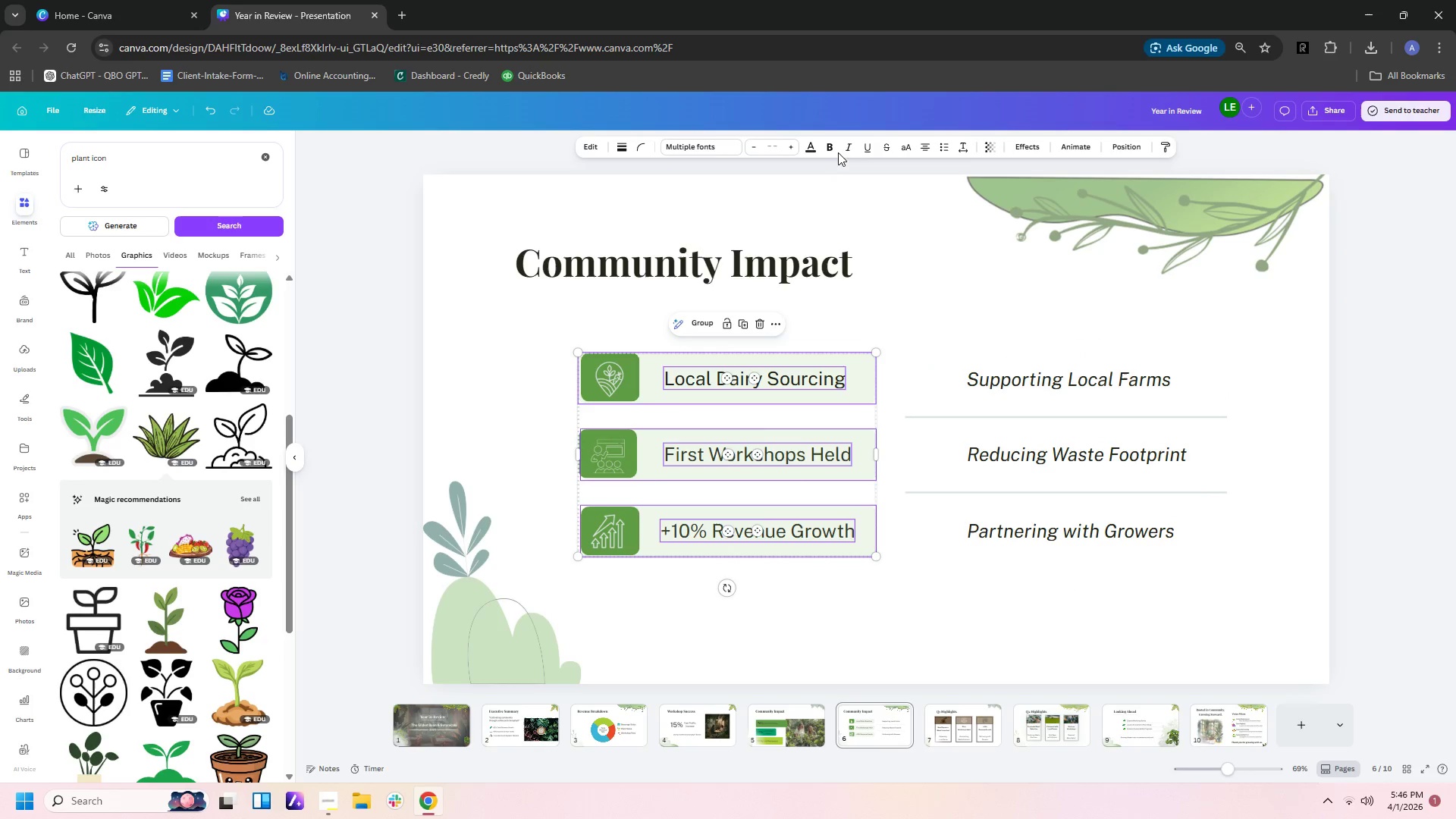 
left_click([835, 150])
 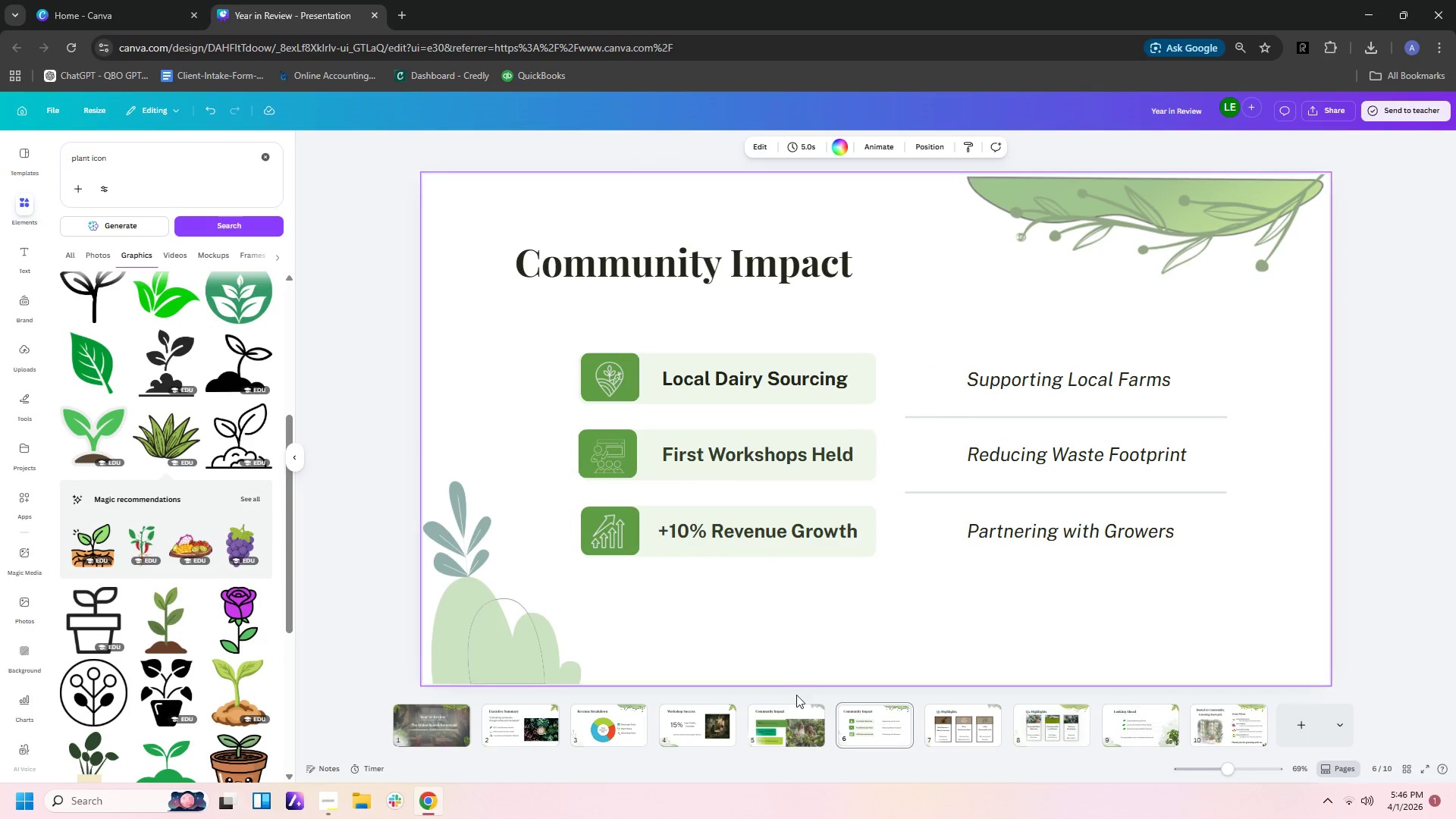 
left_click([767, 734])
 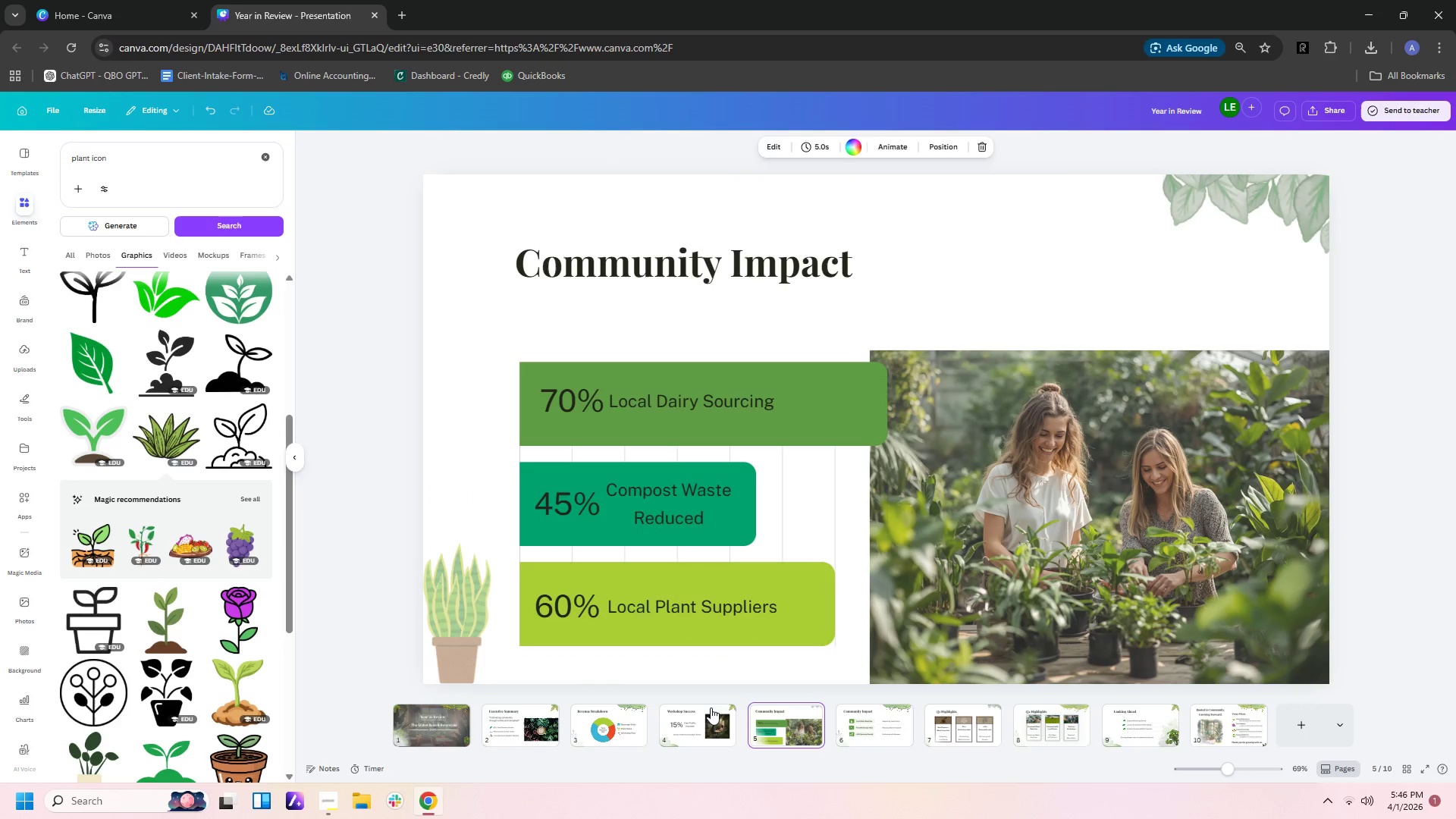 
left_click_drag(start_coordinate=[717, 669], to_coordinate=[730, 373])
 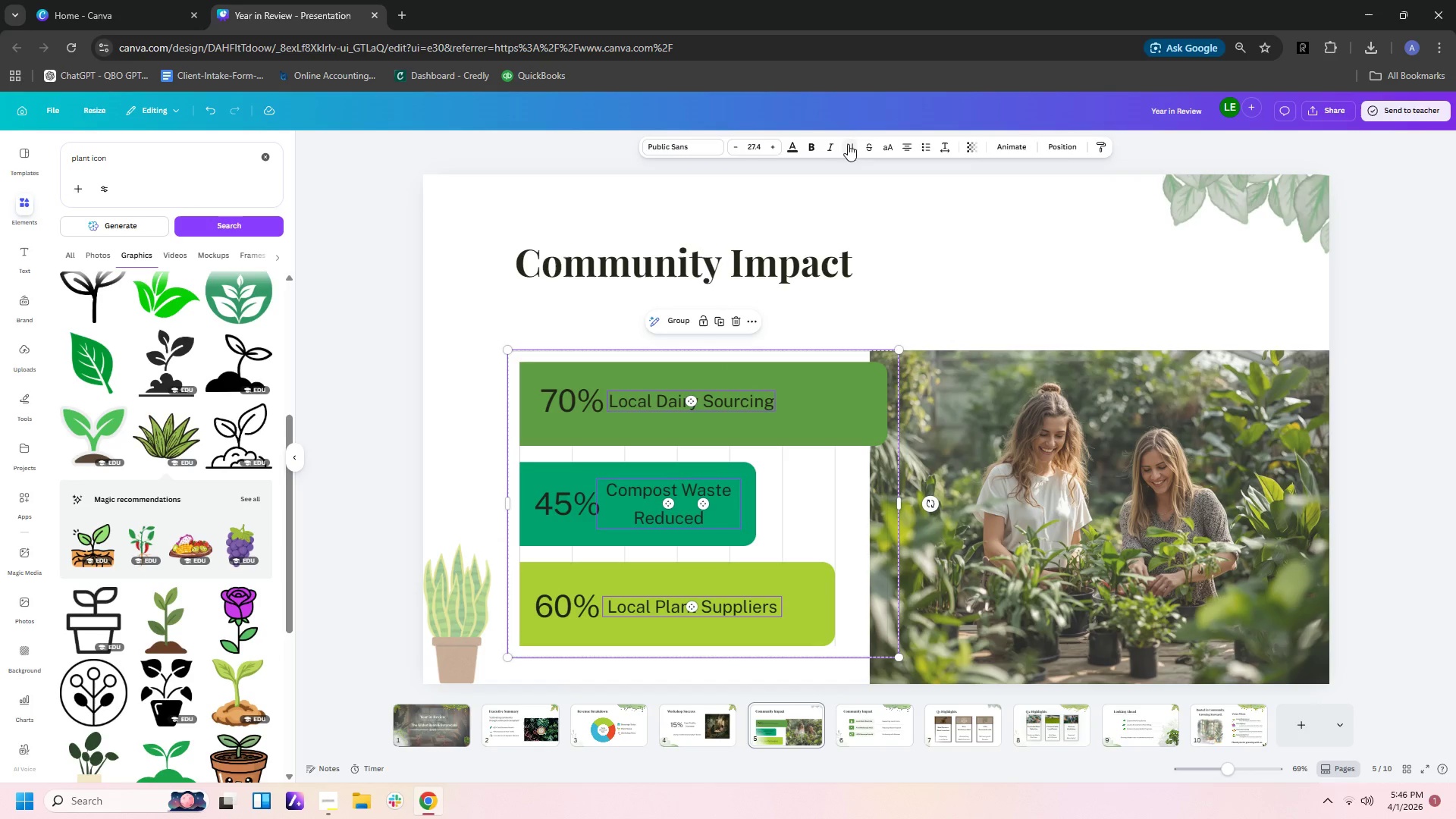 
left_click([834, 144])
 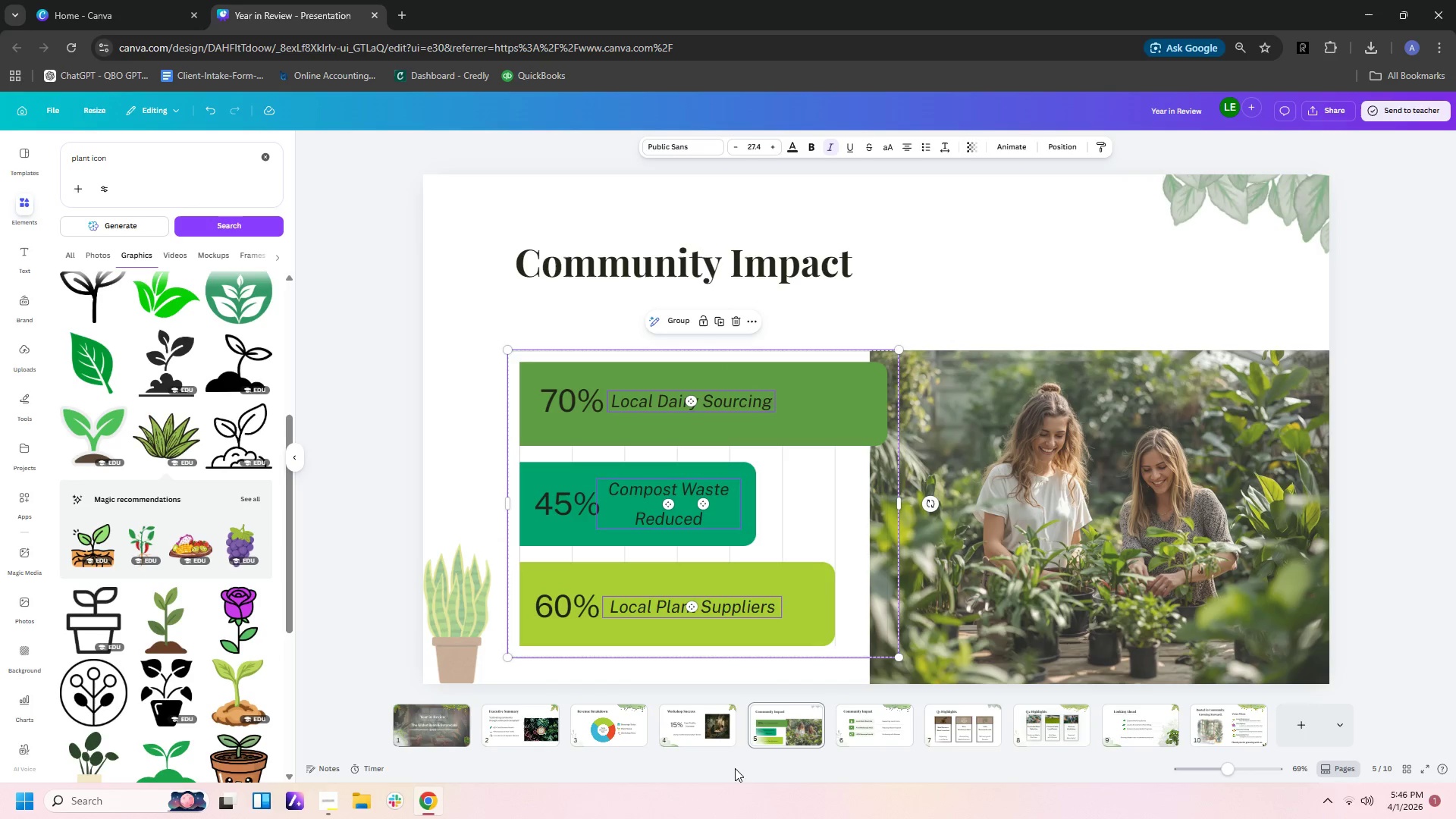 
left_click([717, 729])
 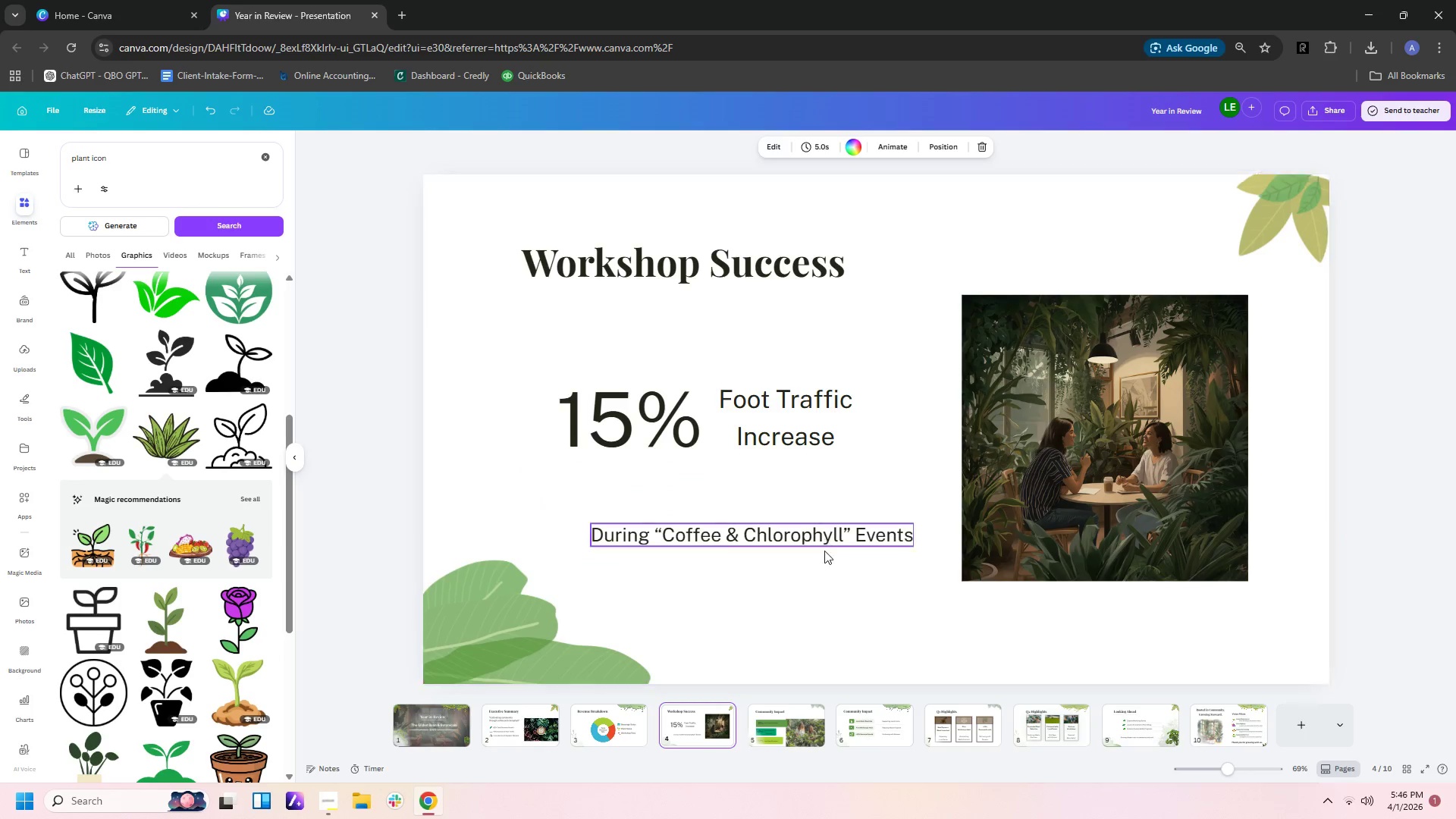 
left_click([833, 532])
 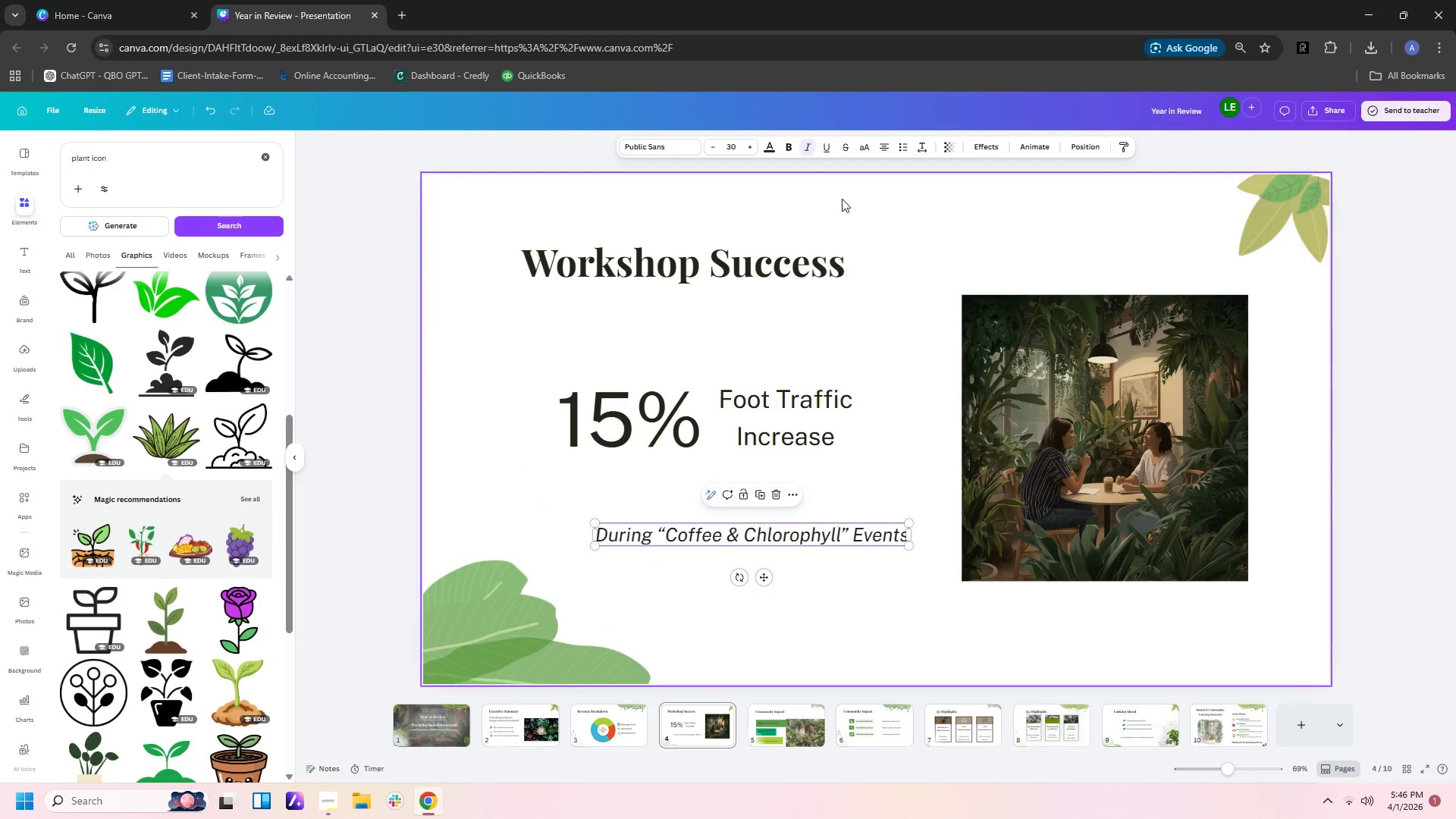 
left_click([876, 642])
 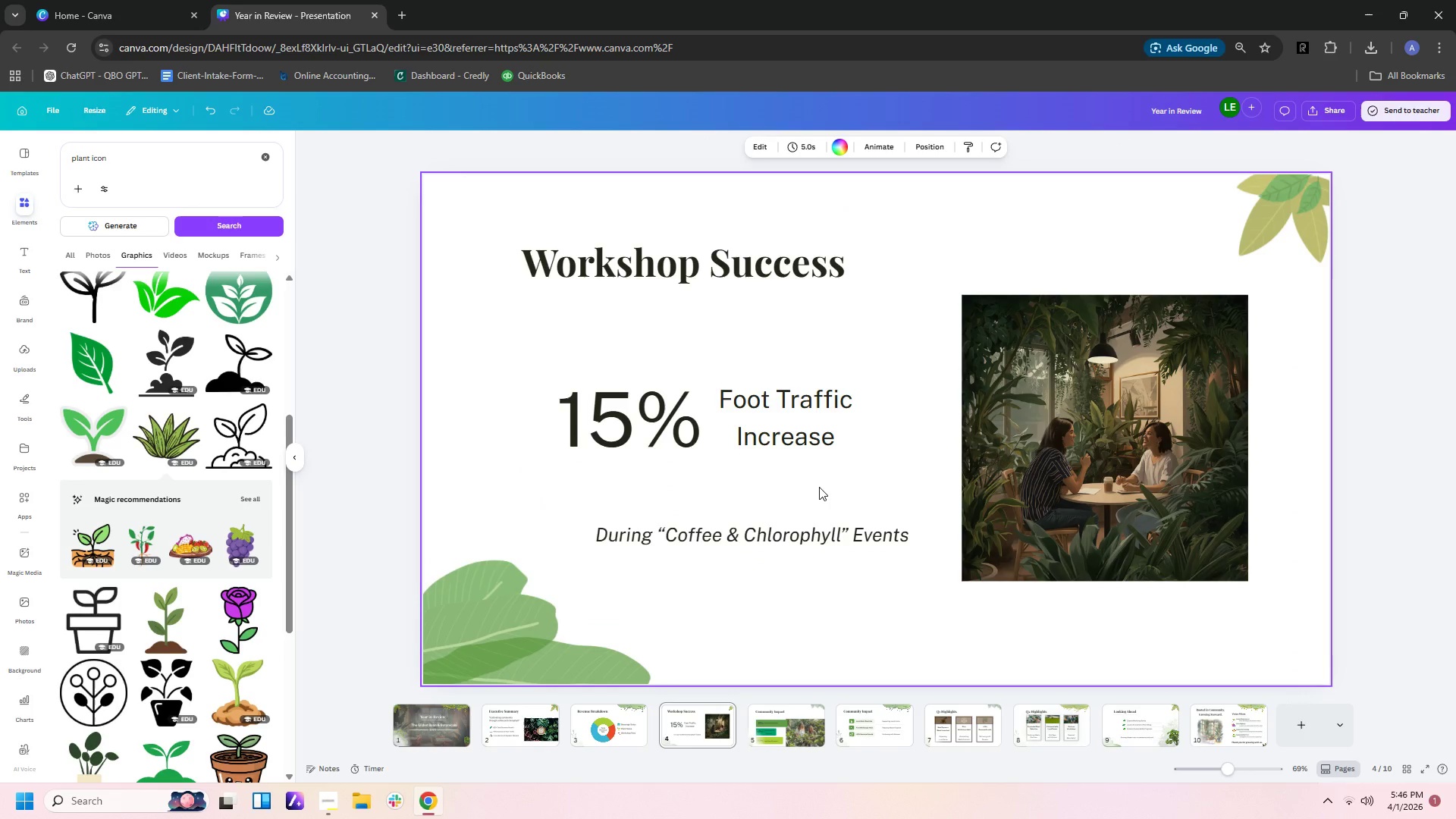 
left_click_drag(start_coordinate=[819, 487], to_coordinate=[811, 372])
 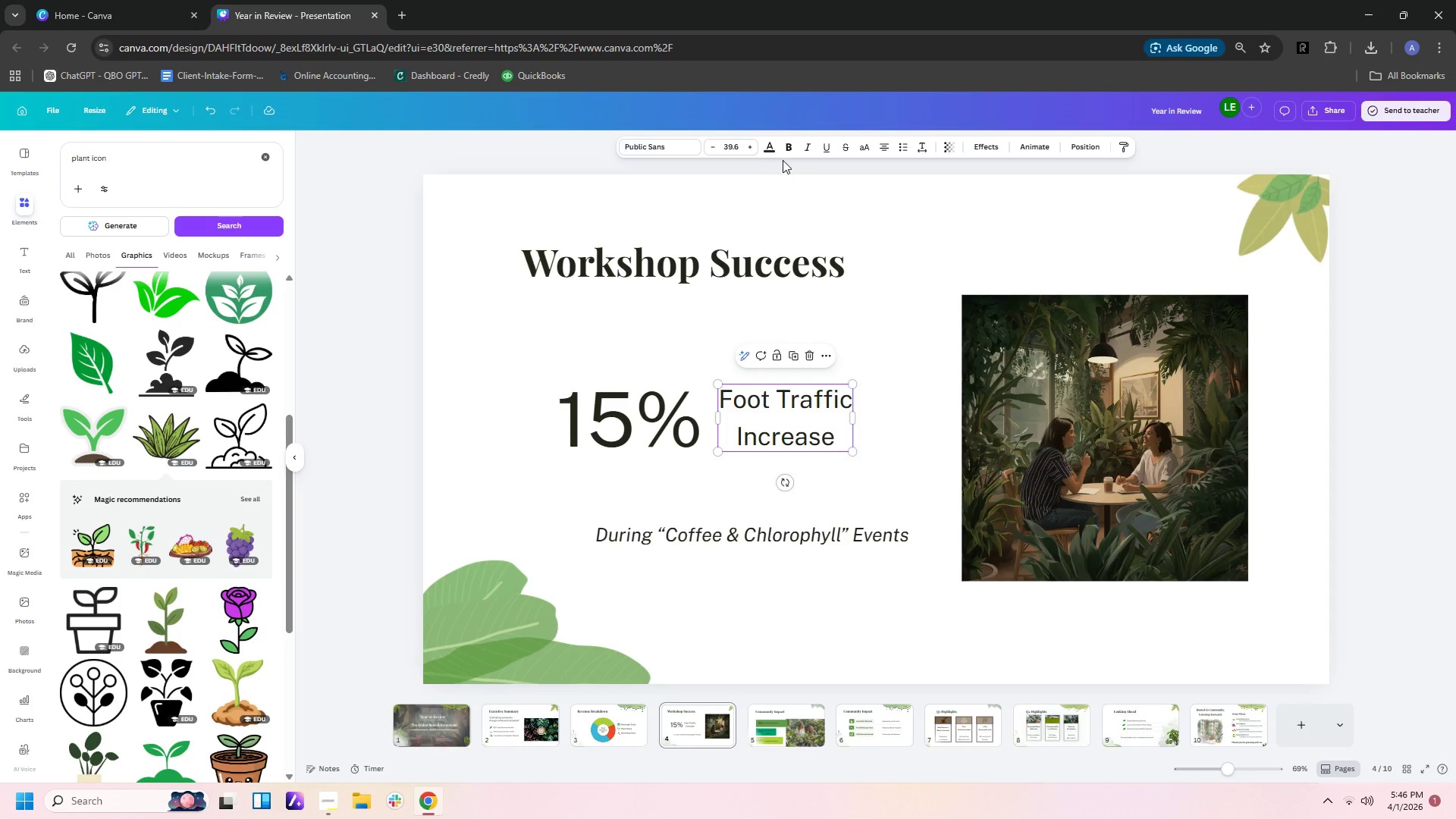 
left_click([789, 149])
 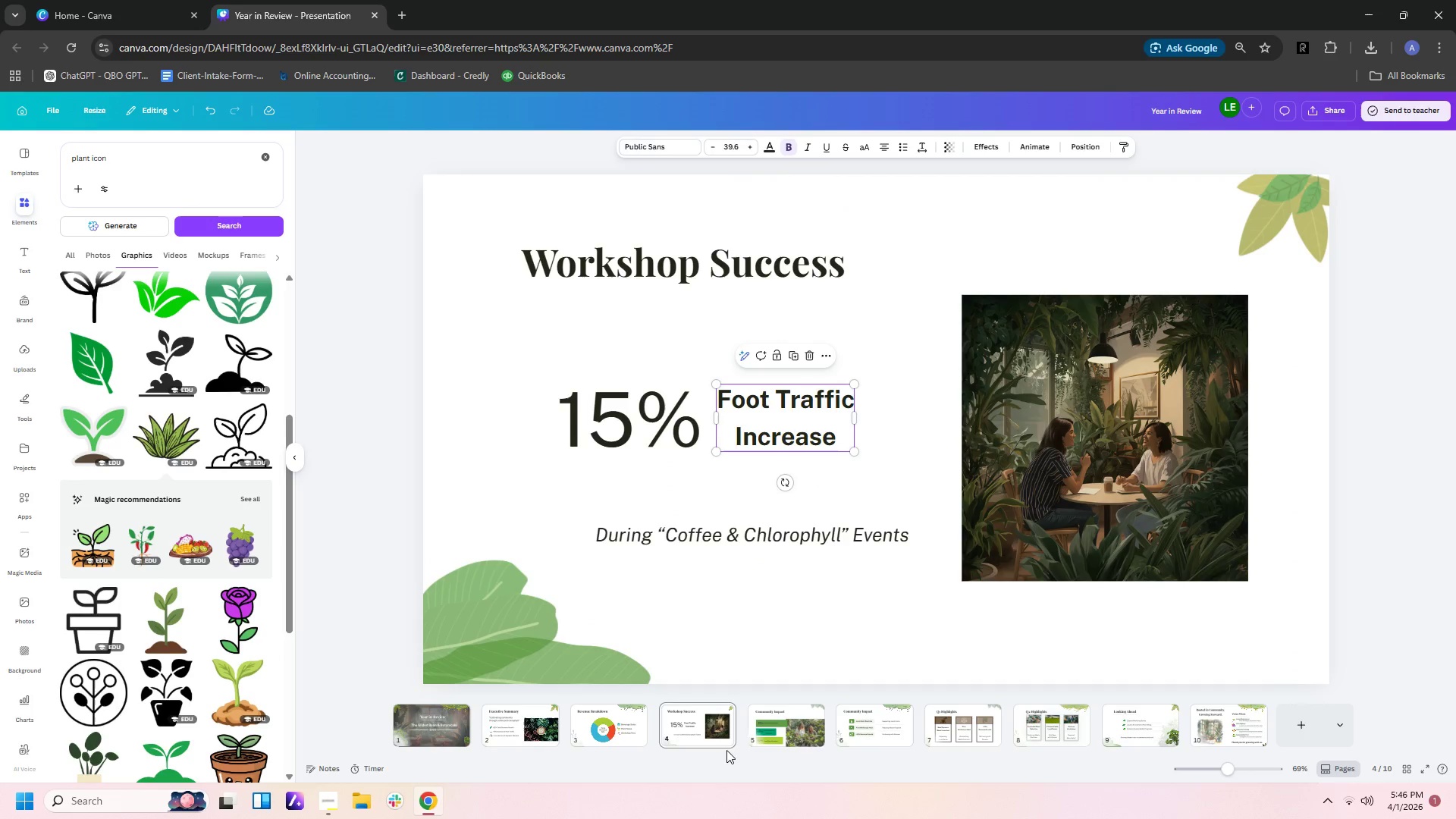 
left_click([607, 720])
 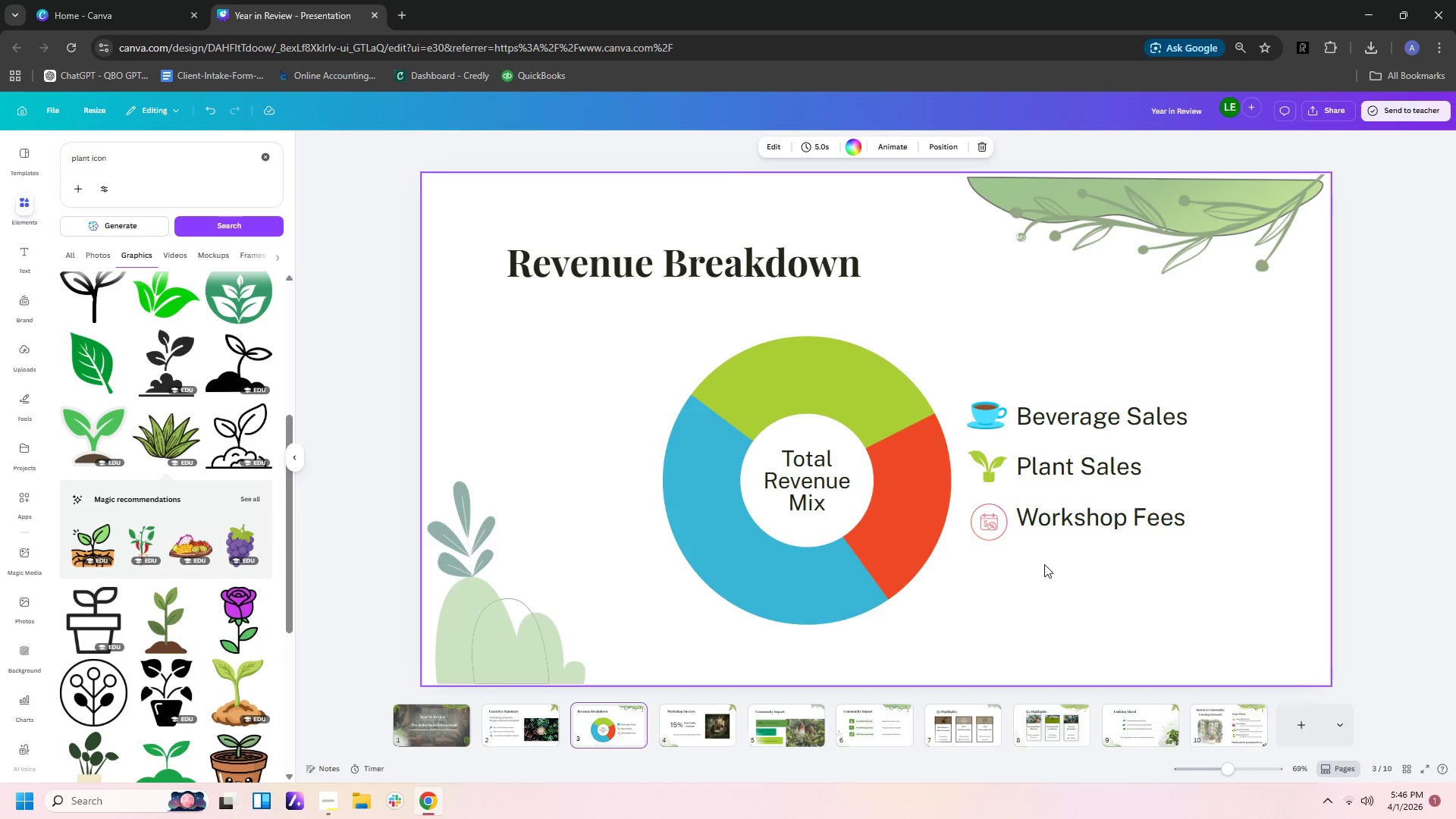 
left_click_drag(start_coordinate=[1109, 579], to_coordinate=[1125, 360])
 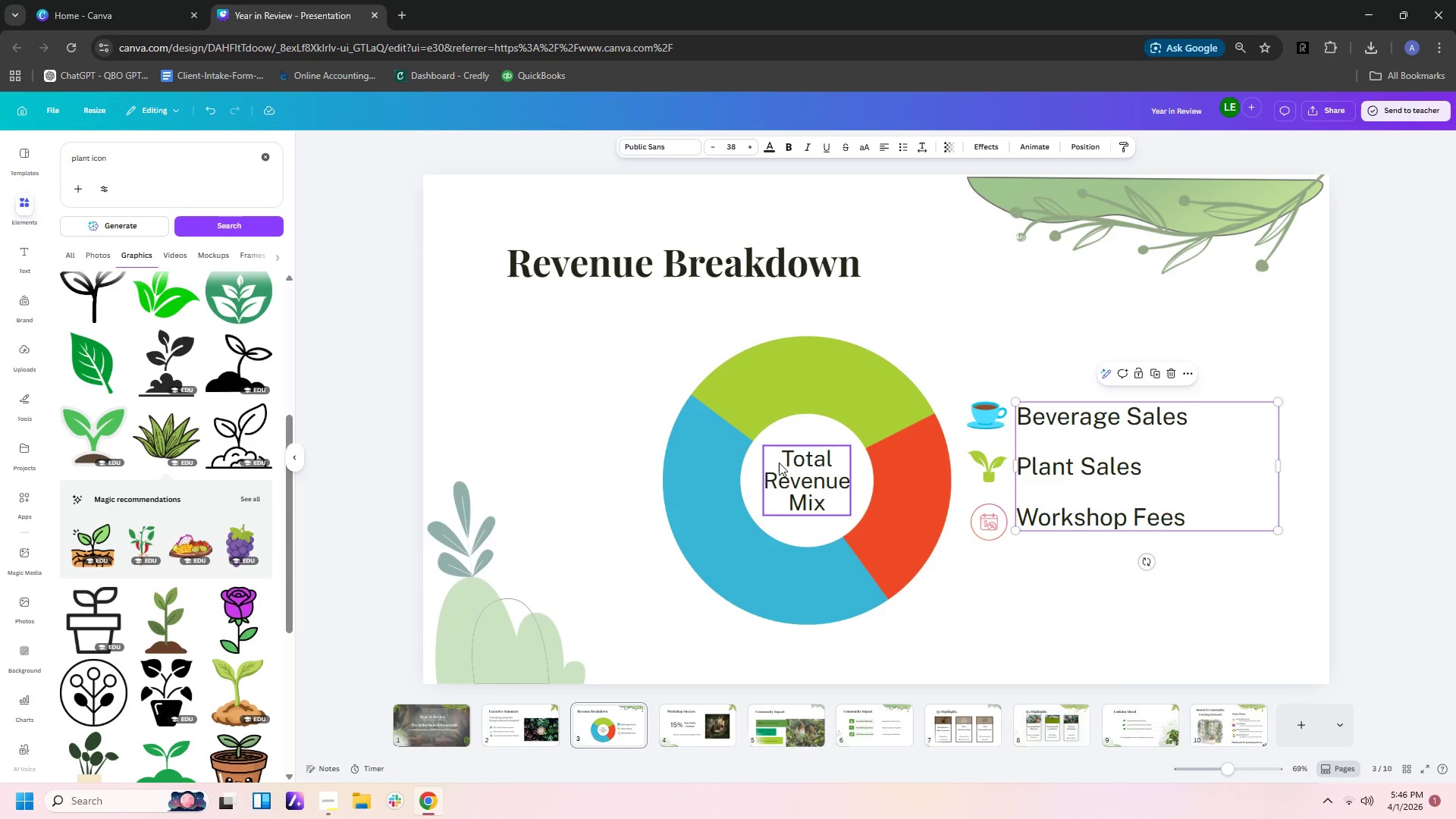 
left_click([794, 466])
 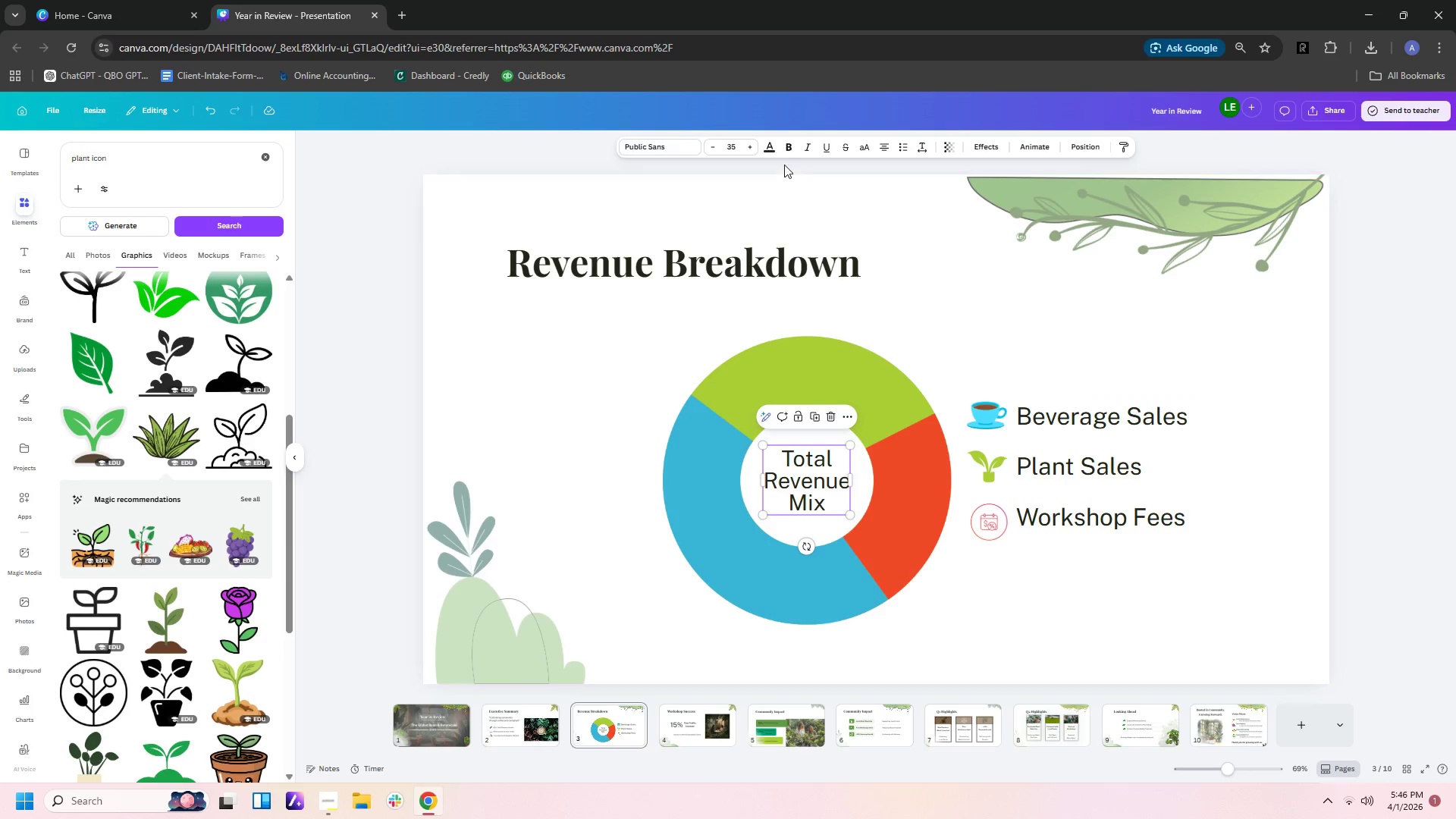 
left_click([786, 153])
 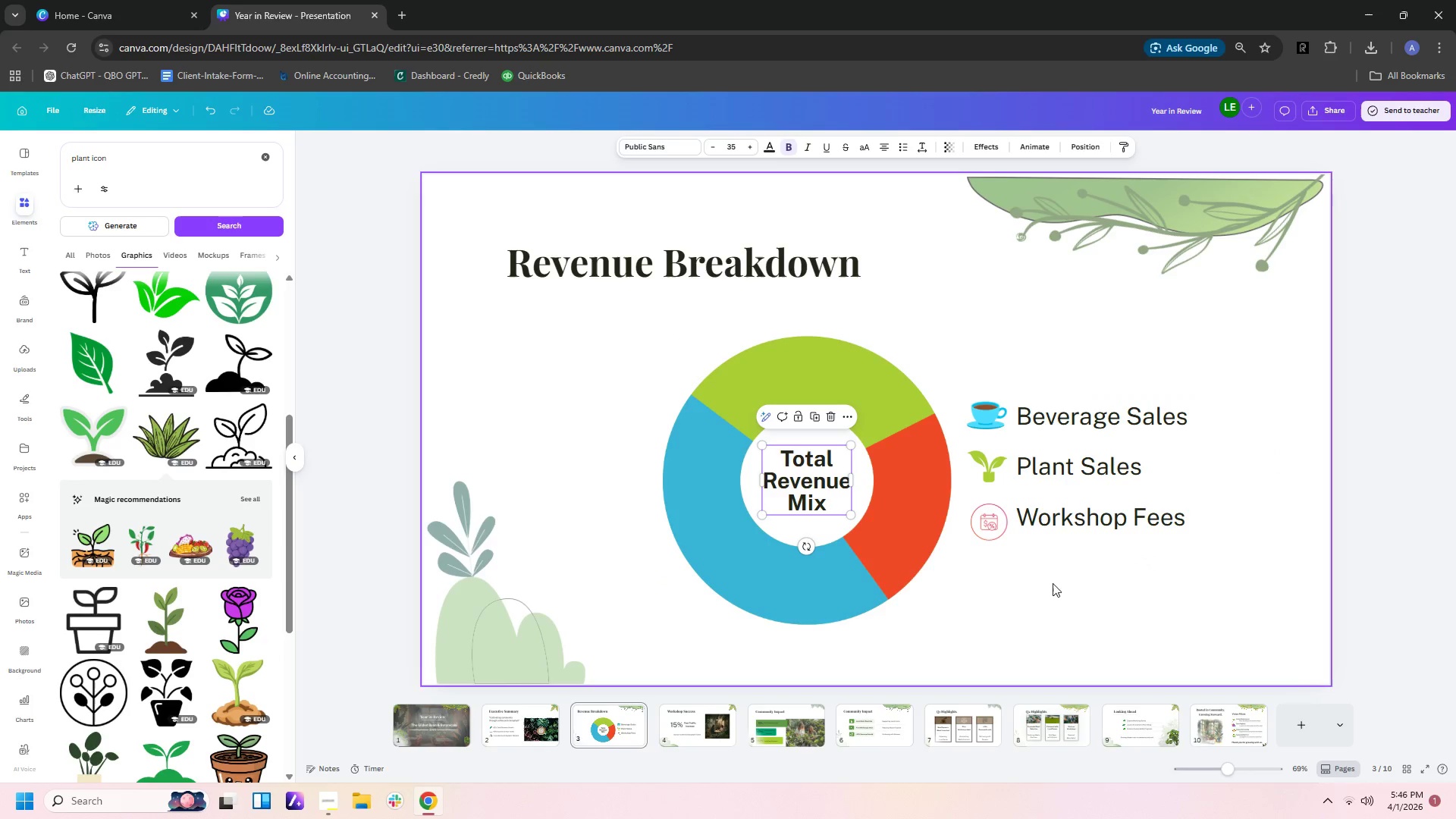 
left_click([1075, 617])
 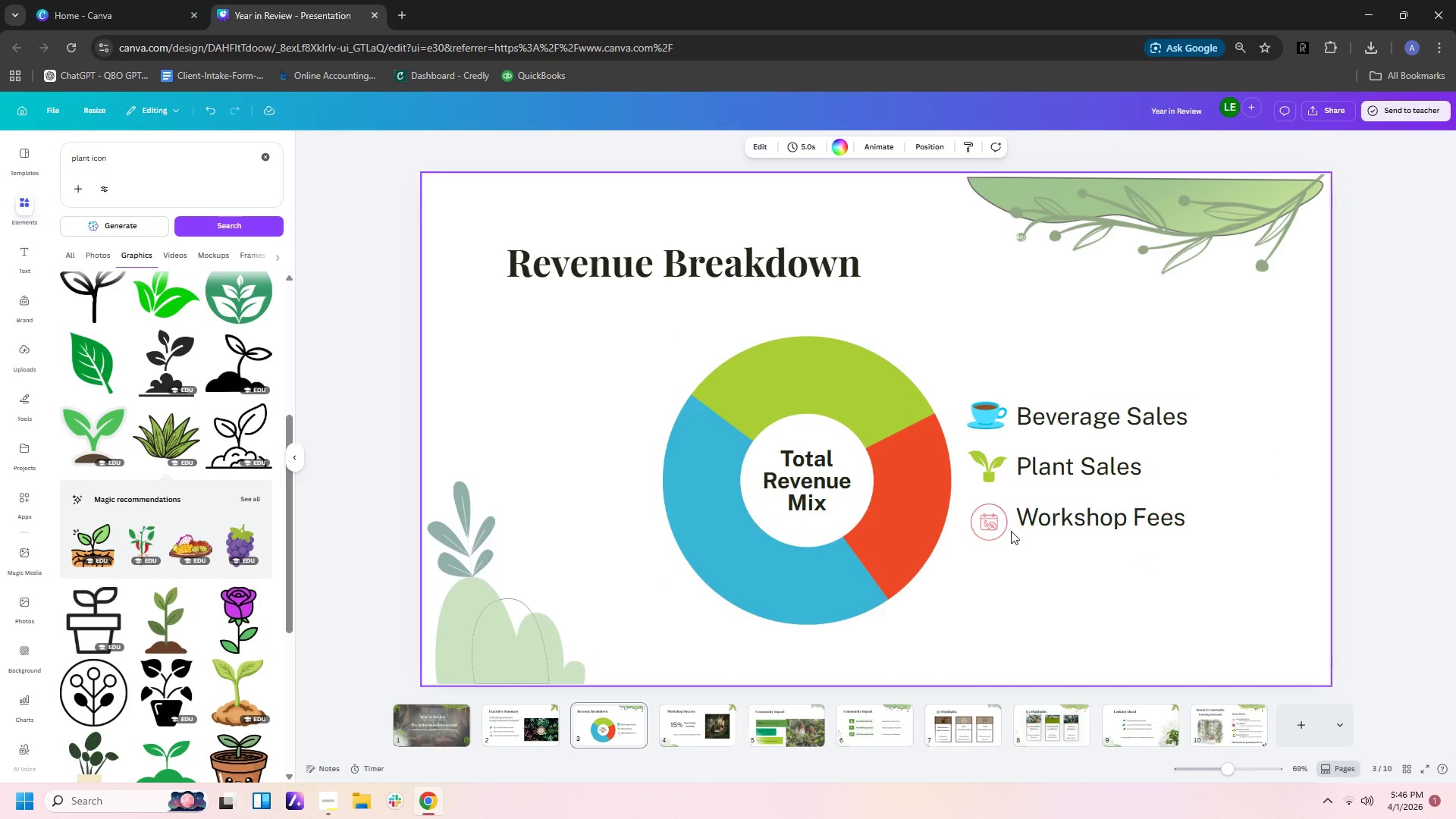 
left_click([537, 722])
 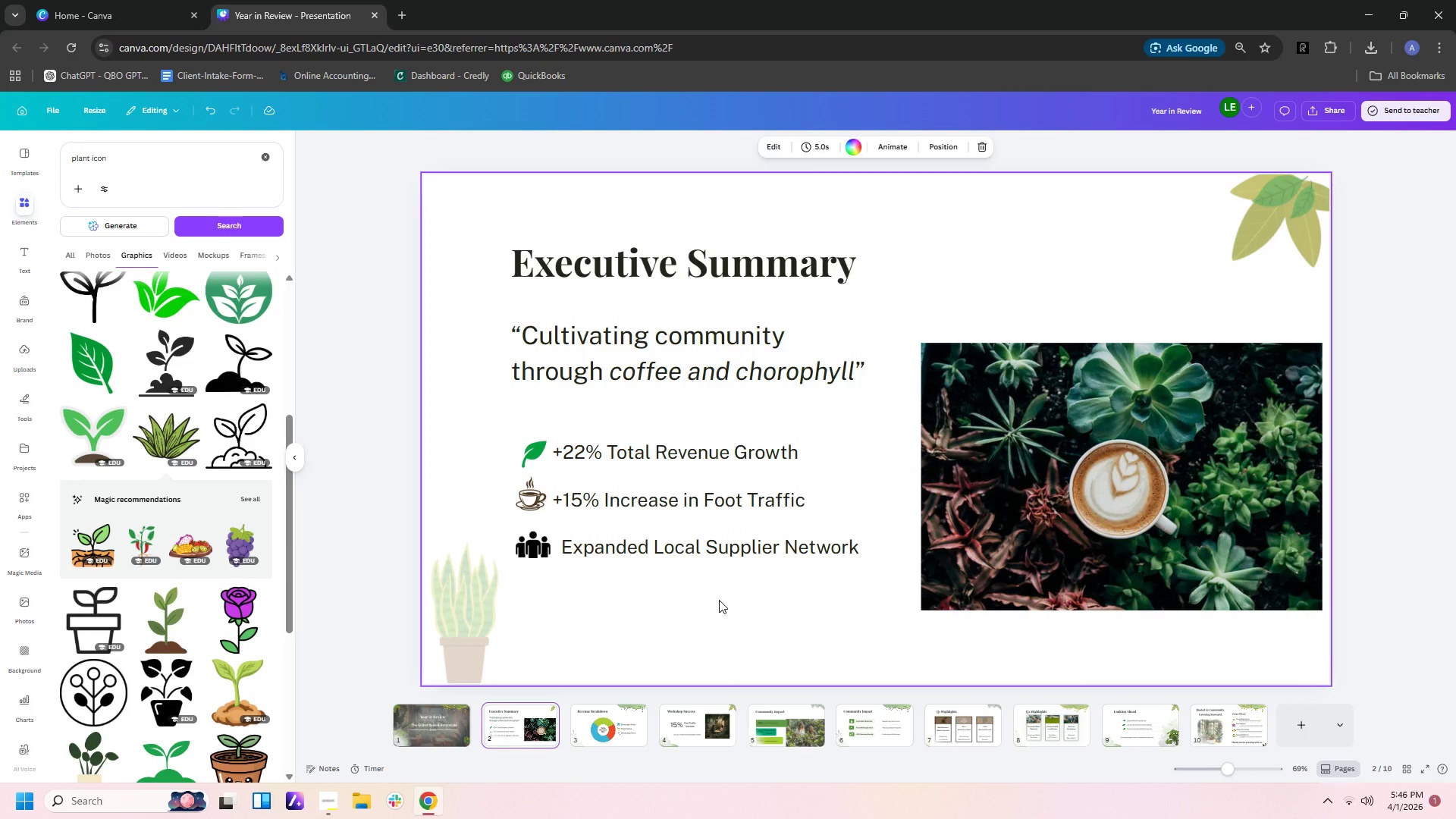 
left_click_drag(start_coordinate=[719, 601], to_coordinate=[730, 435])
 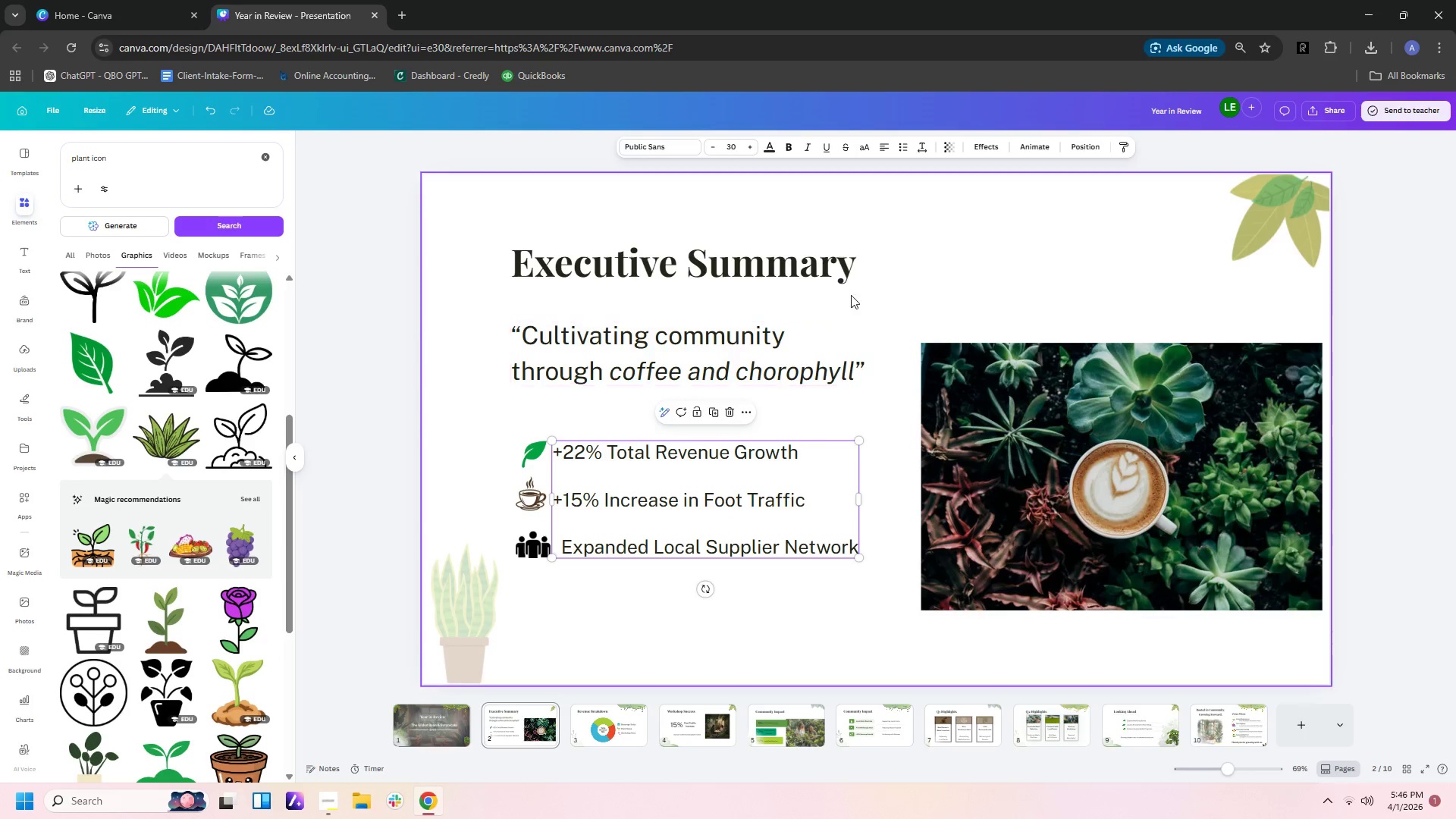 
left_click([924, 251])
 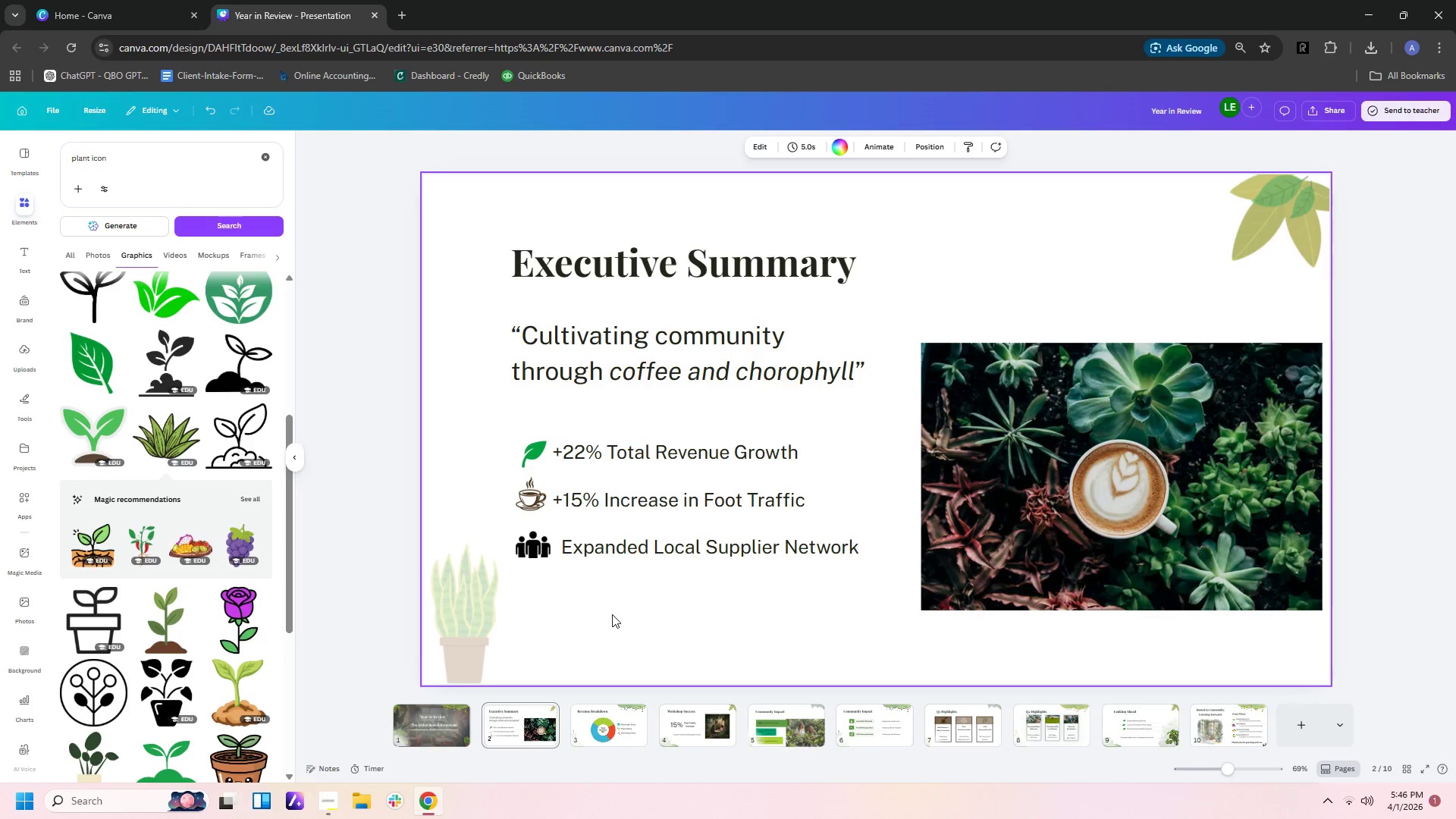 
left_click_drag(start_coordinate=[554, 614], to_coordinate=[536, 426])
 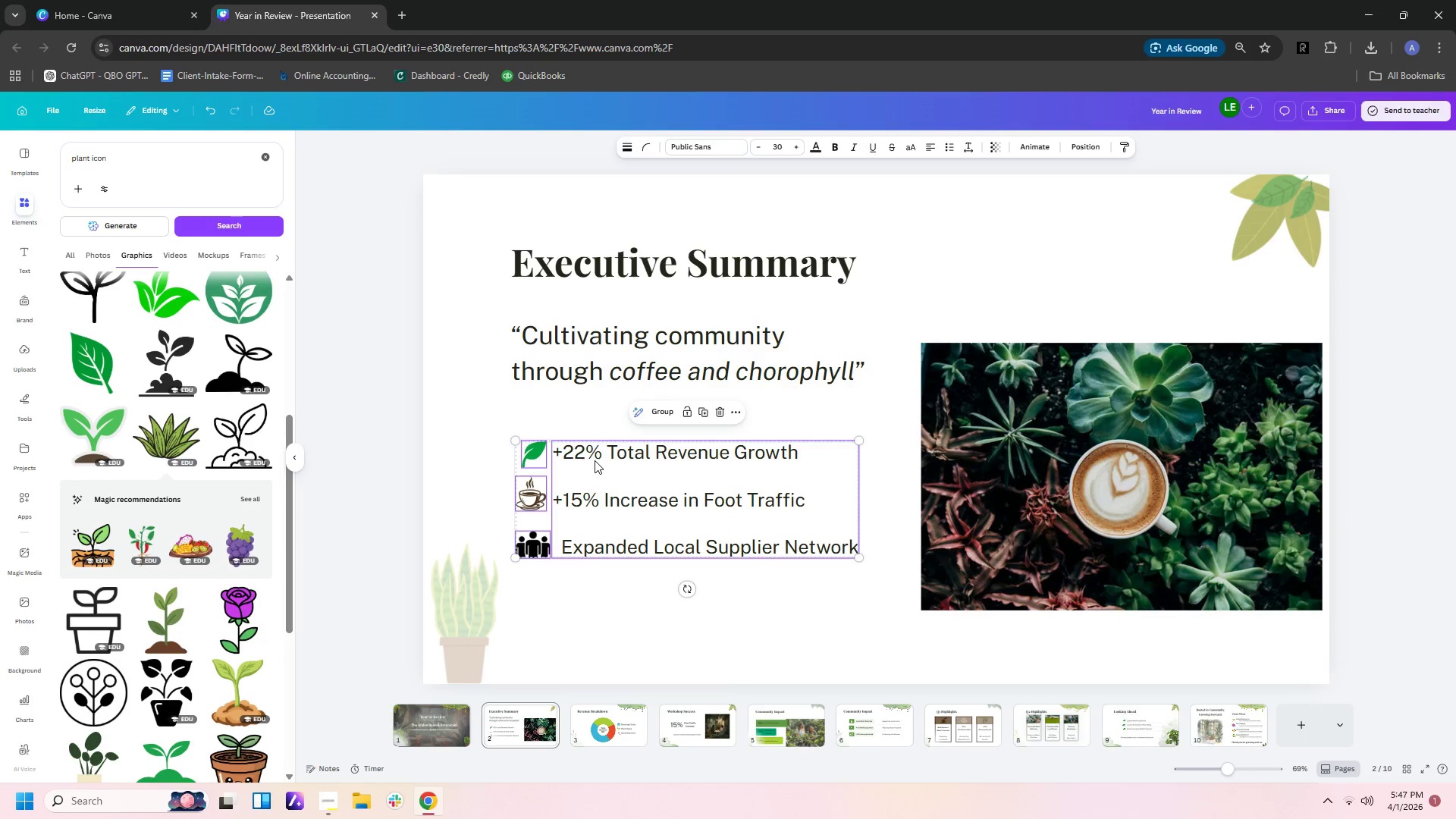 
left_click_drag(start_coordinate=[595, 461], to_coordinate=[629, 466])
 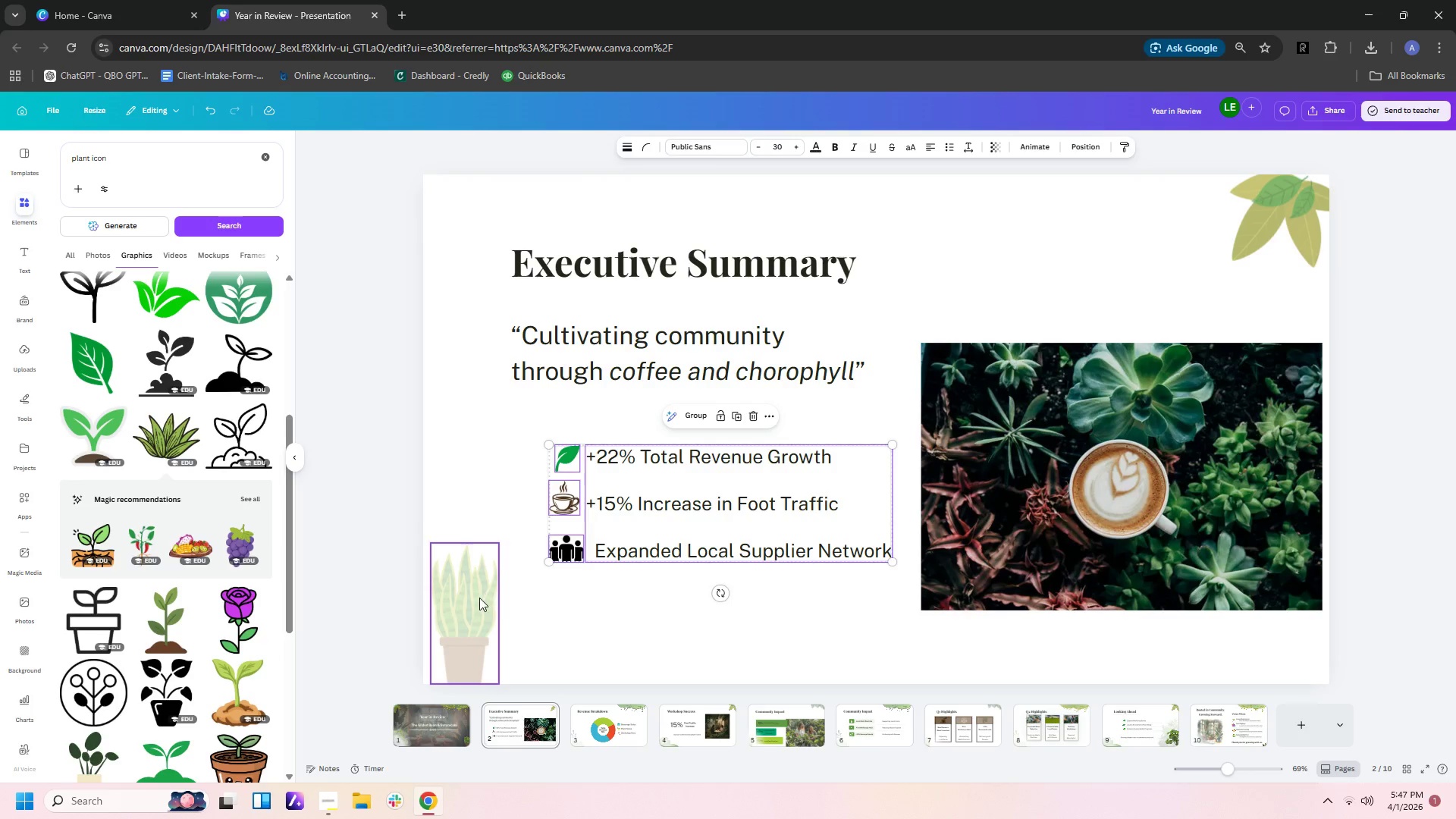 
left_click_drag(start_coordinate=[479, 598], to_coordinate=[488, 598])
 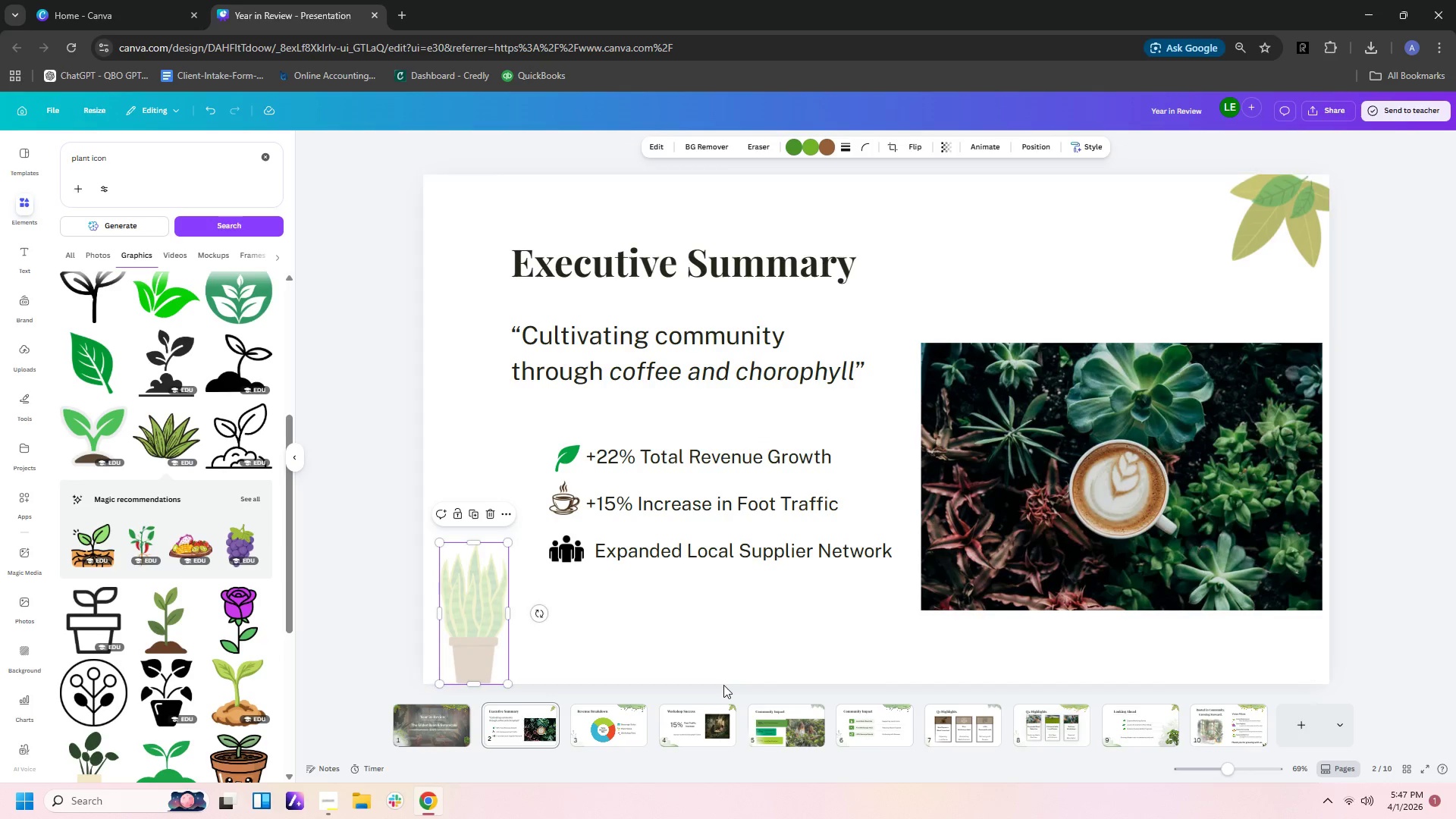 
left_click([723, 685])
 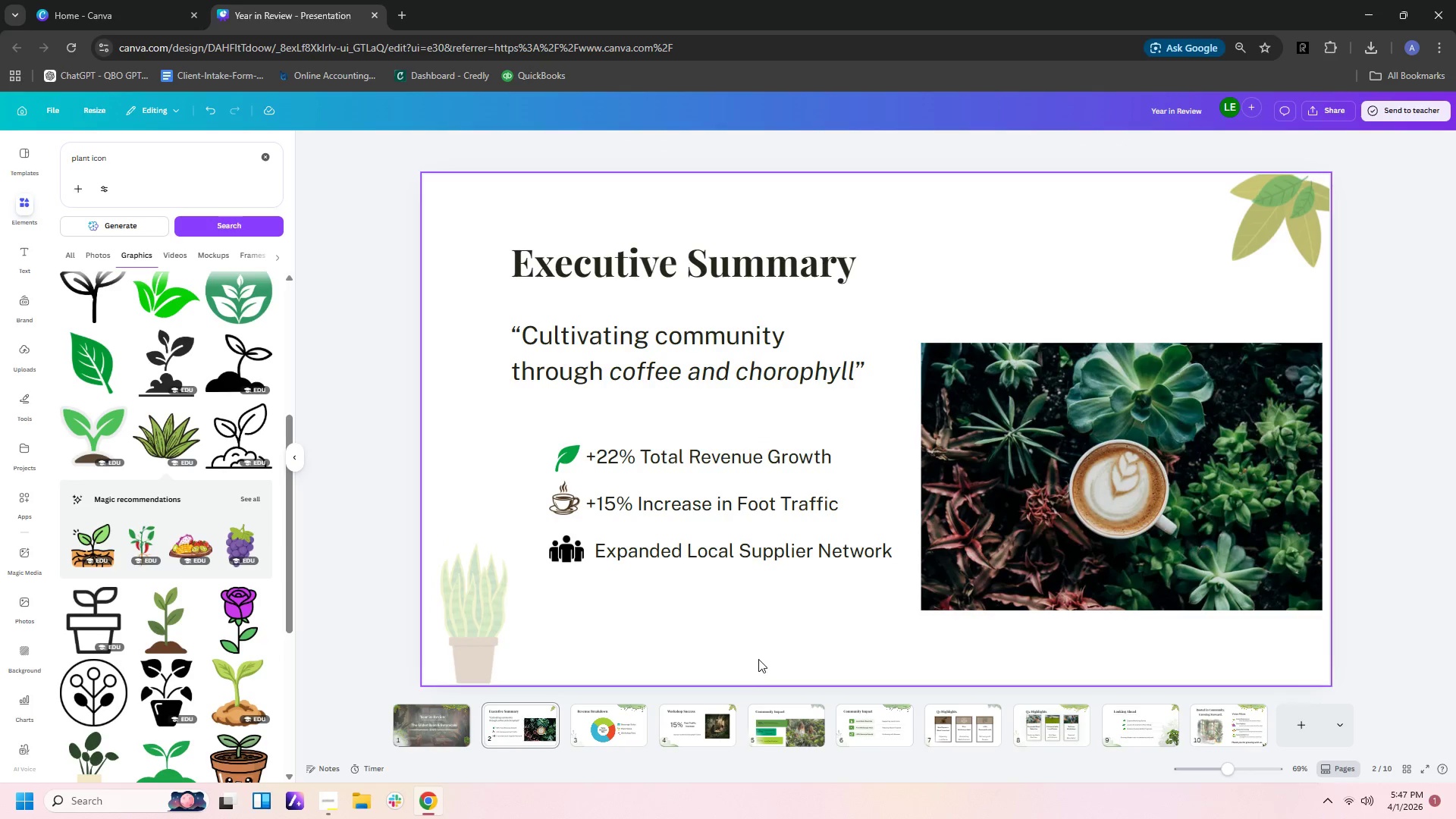 
left_click([762, 656])
 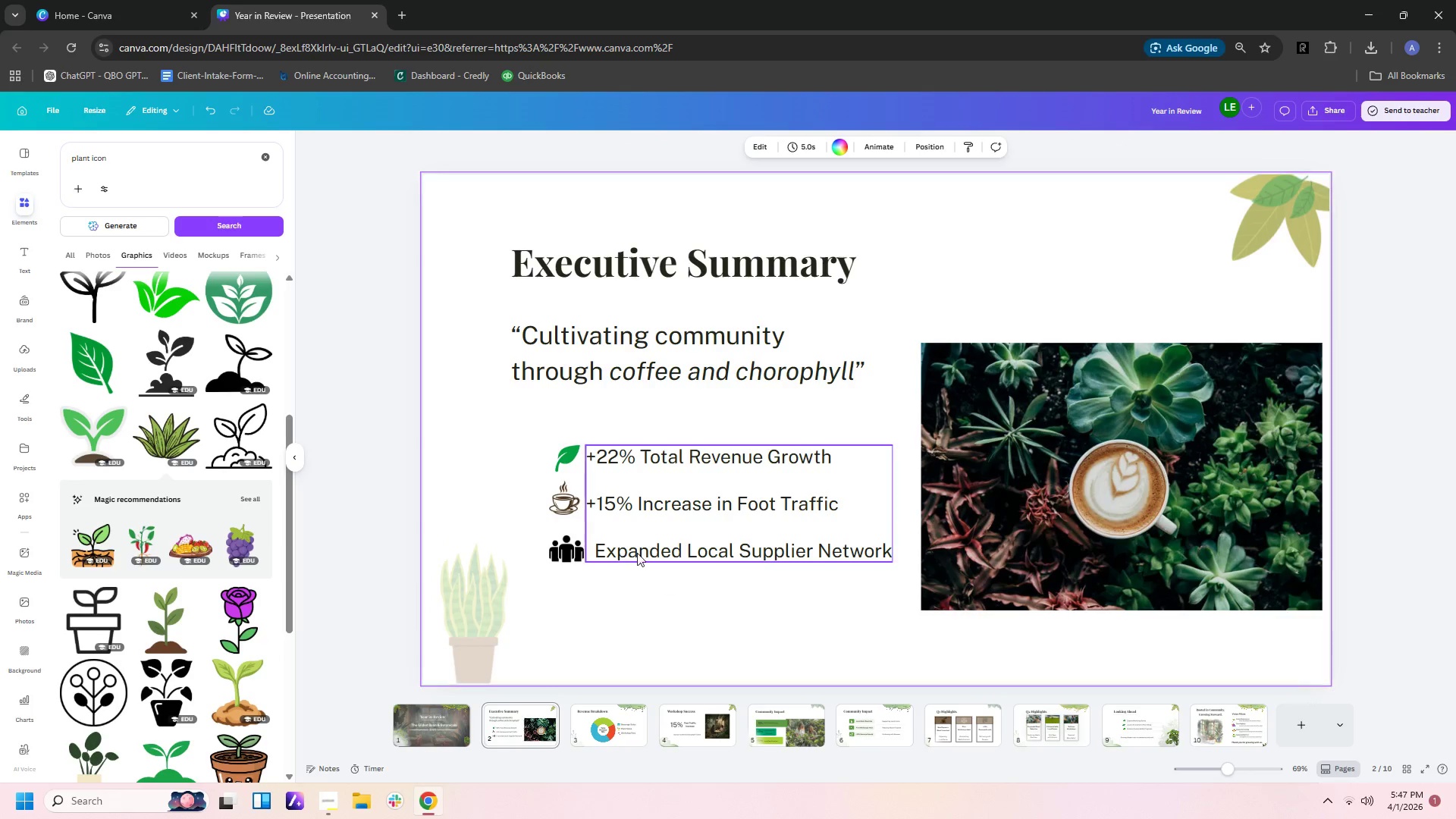 
wait(5.91)
 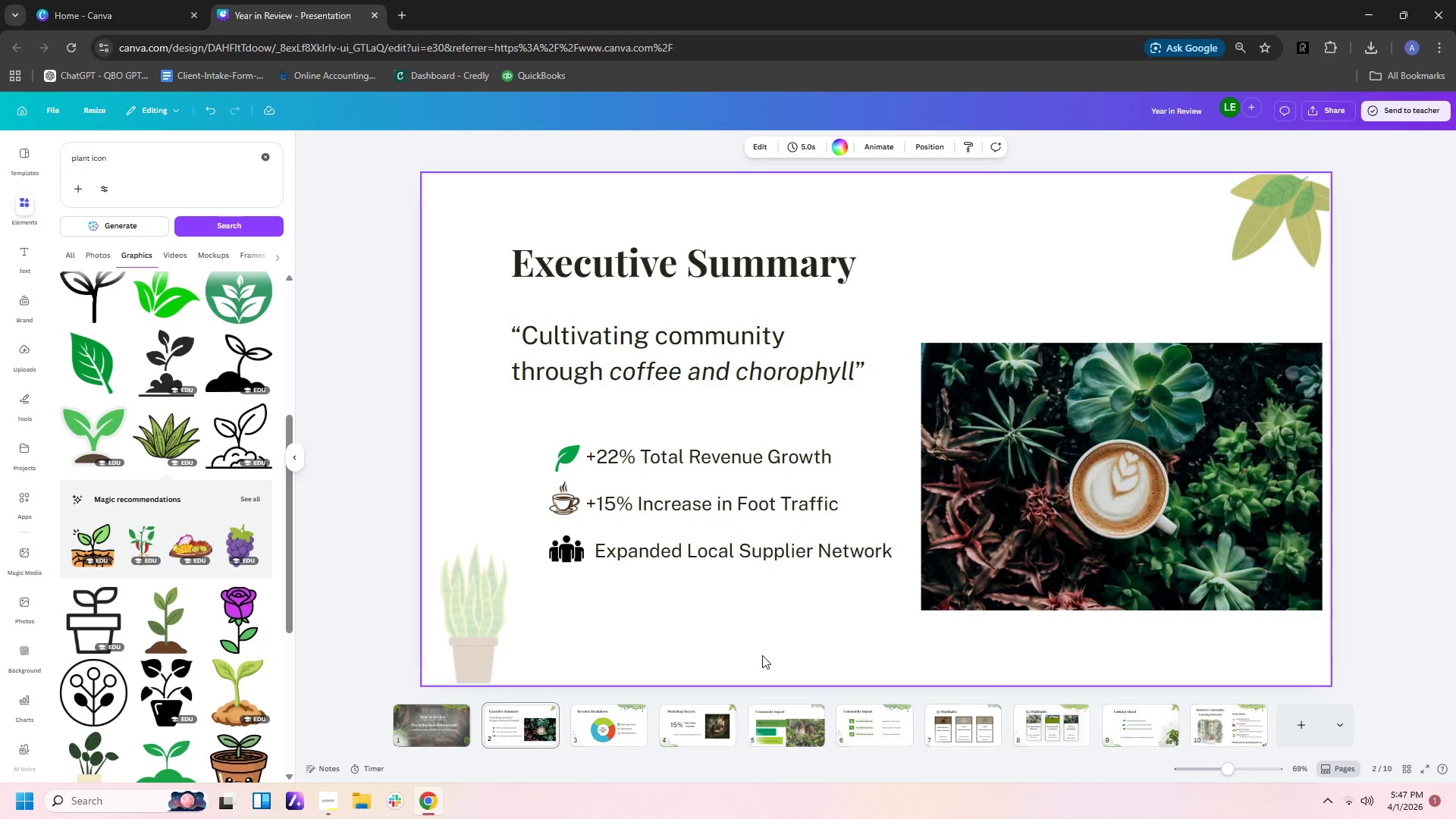 
left_click_drag(start_coordinate=[777, 211], to_coordinate=[808, 626])
 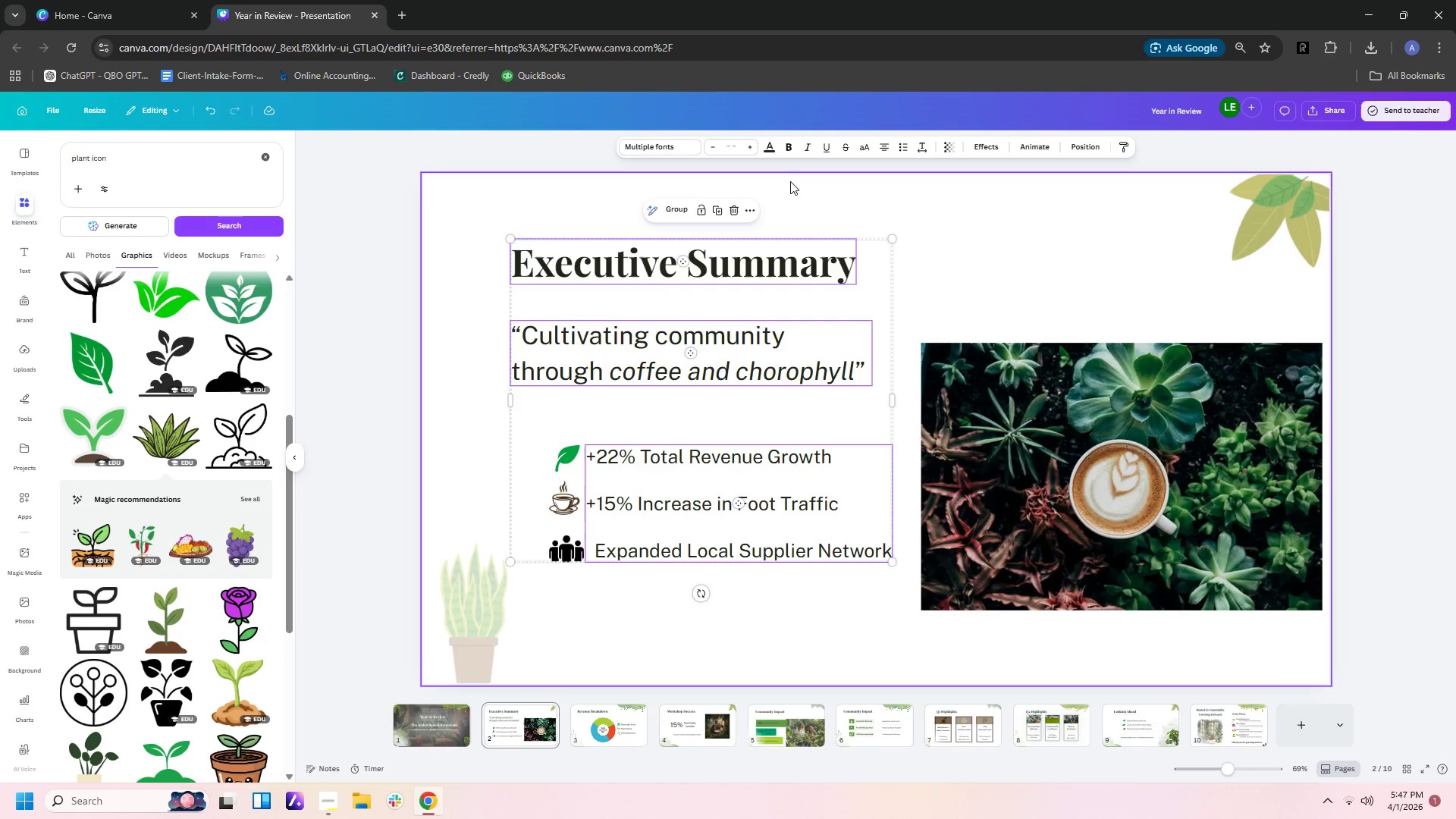 
left_click([902, 187])
 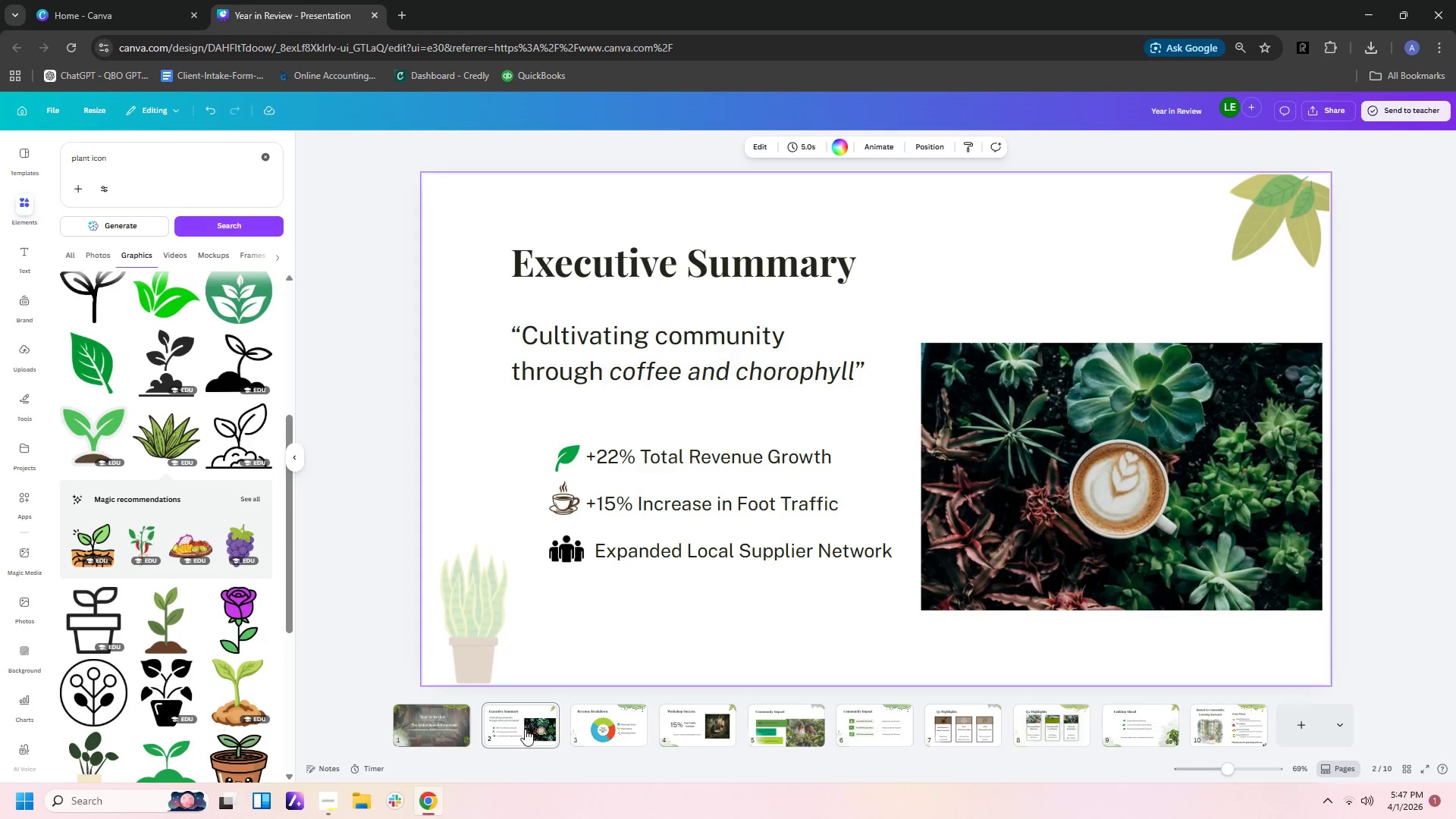 
left_click([433, 728])
 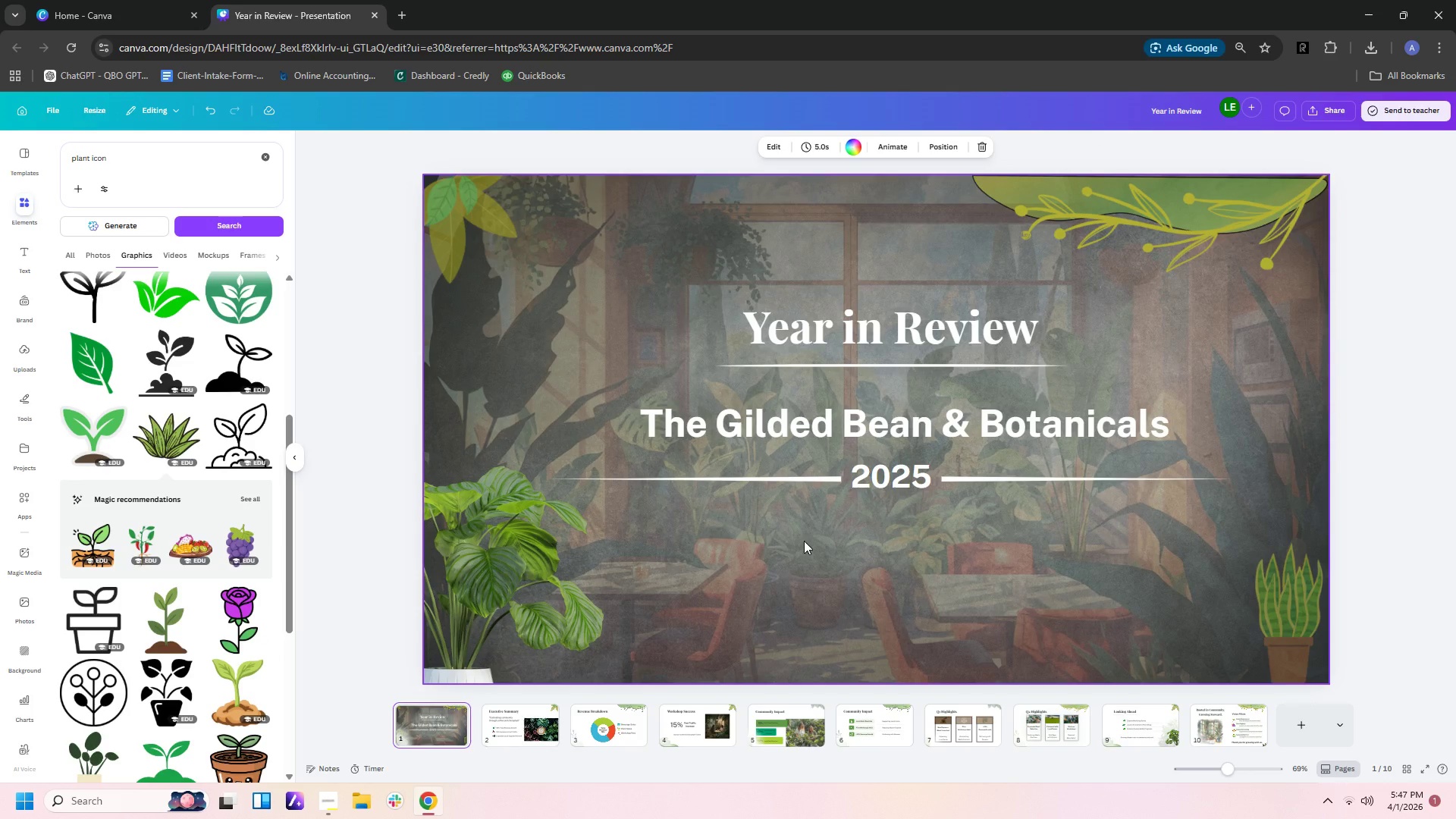 
wait(5.09)
 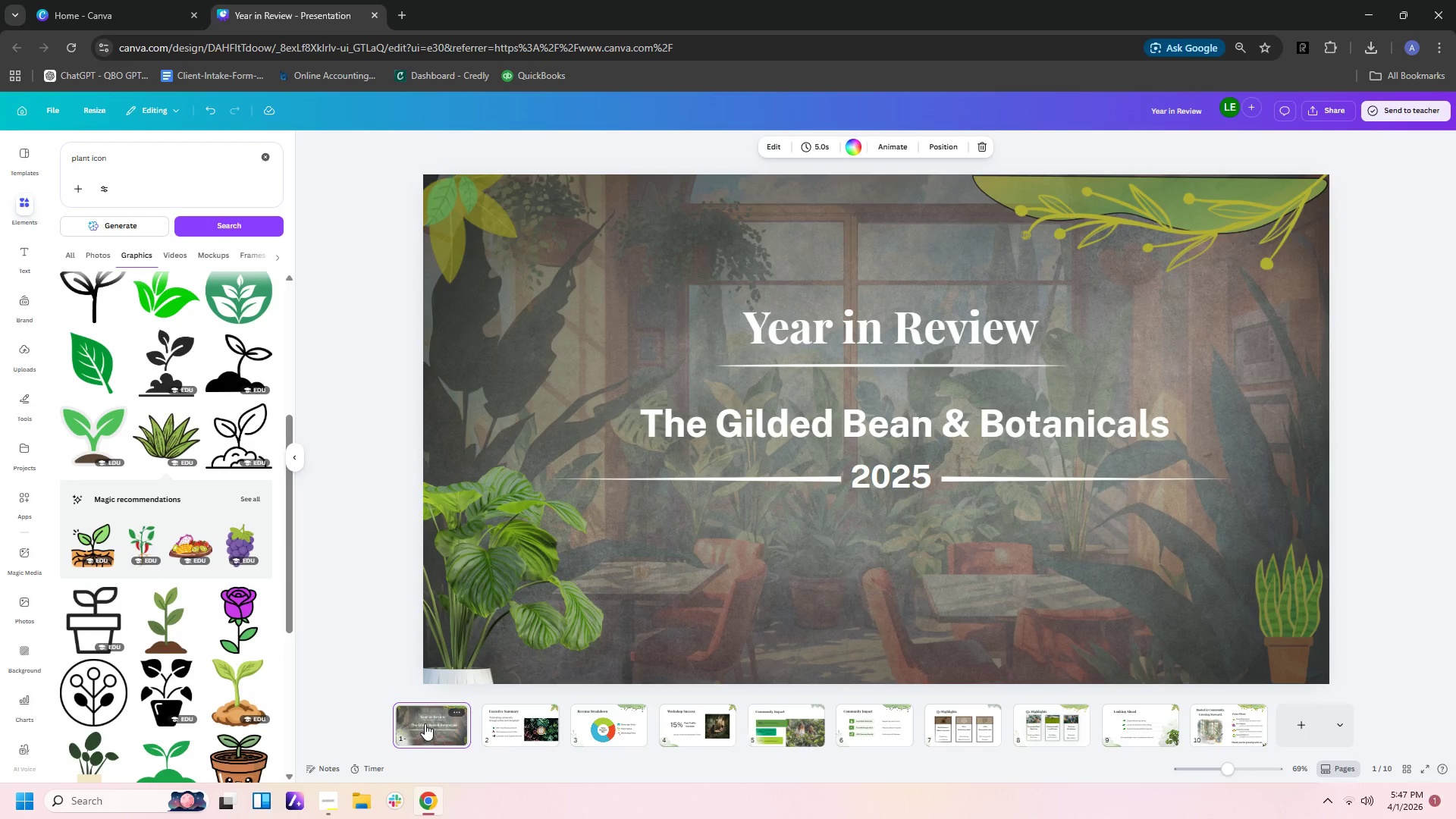 
left_click([1075, 421])
 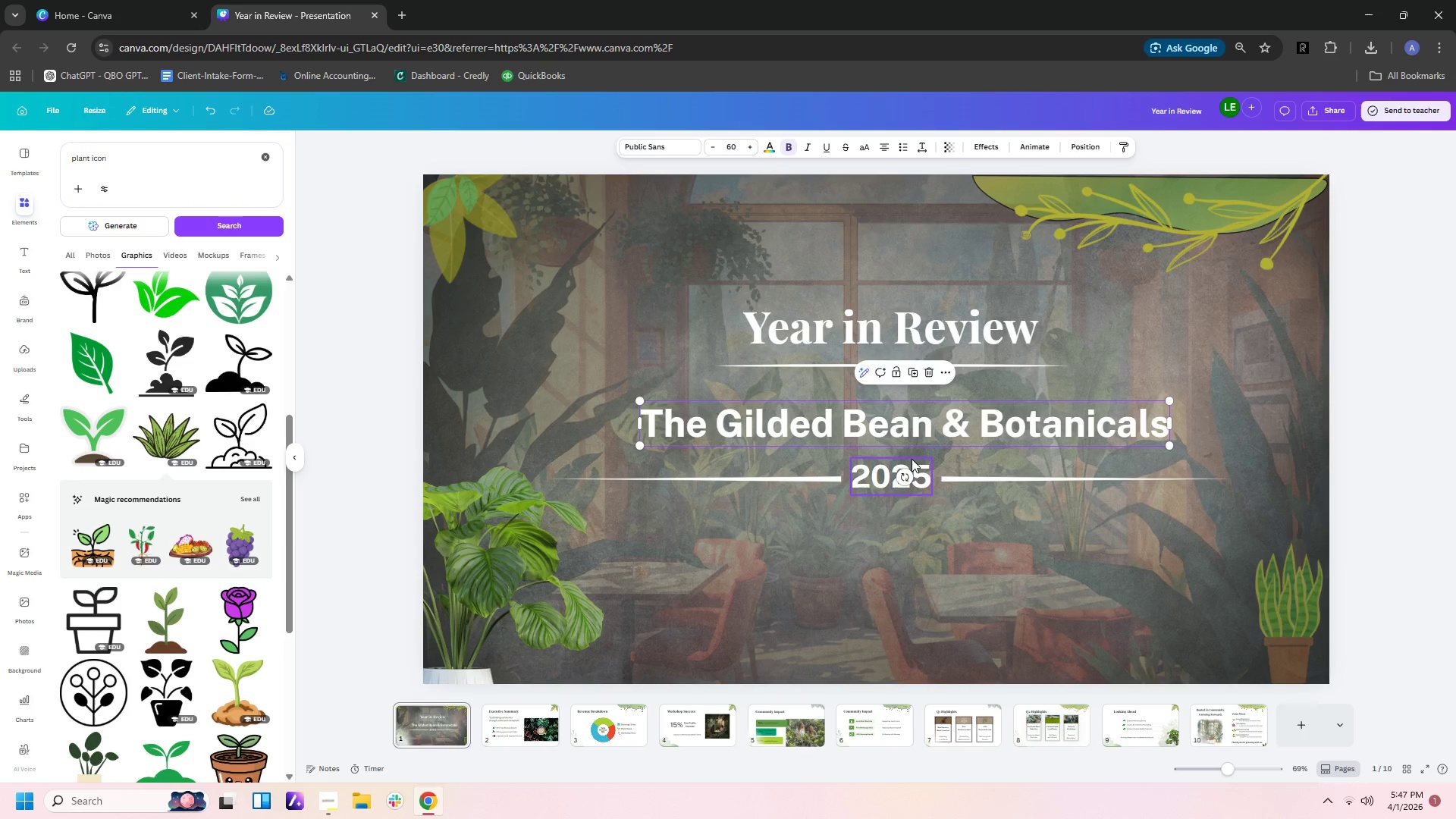 
left_click([881, 478])
 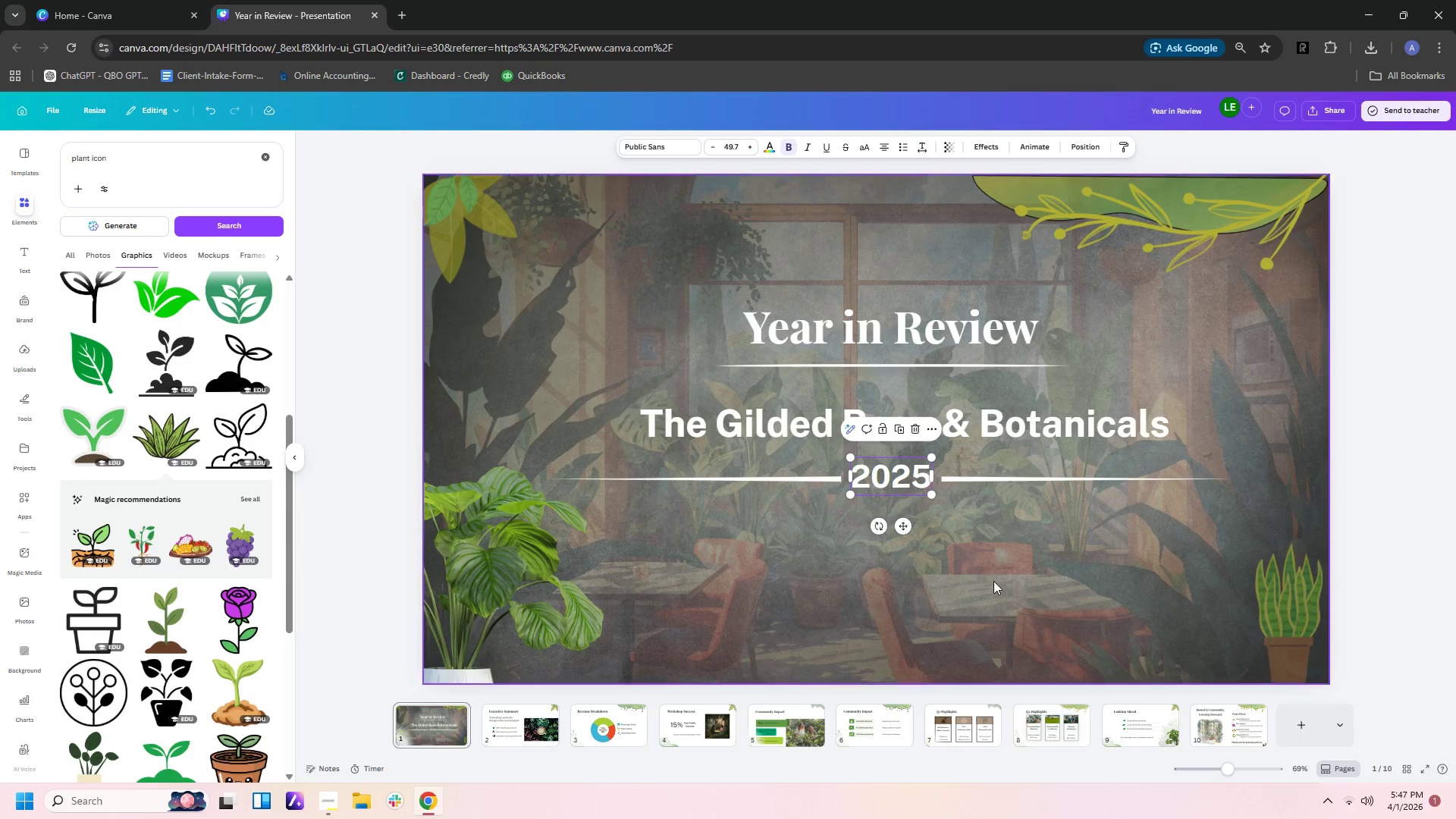 
left_click([993, 581])
 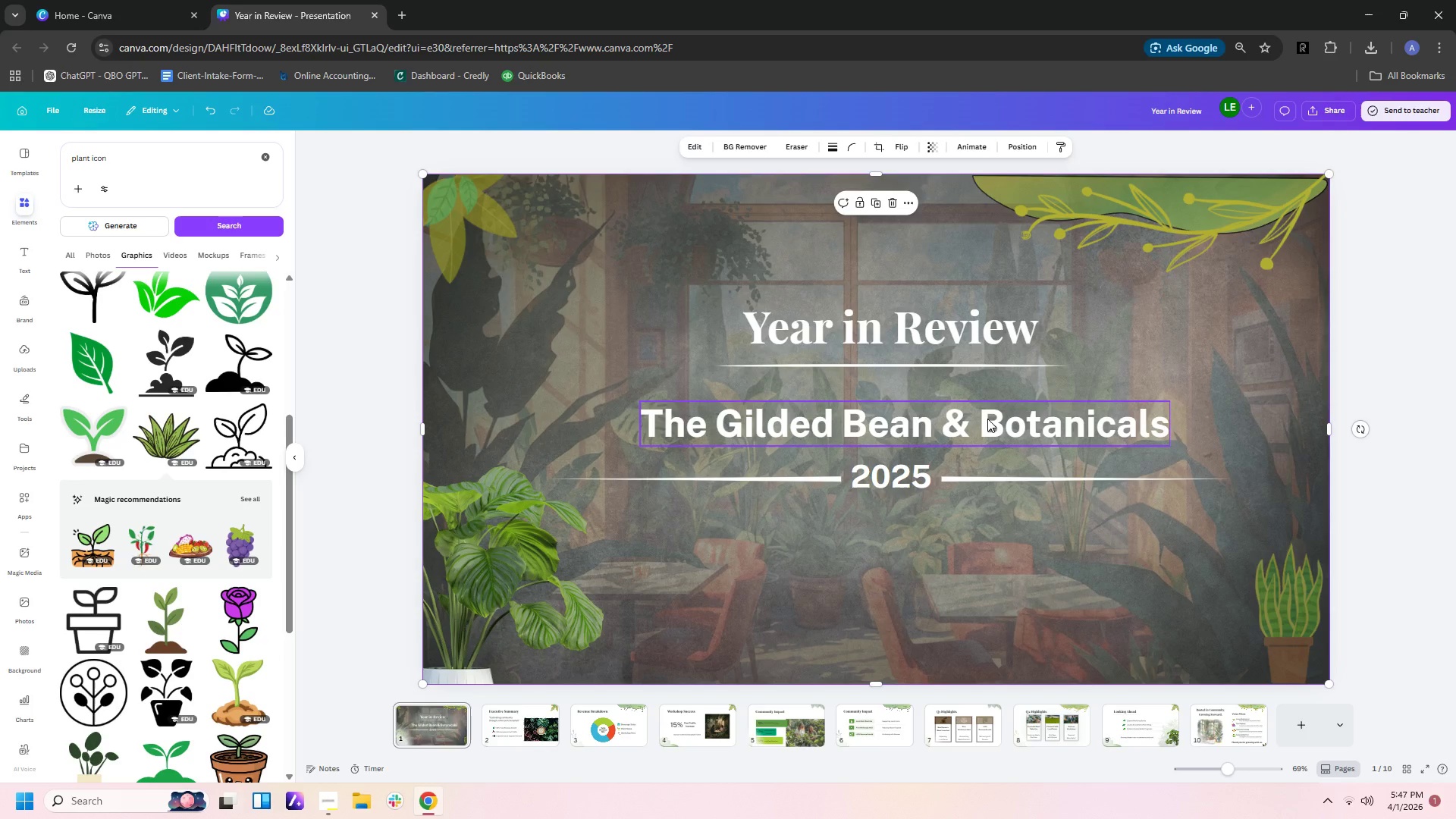 
left_click([987, 419])
 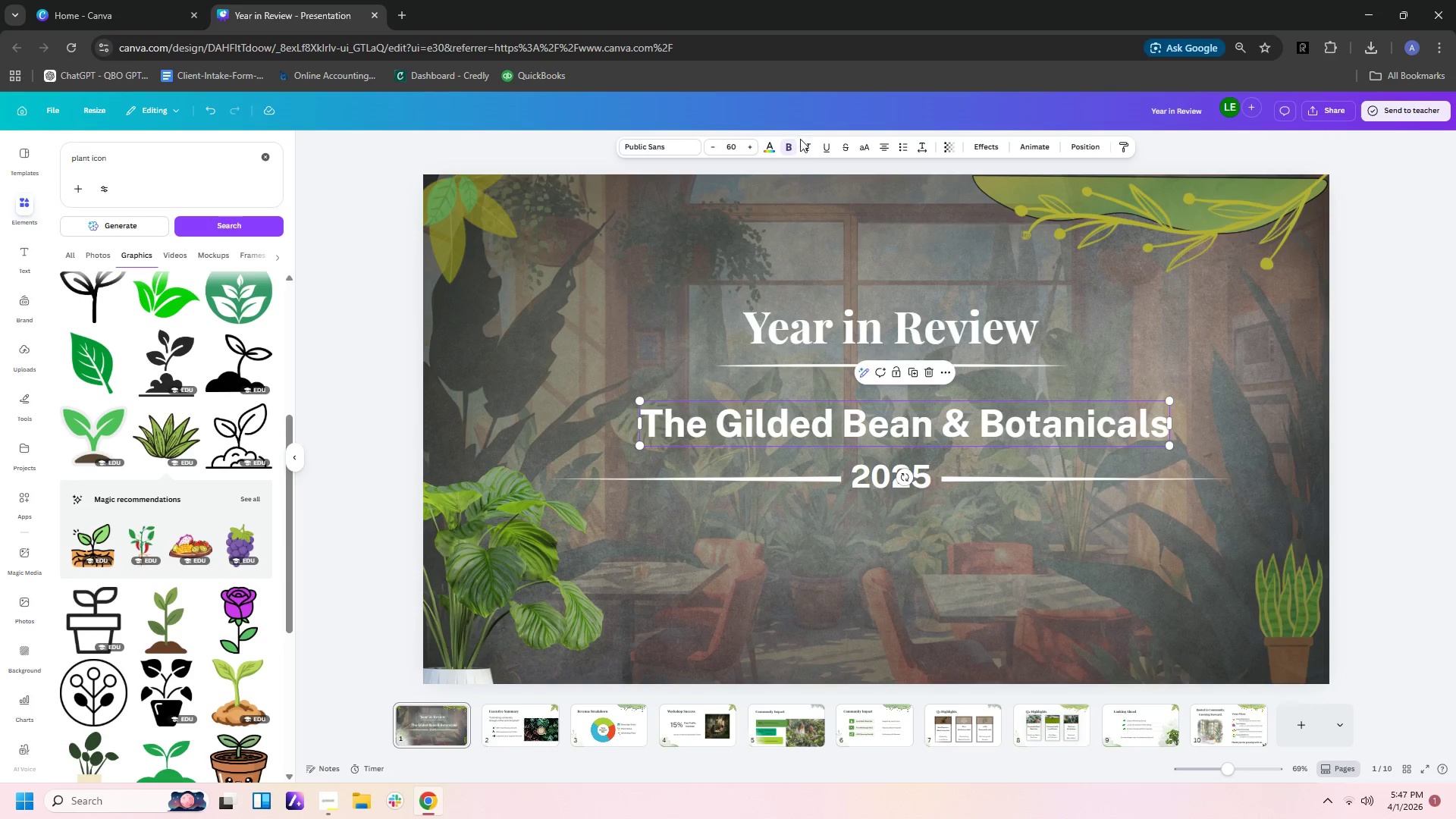 
left_click([807, 146])
 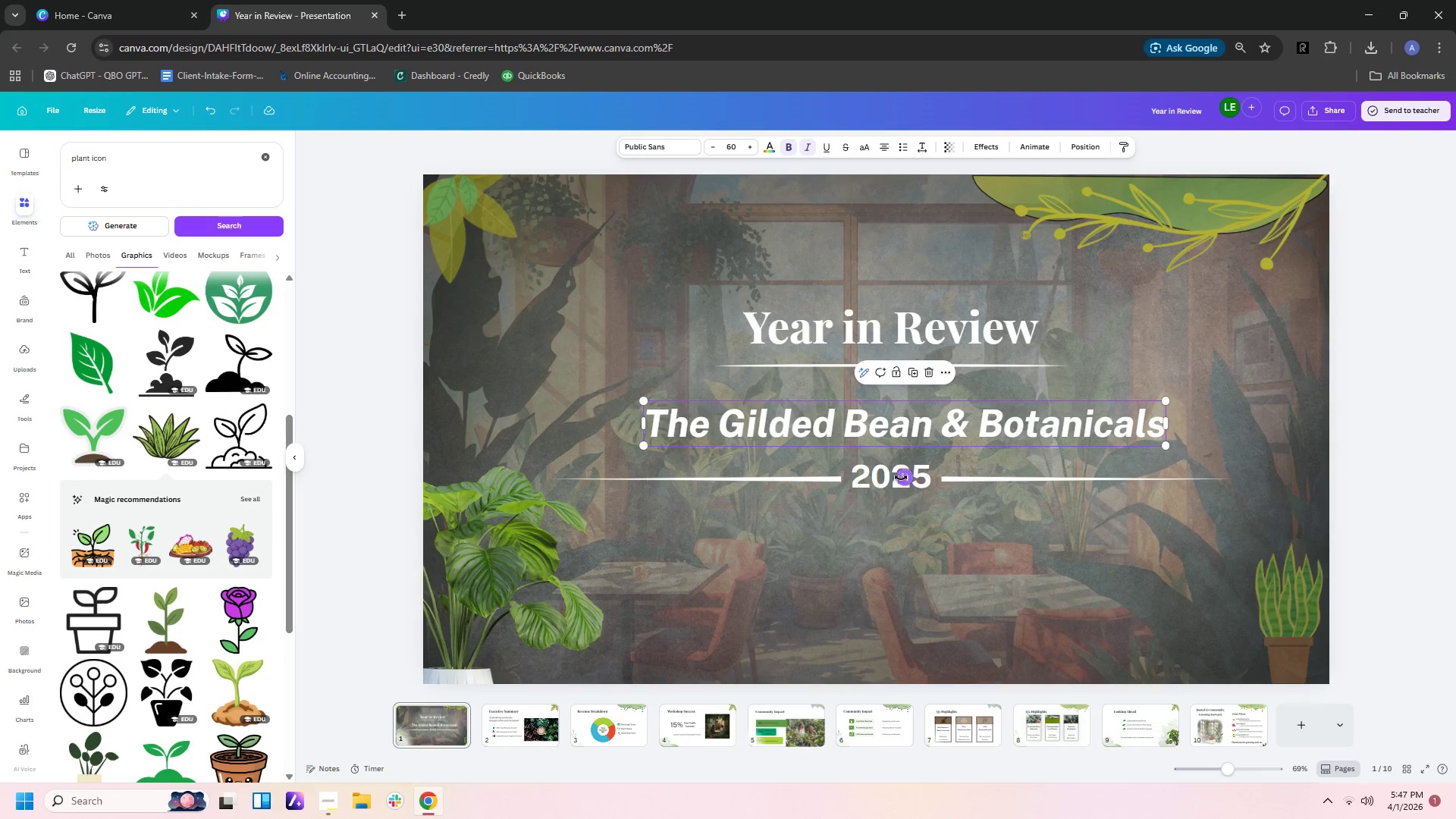 
left_click([1030, 567])
 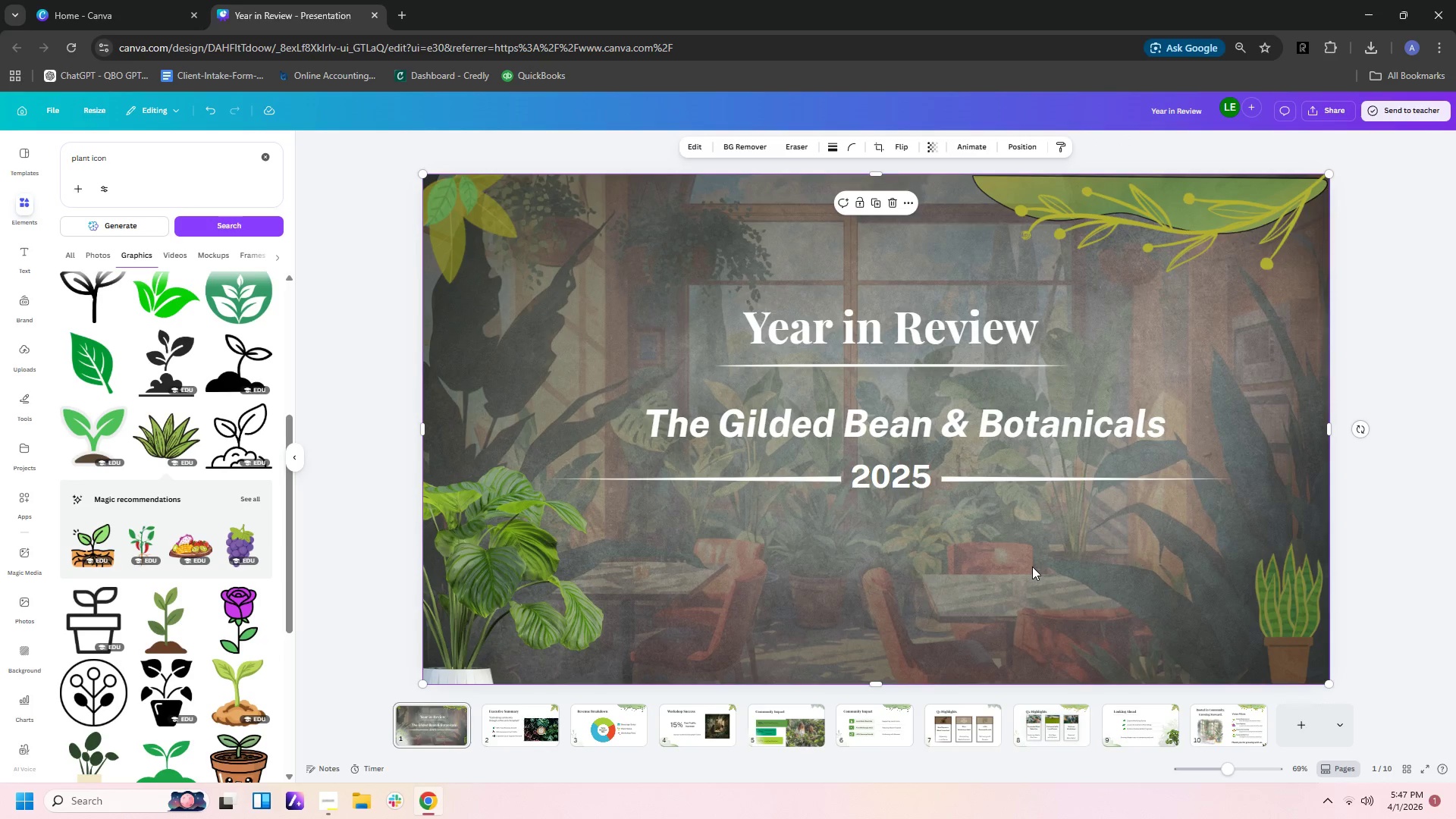 
scroll: coordinate [1035, 566], scroll_direction: down, amount: 1.0
 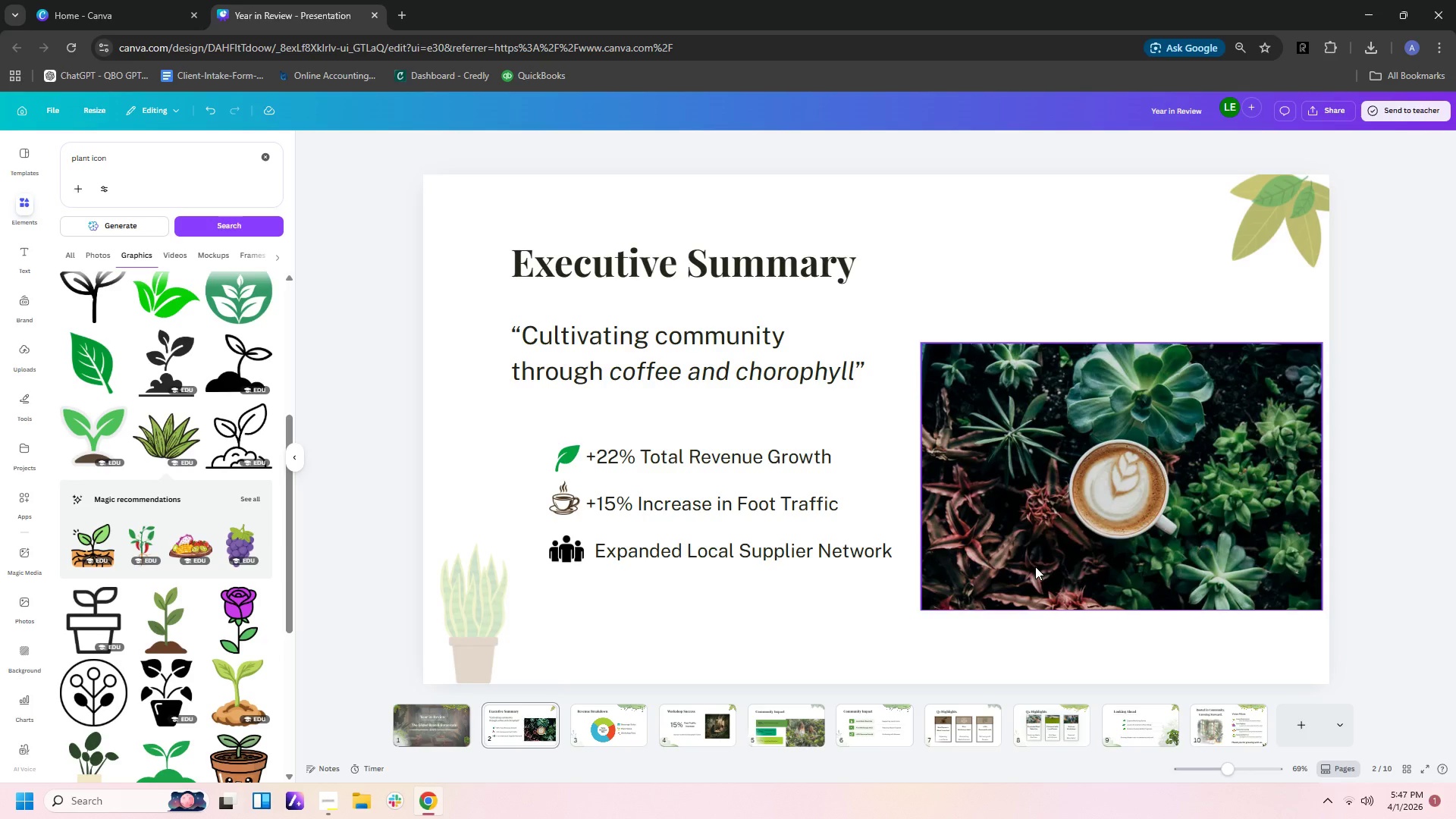 
scroll: coordinate [1035, 566], scroll_direction: up, amount: 2.0
 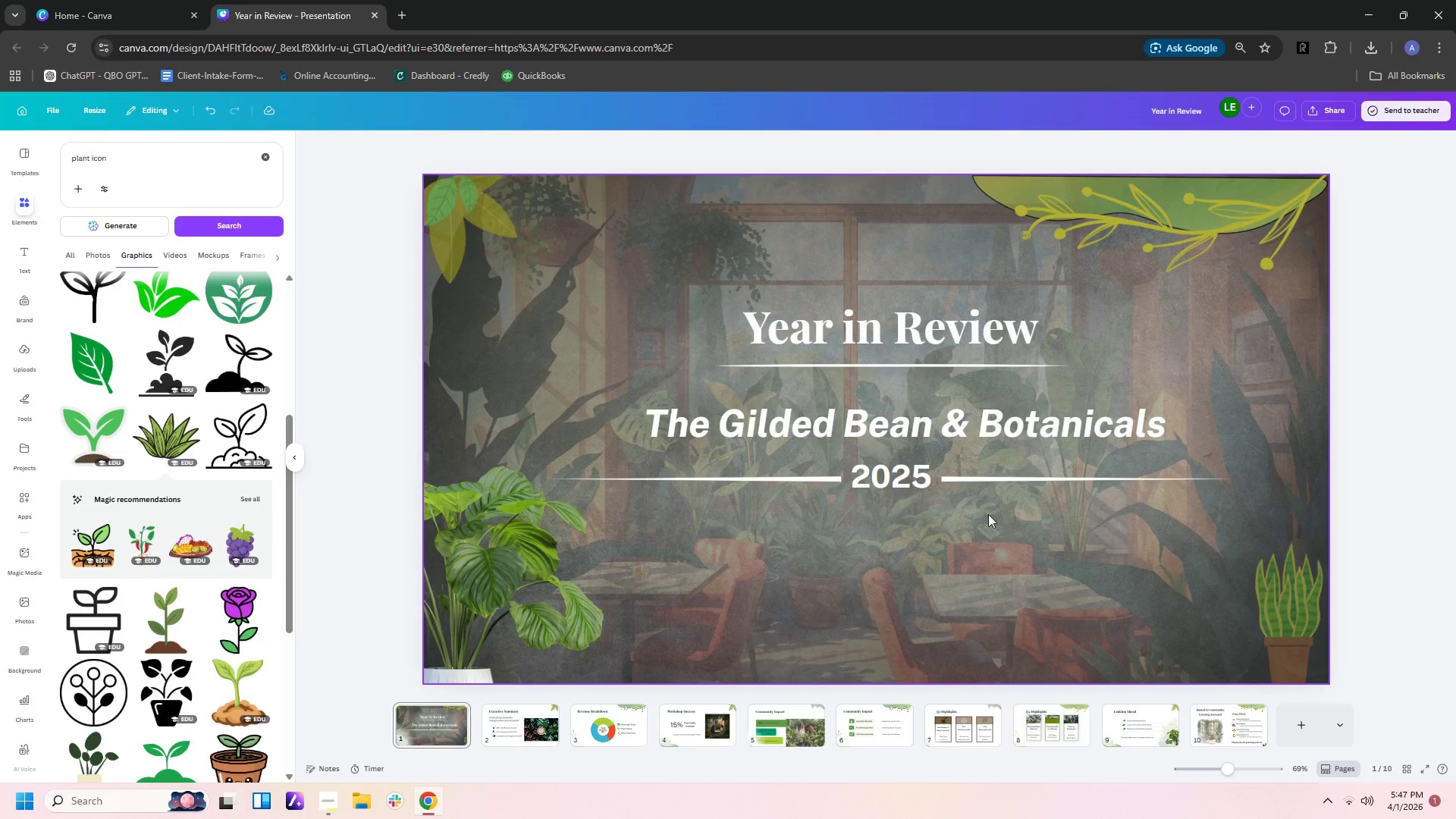 
left_click([930, 344])
 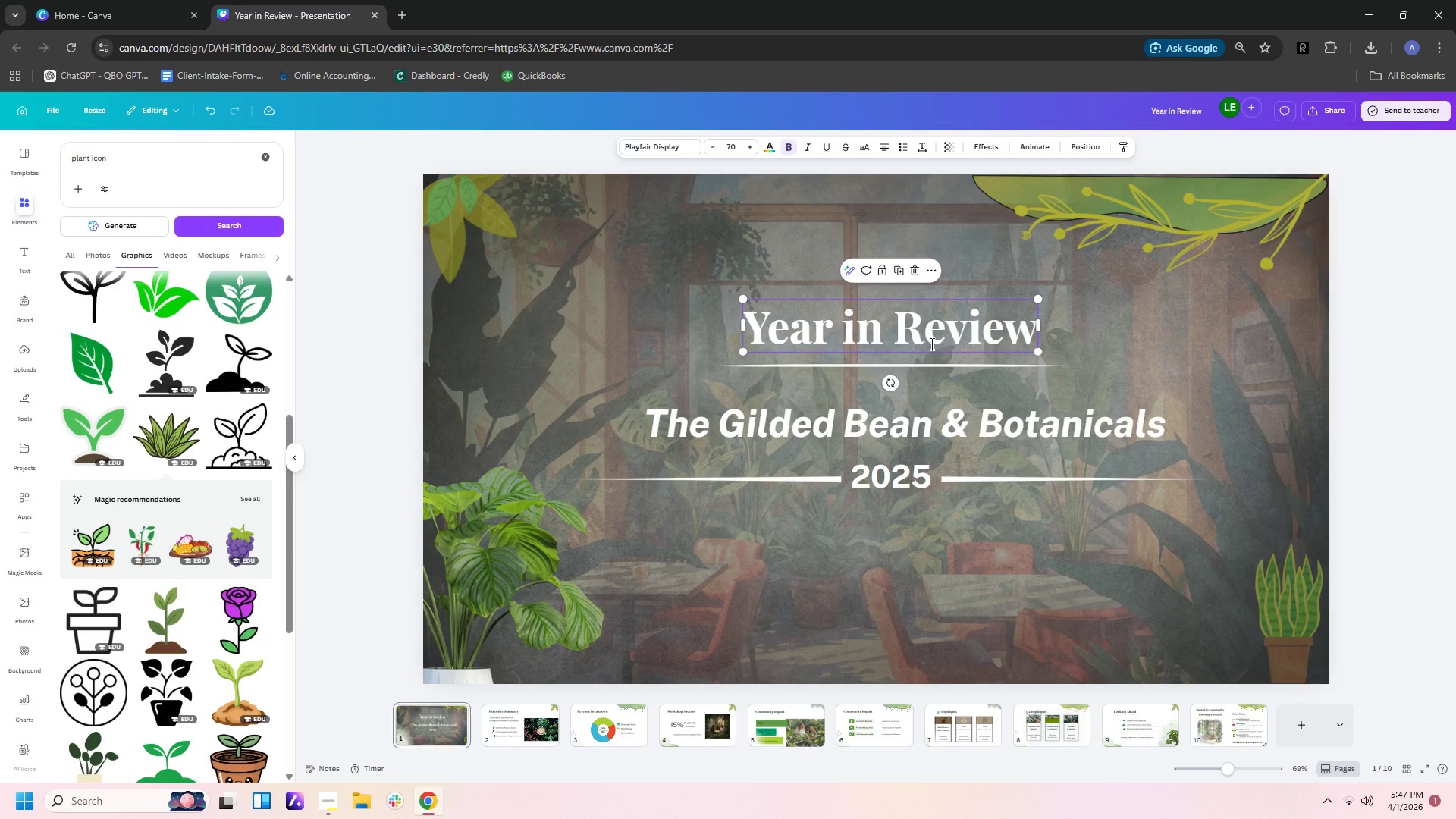 
double_click([930, 344])
 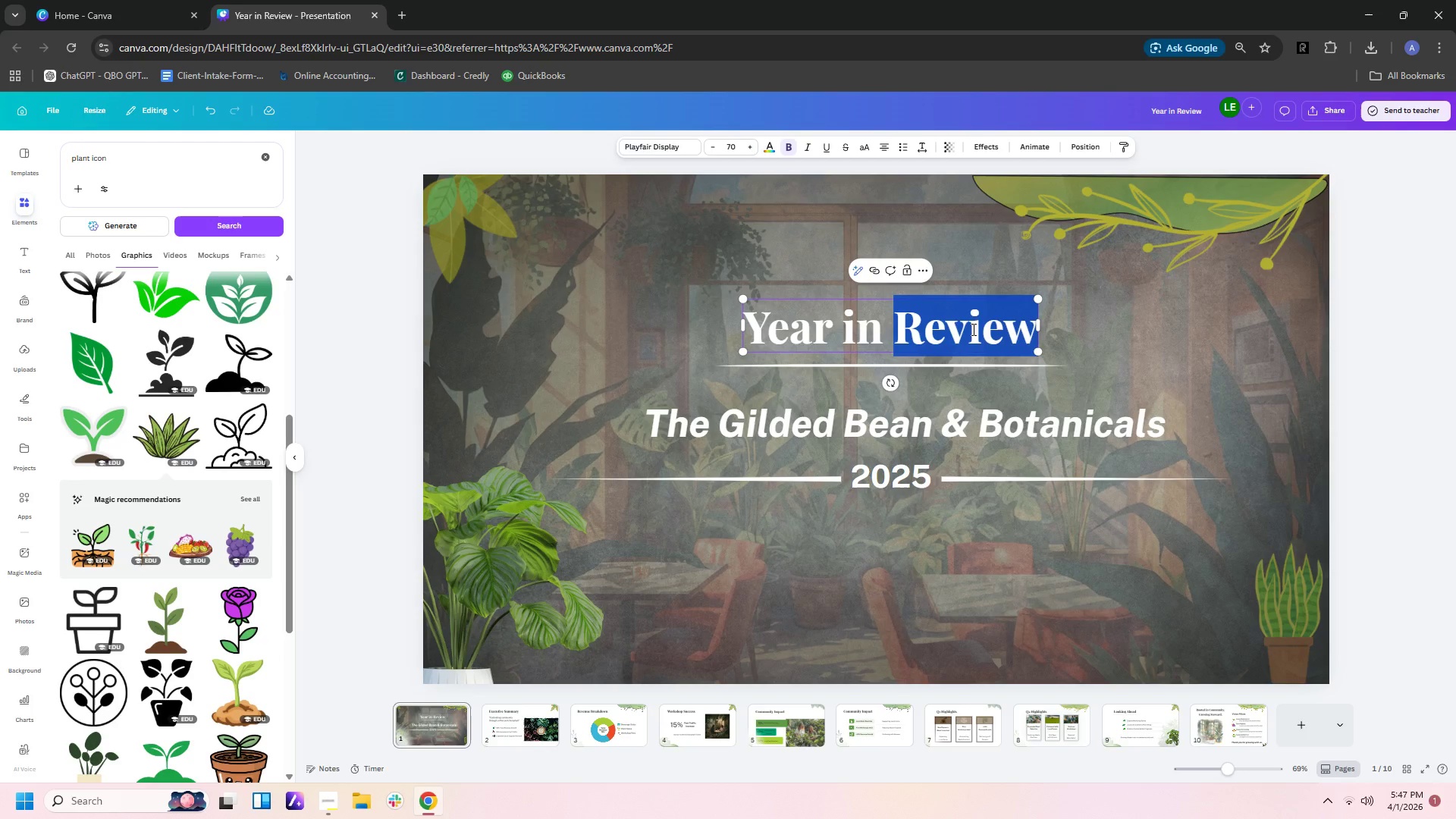 
left_click([977, 329])
 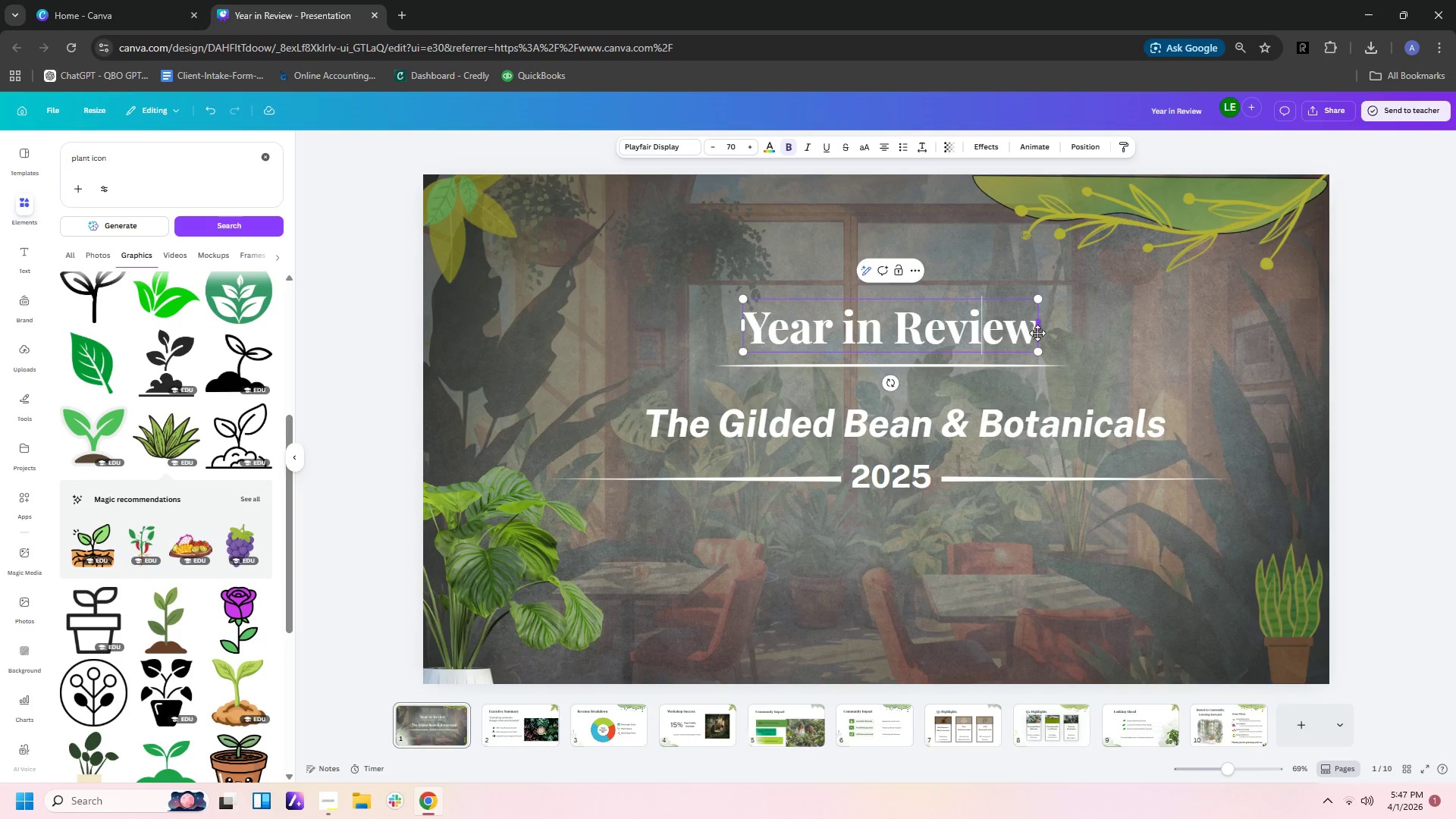 
left_click_drag(start_coordinate=[1036, 333], to_coordinate=[746, 334])
 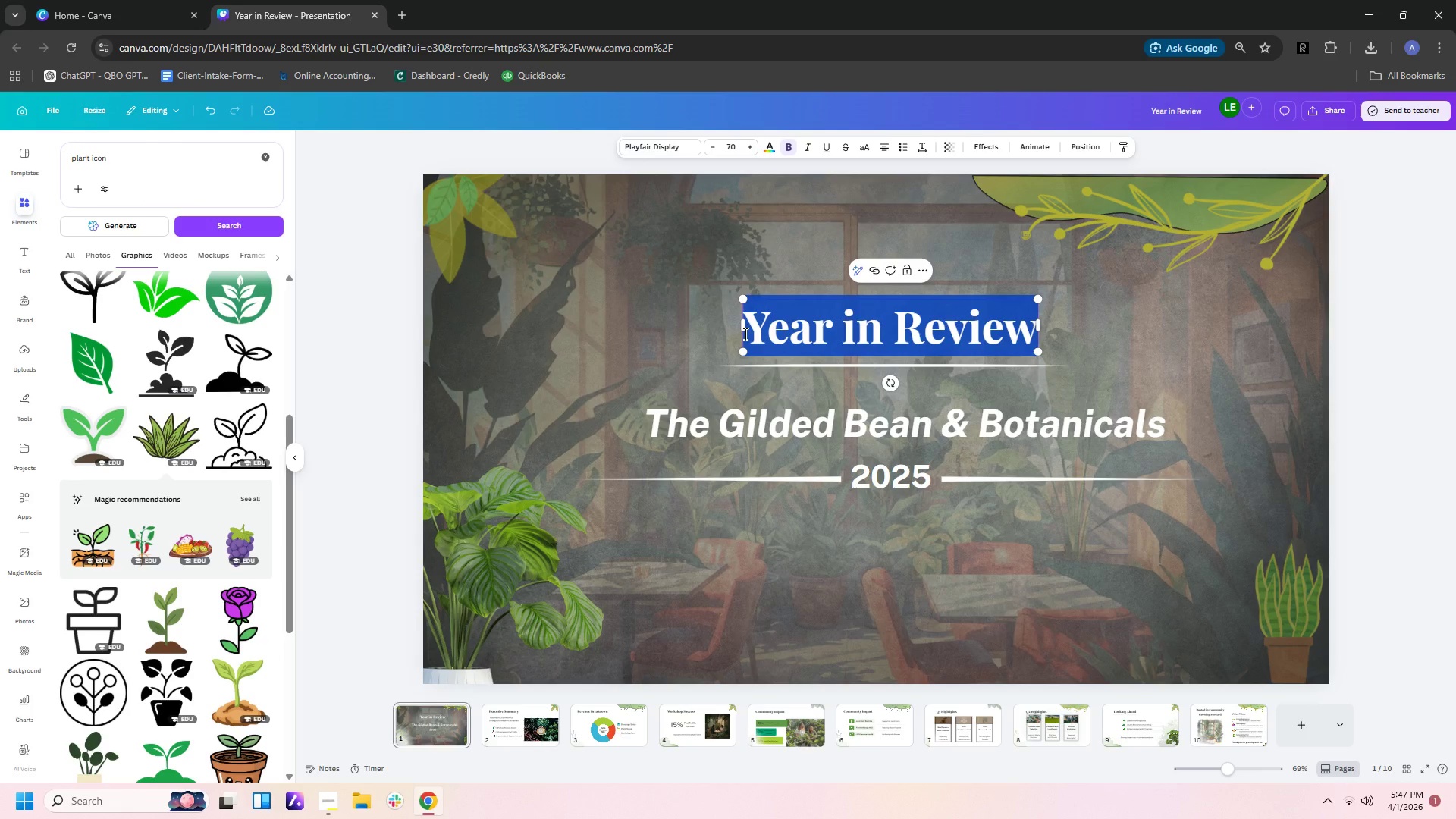 
type(YEAR IN REVIEW)
 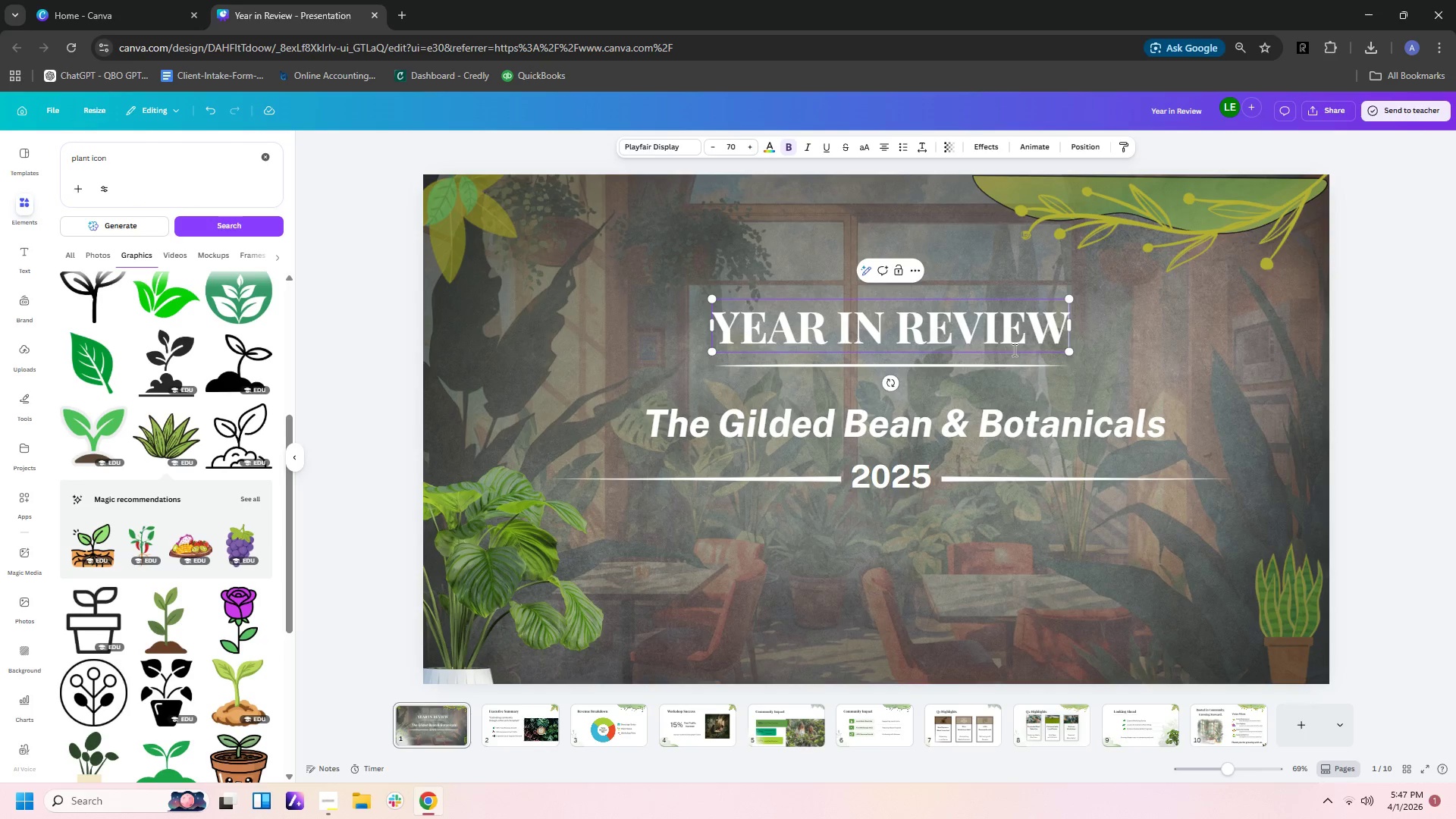 
key(Control+ControlLeft)
 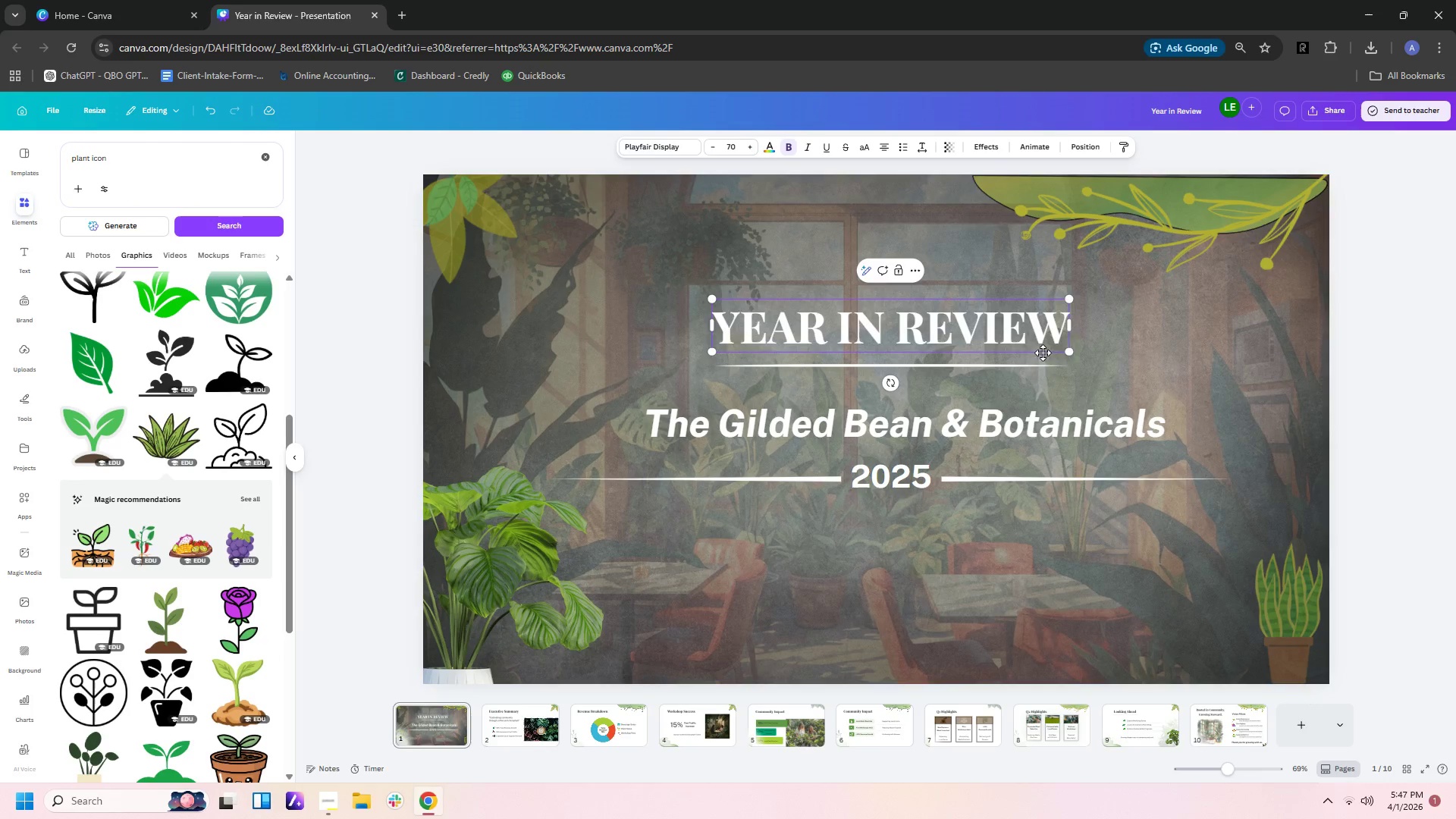 
key(Control+Z)
 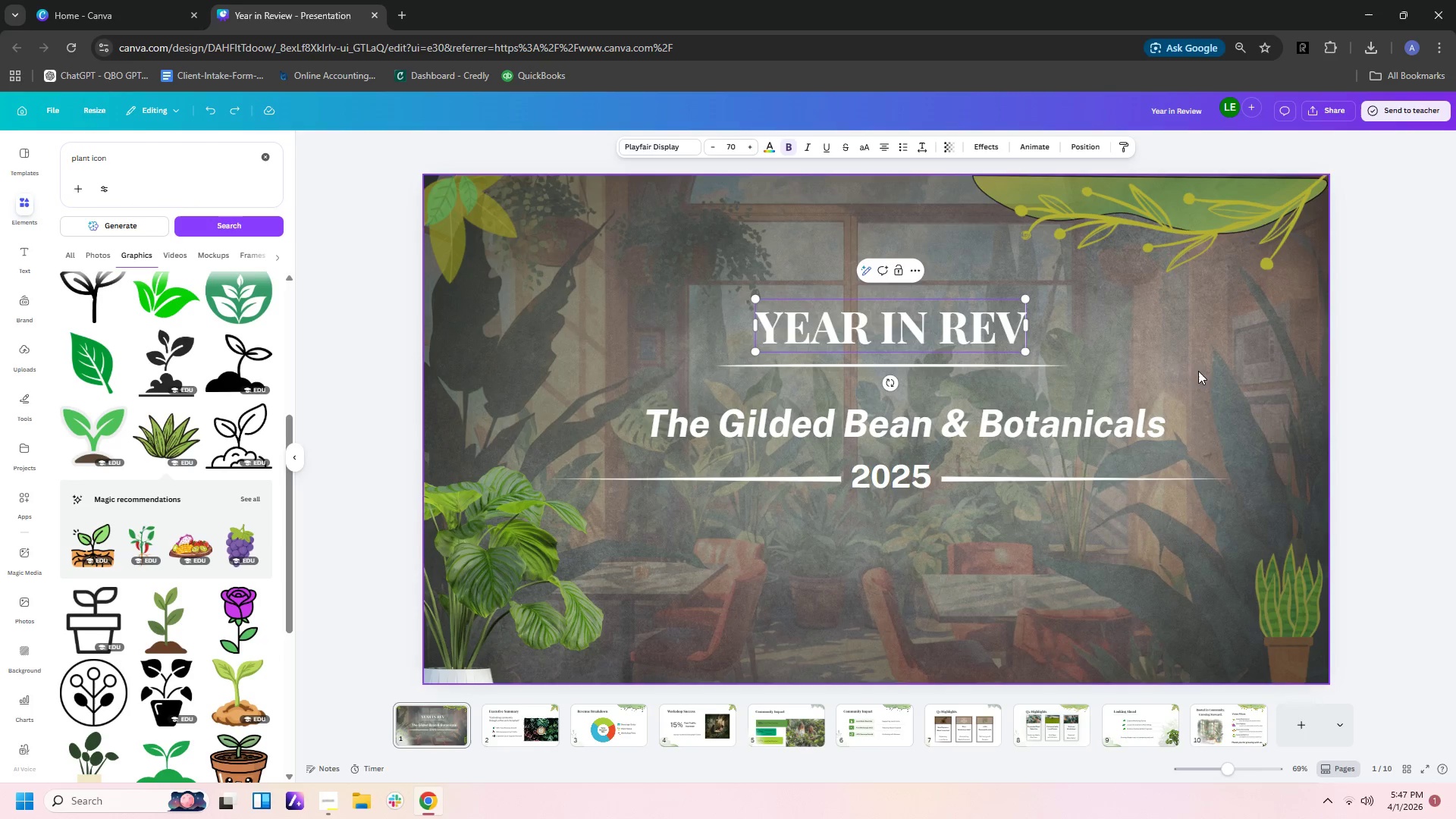 
key(Control+Z)
 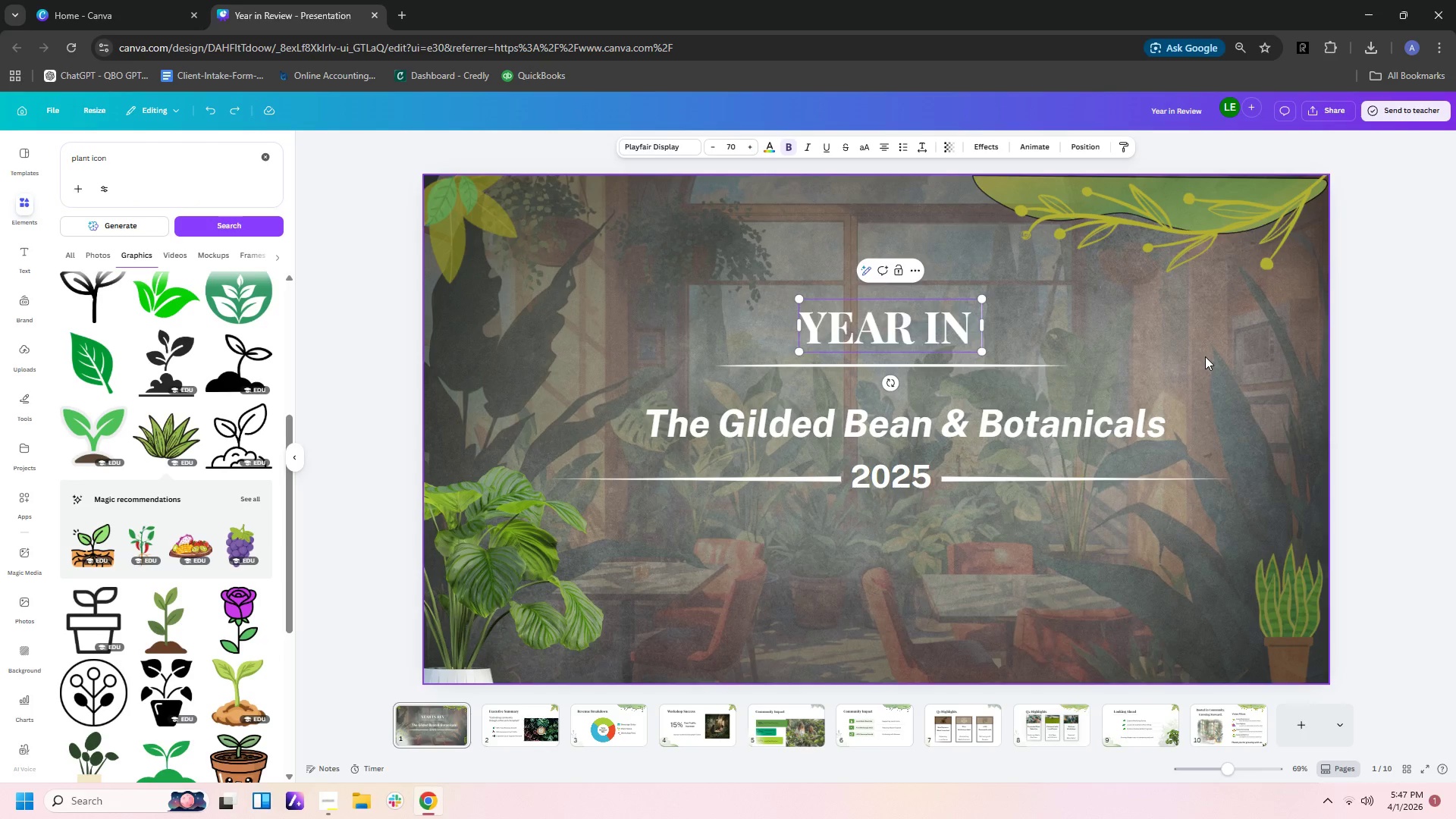 
key(Control+Z)
 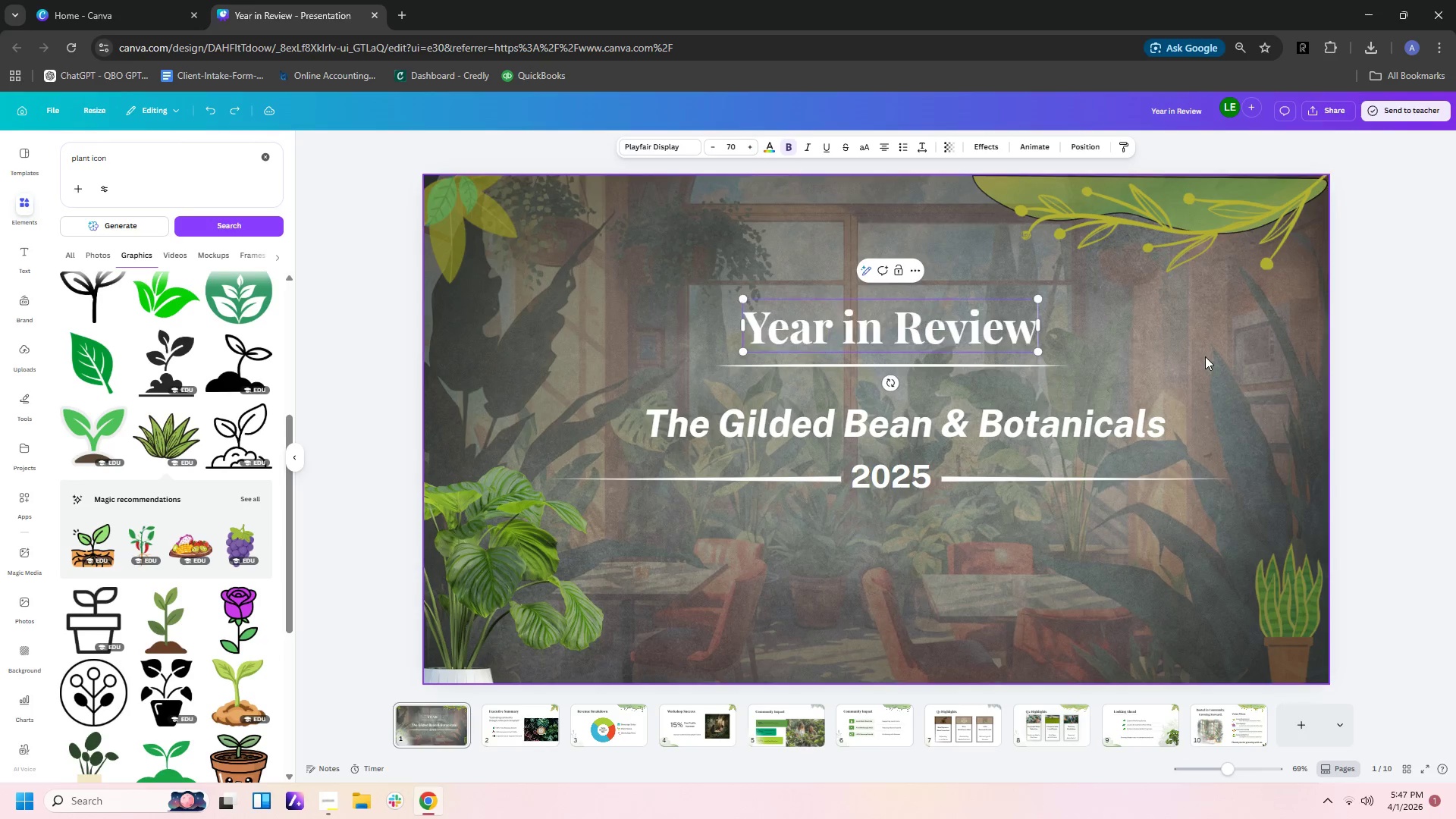 
key(Control+Z)
 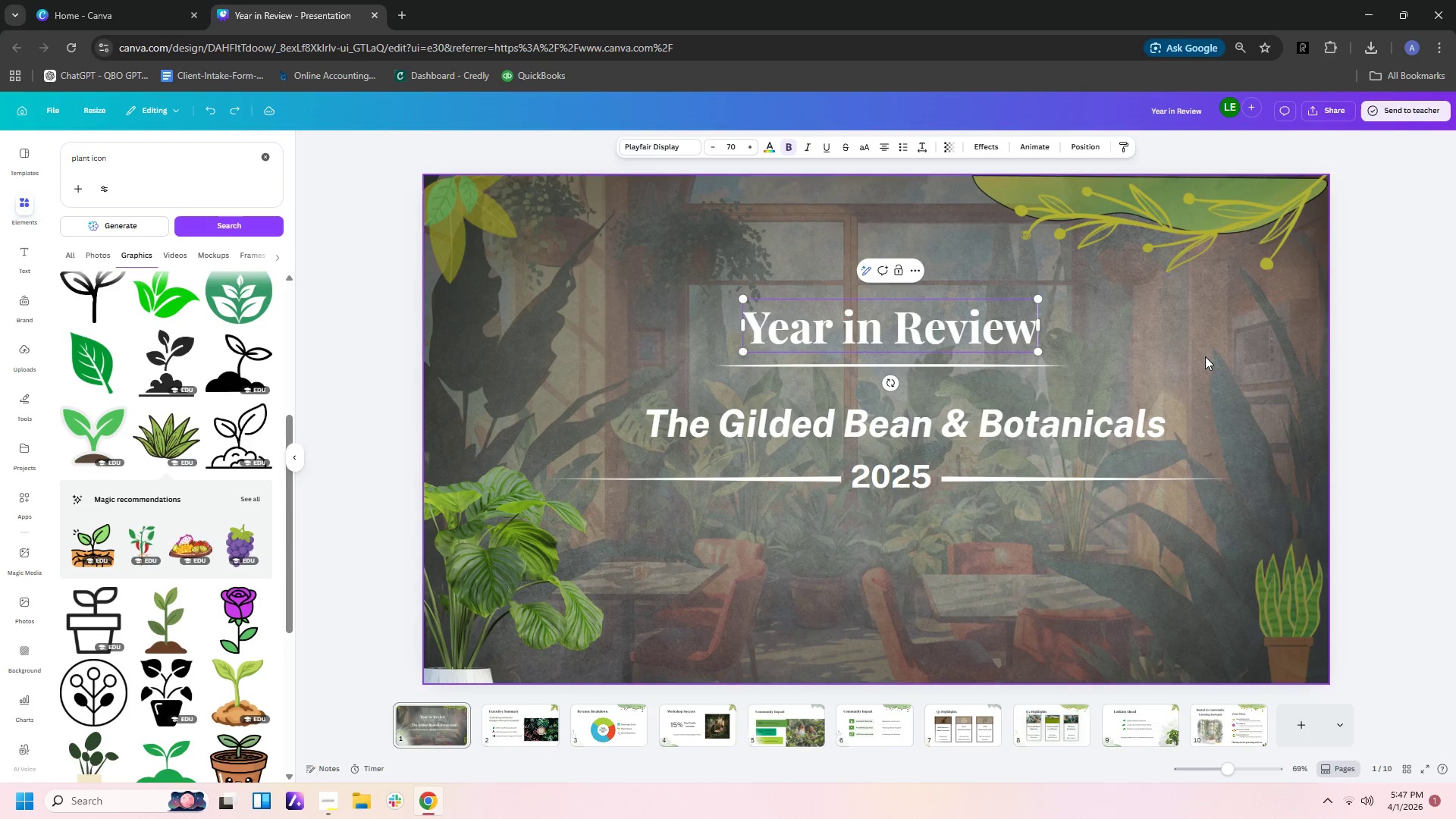 
key(Control+Z)
 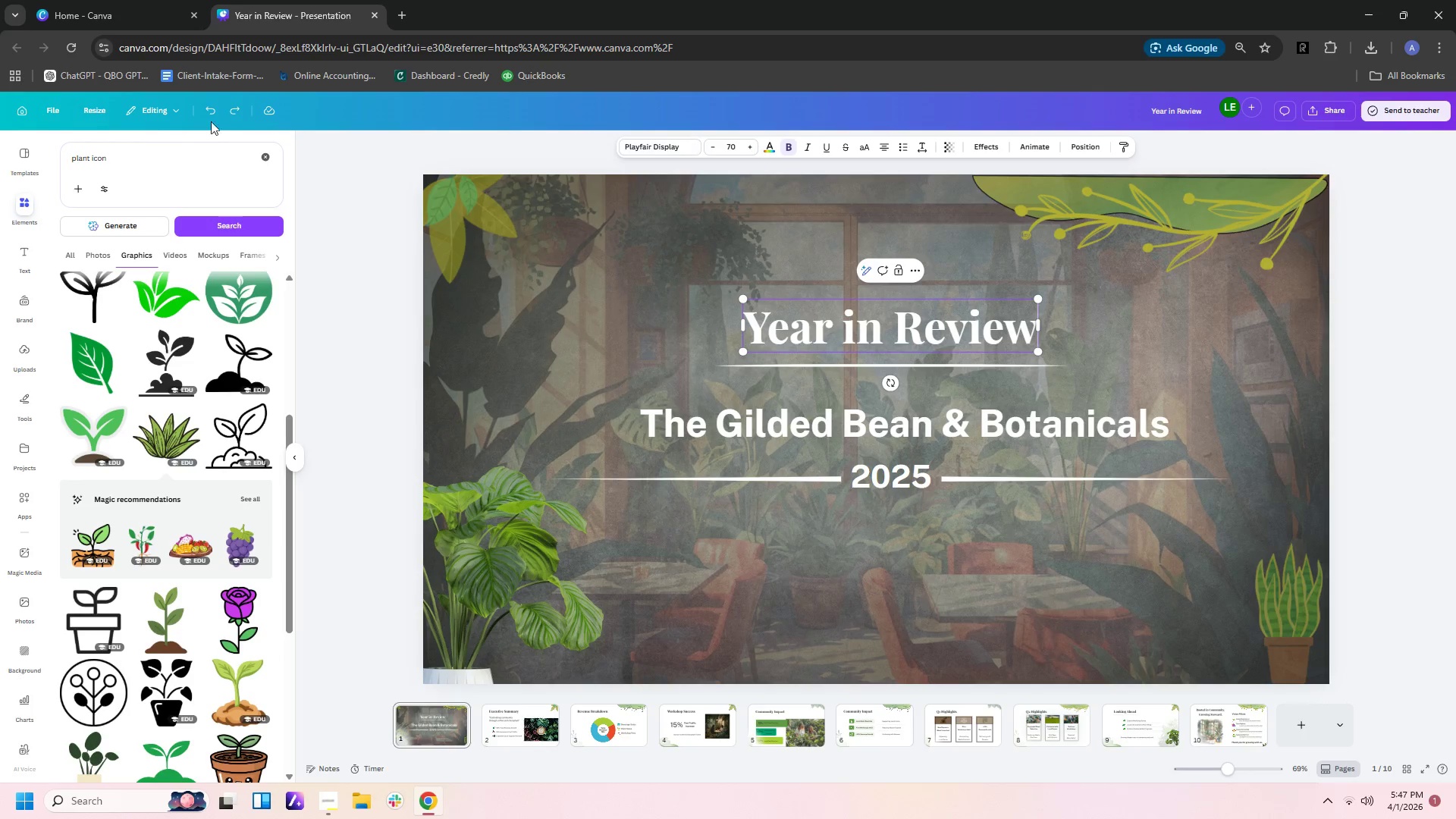 
left_click([233, 105])
 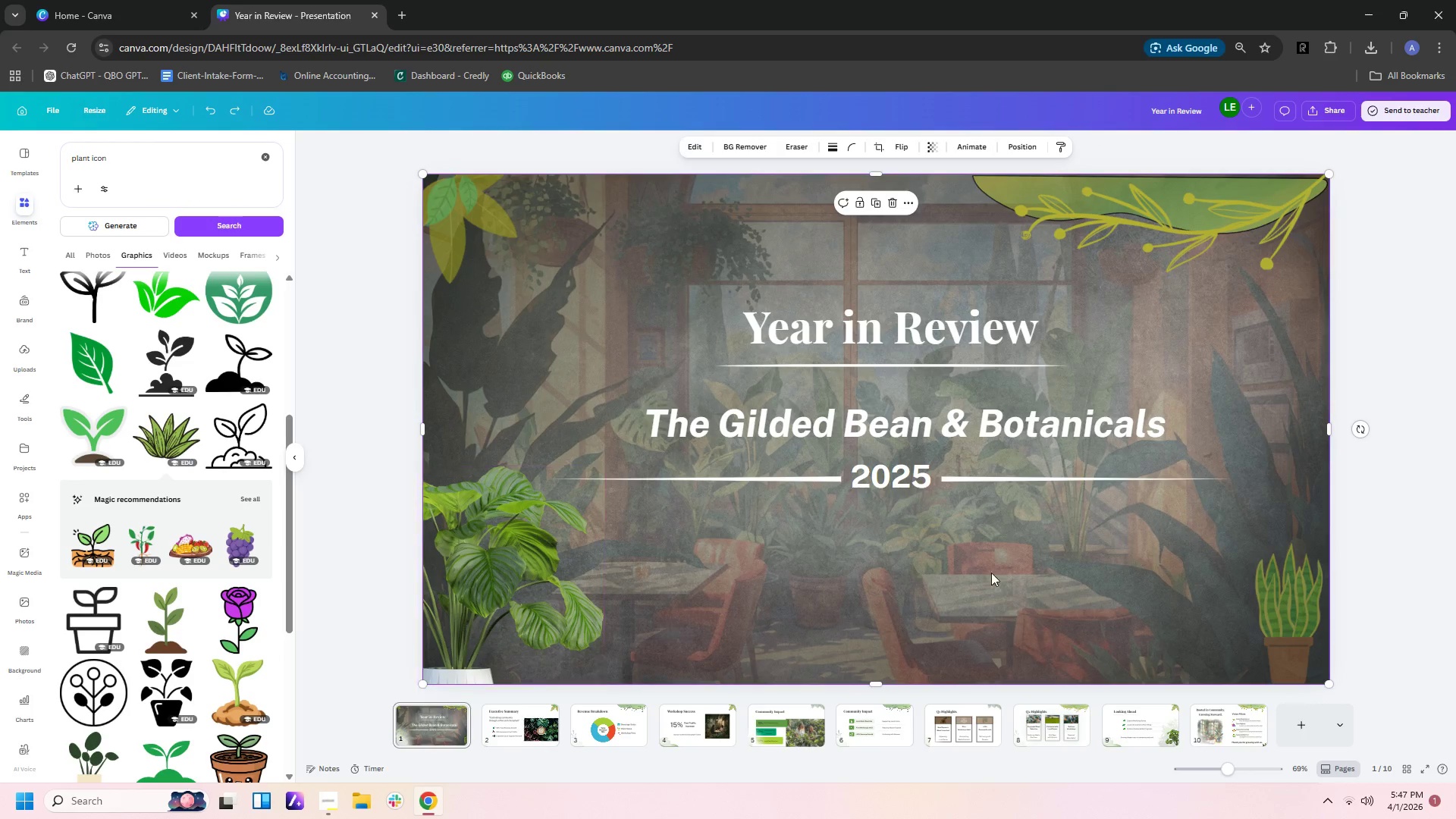 
wait(5.55)
 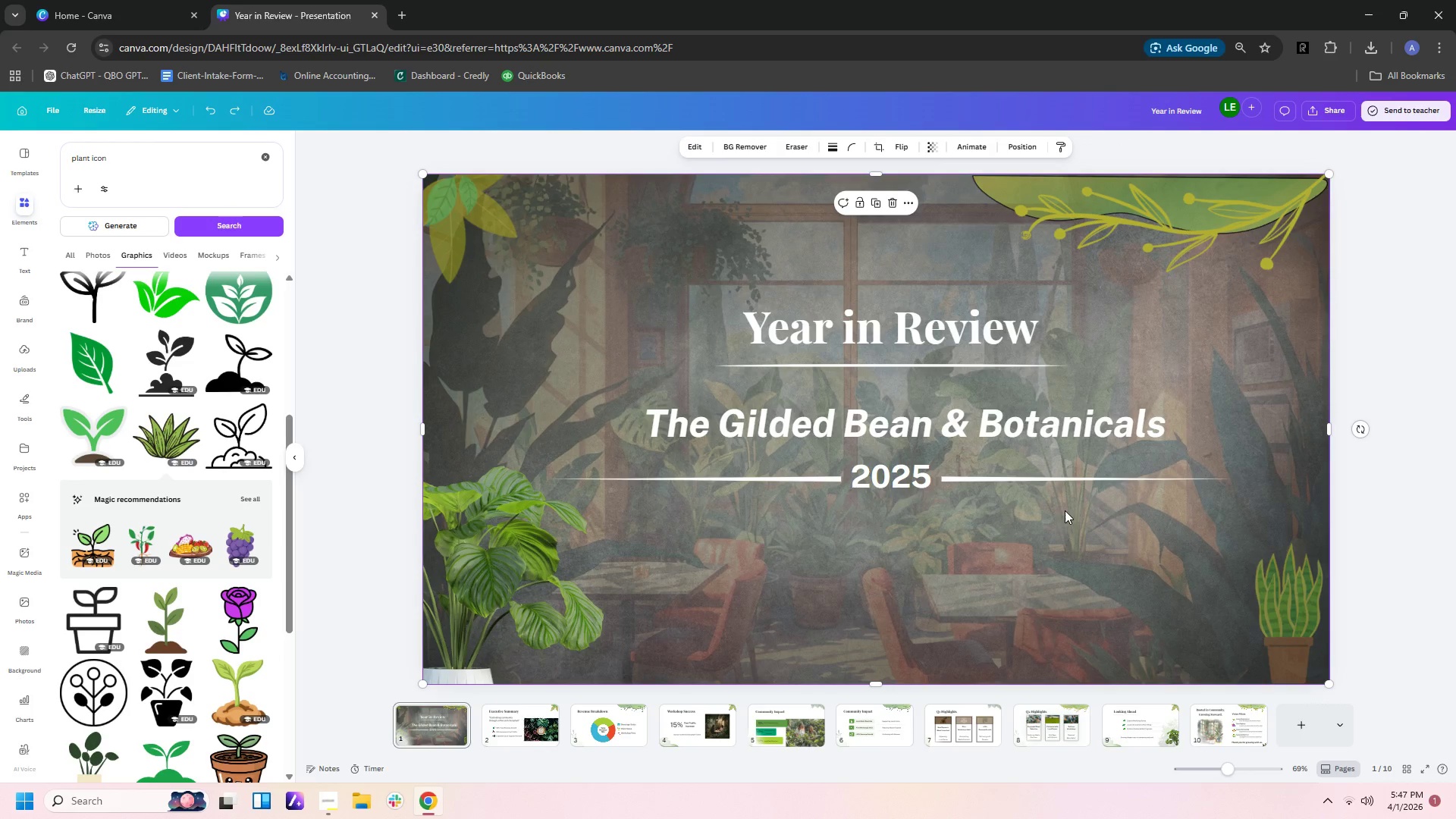 
mouse_move([555, 722])
 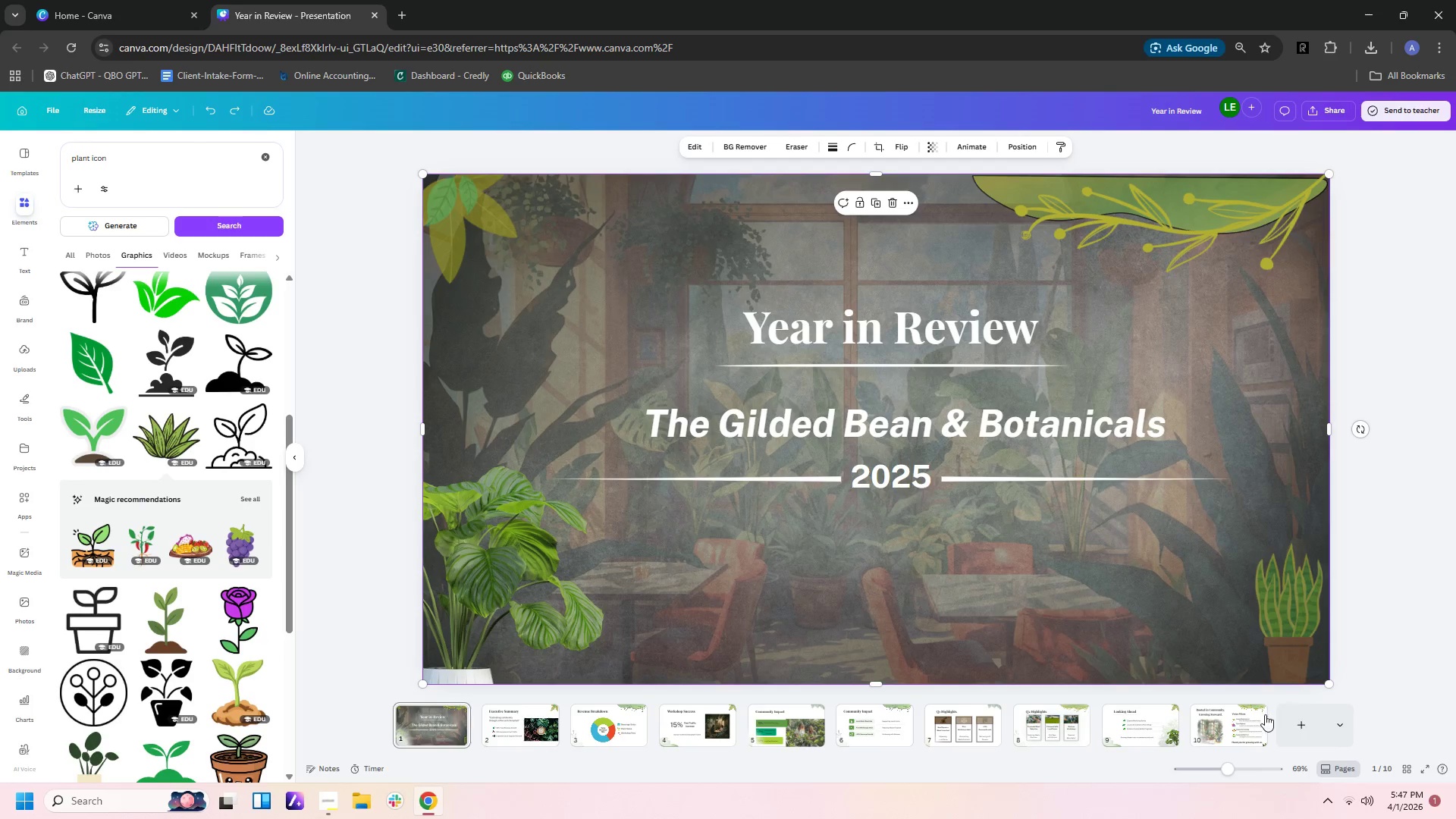 
left_click([1259, 720])
 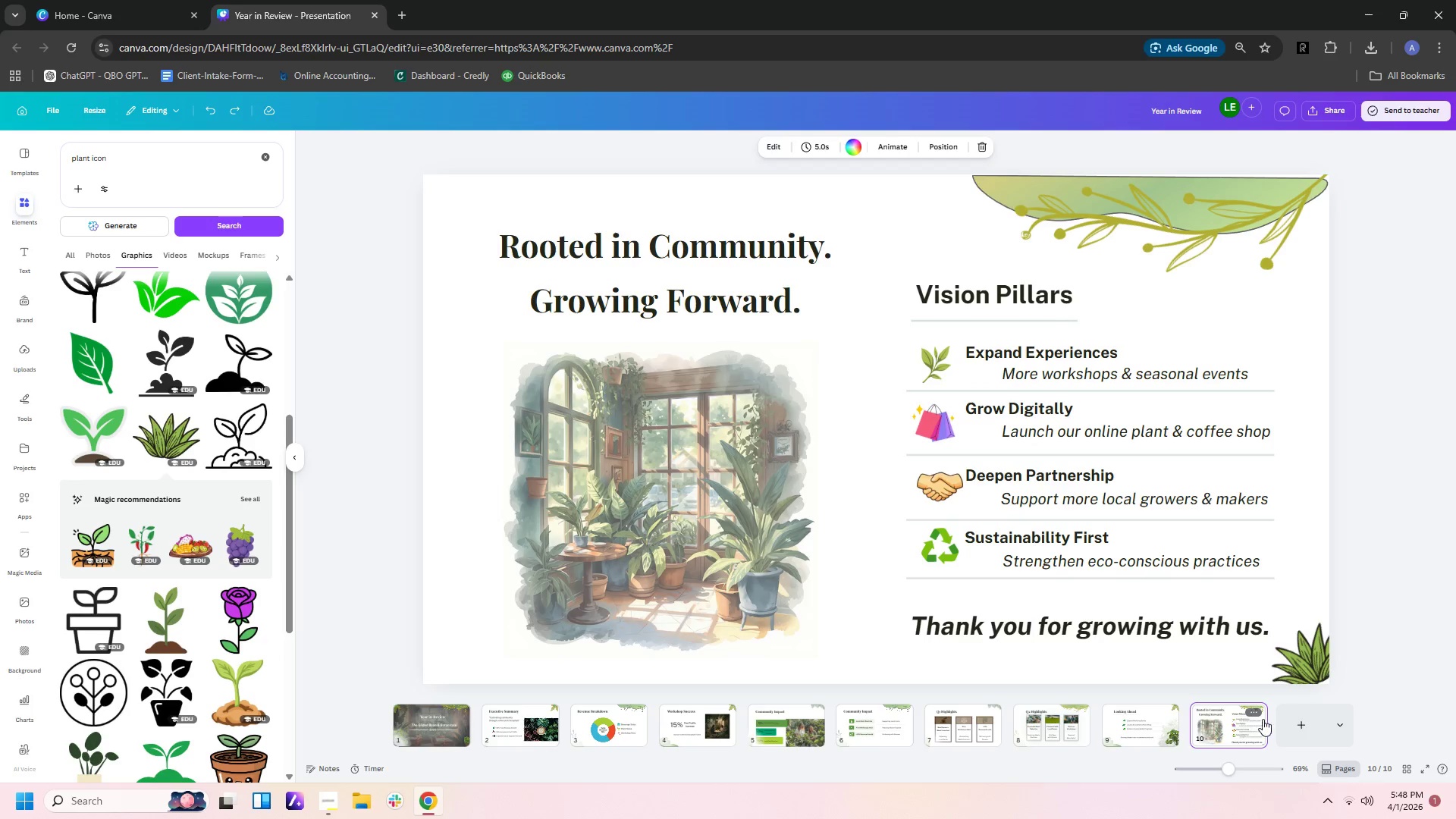 
left_click([1308, 670])
 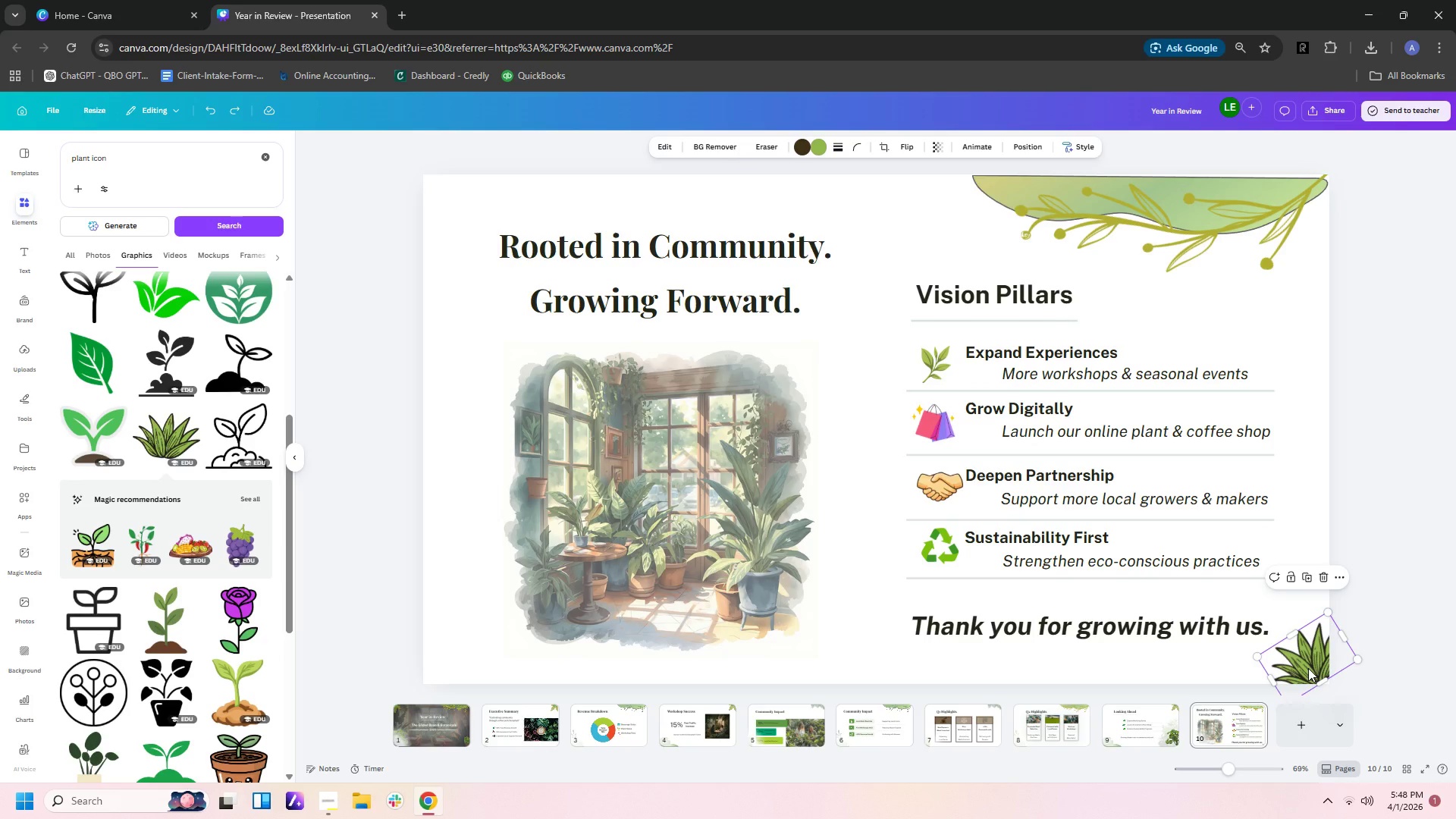 
key(Control+C)
 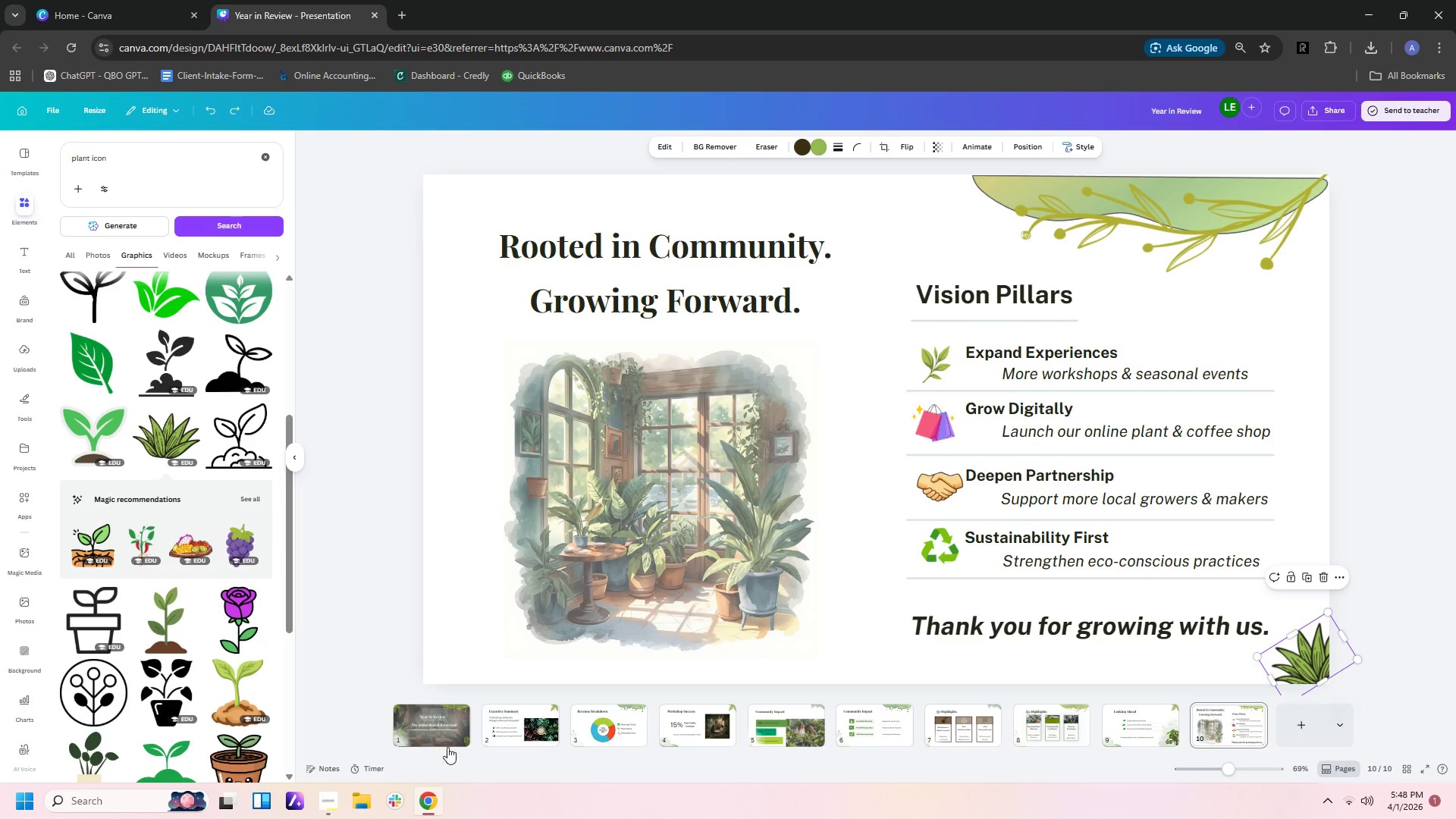 
left_click([433, 737])
 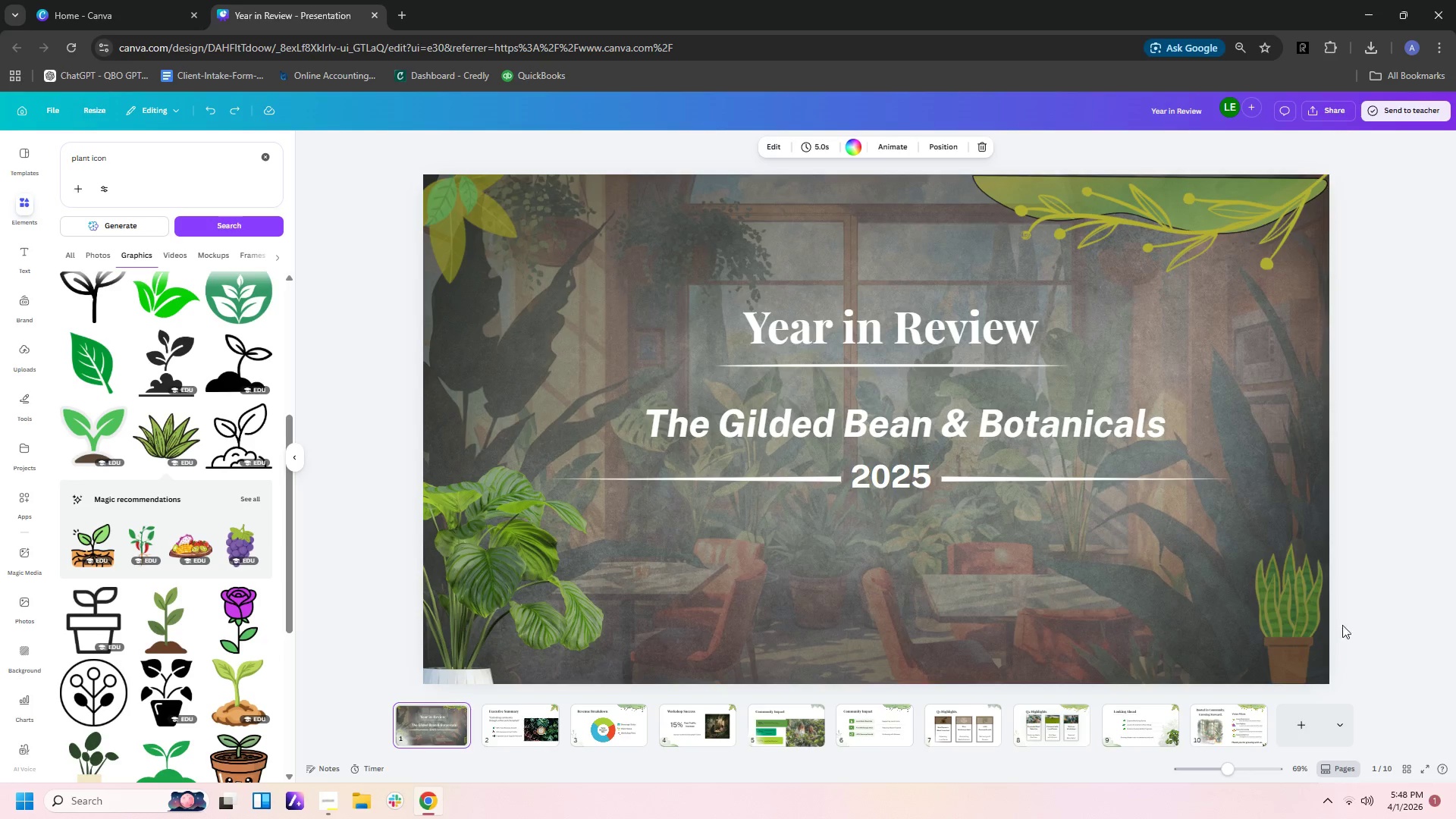 
left_click([1301, 628])
 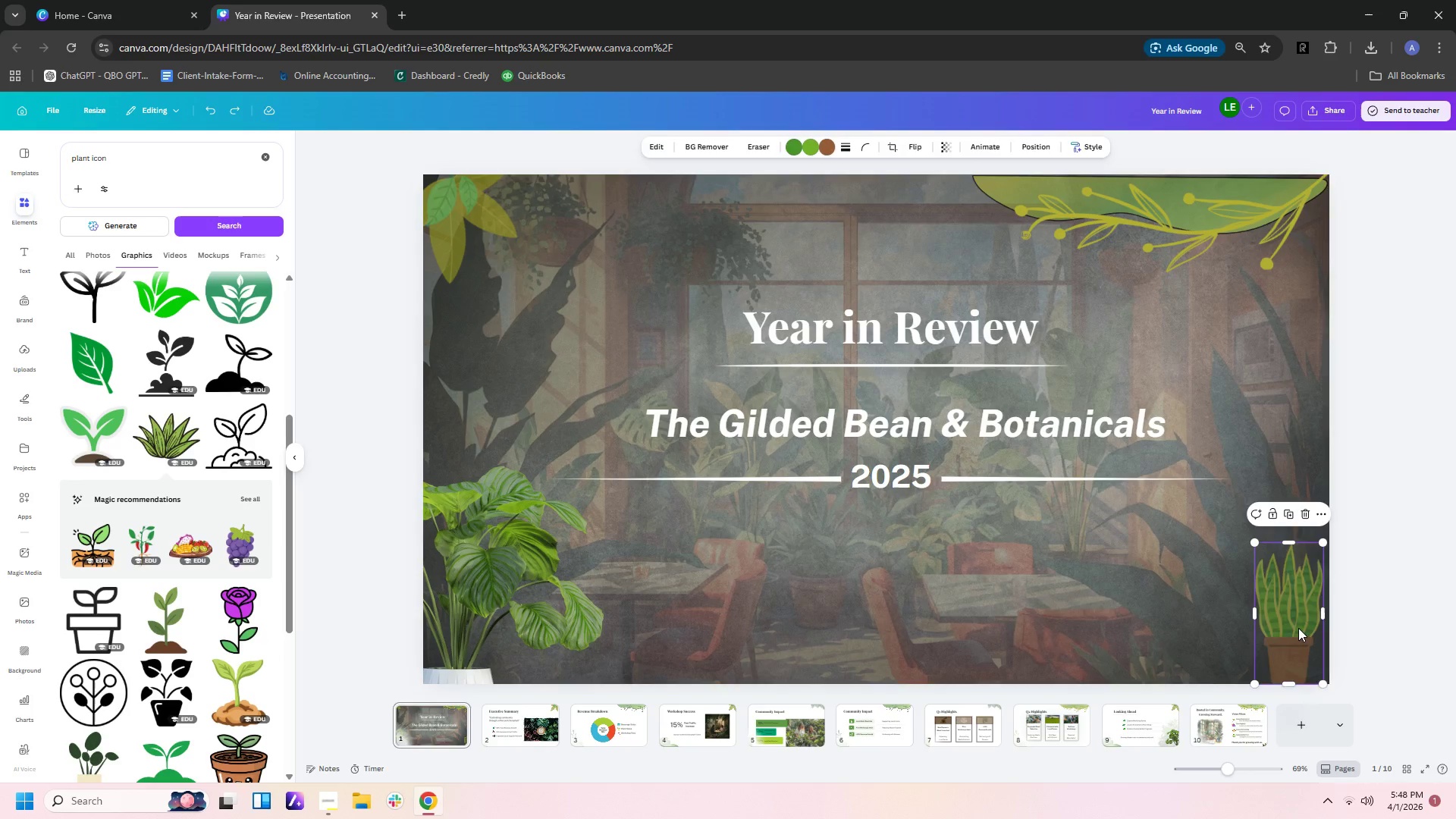 
key(Delete)
 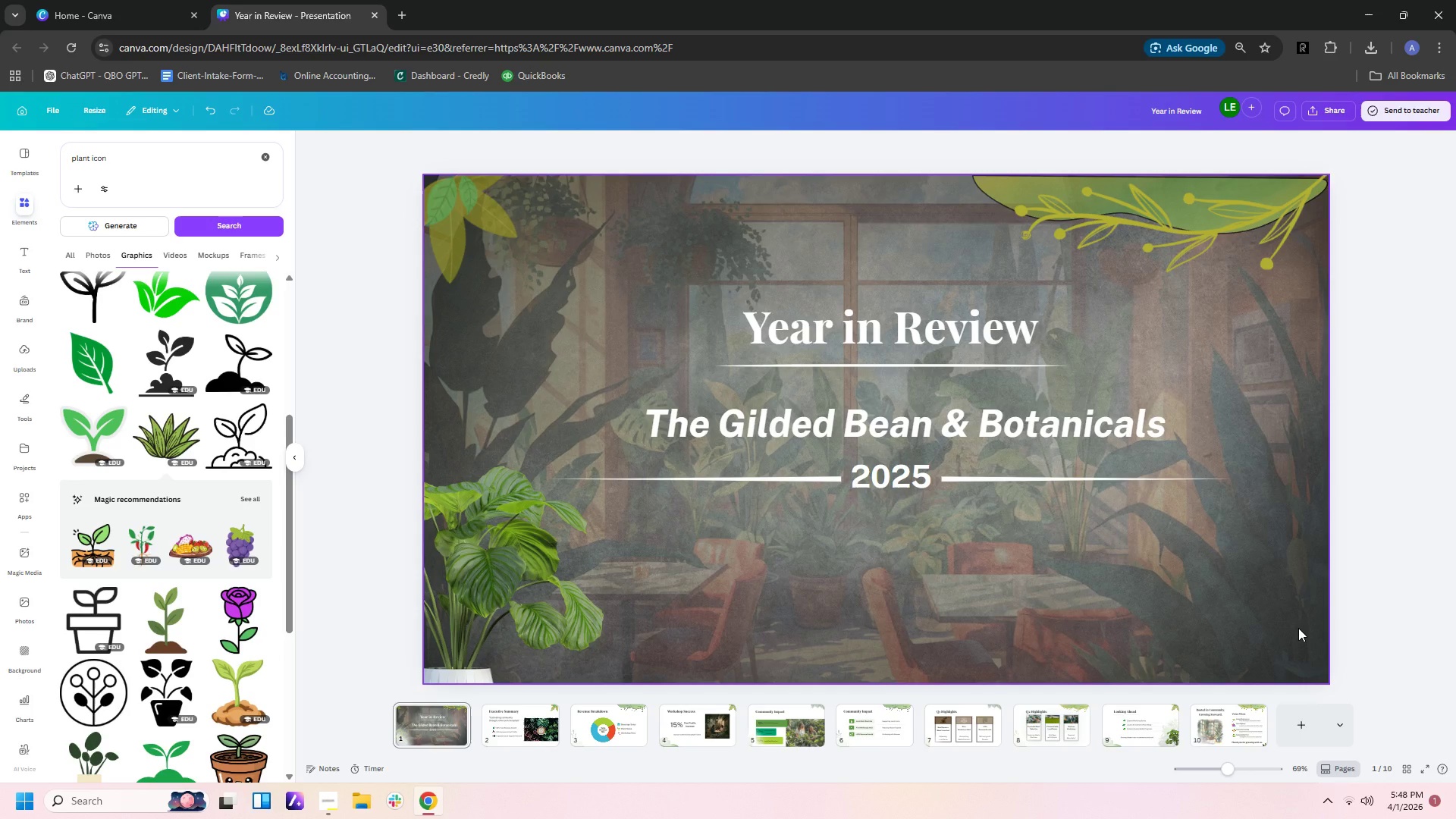 
key(Control+ControlLeft)
 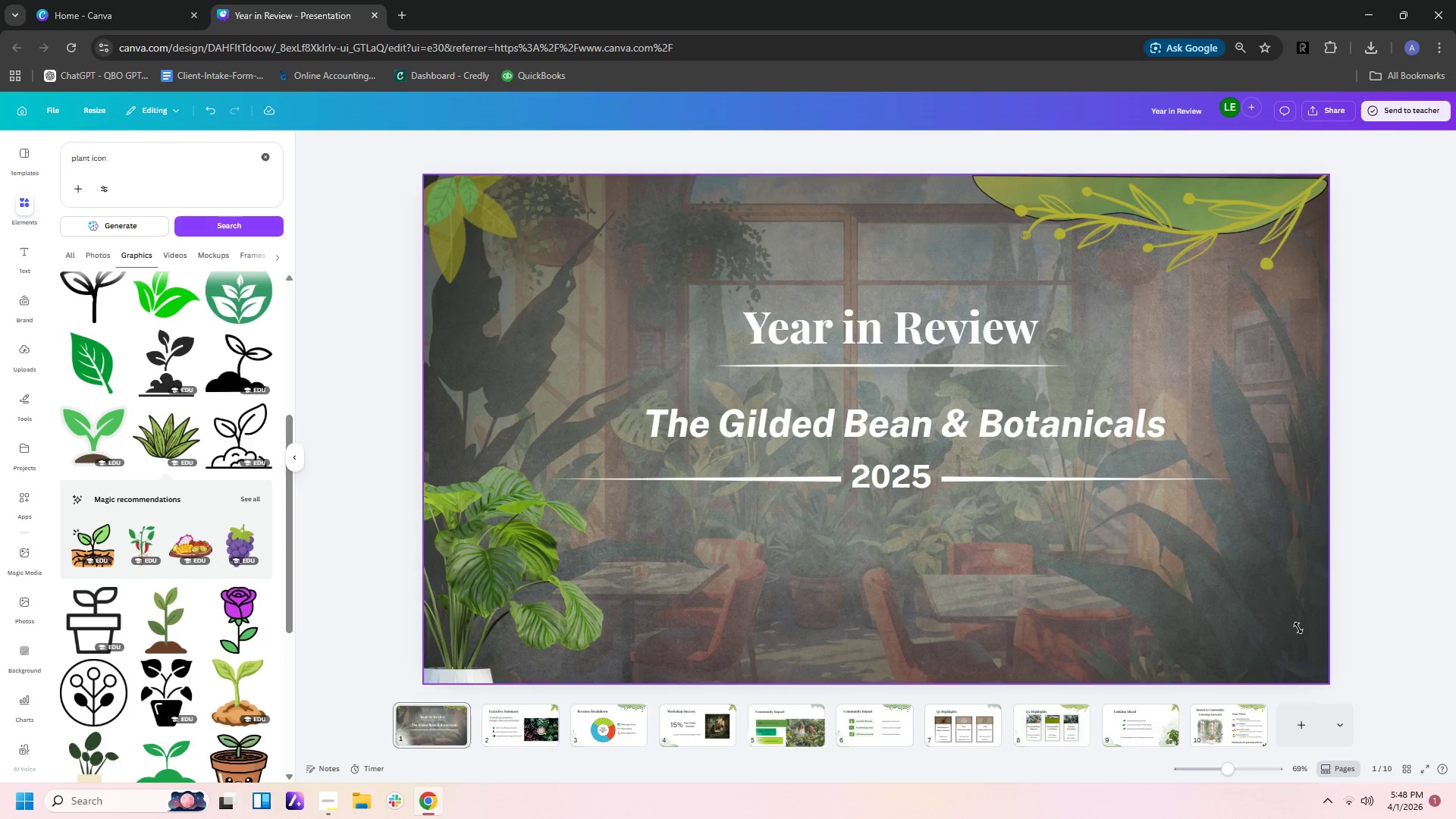 
key(Control+V)
 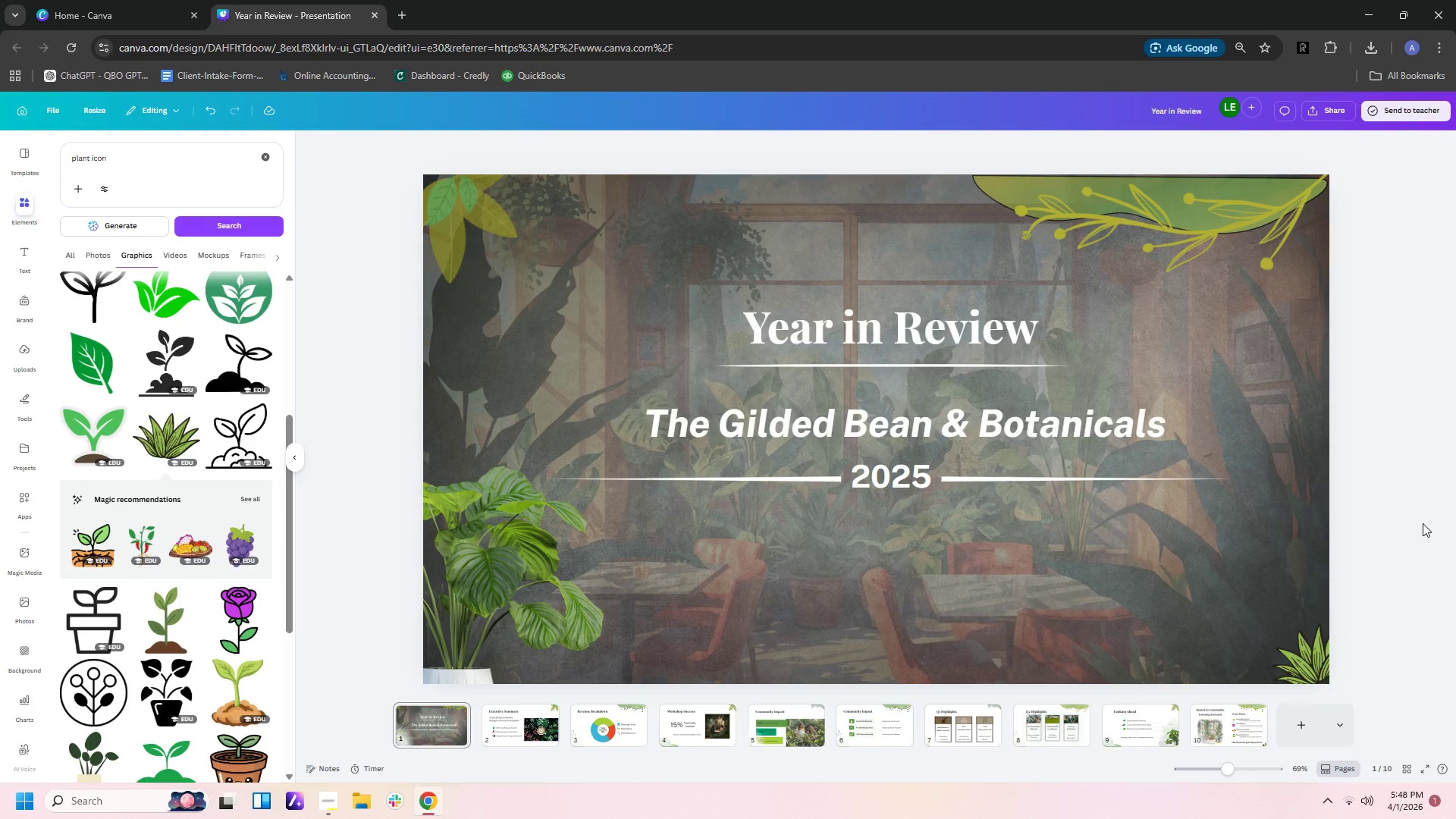 
left_click([1257, 611])
 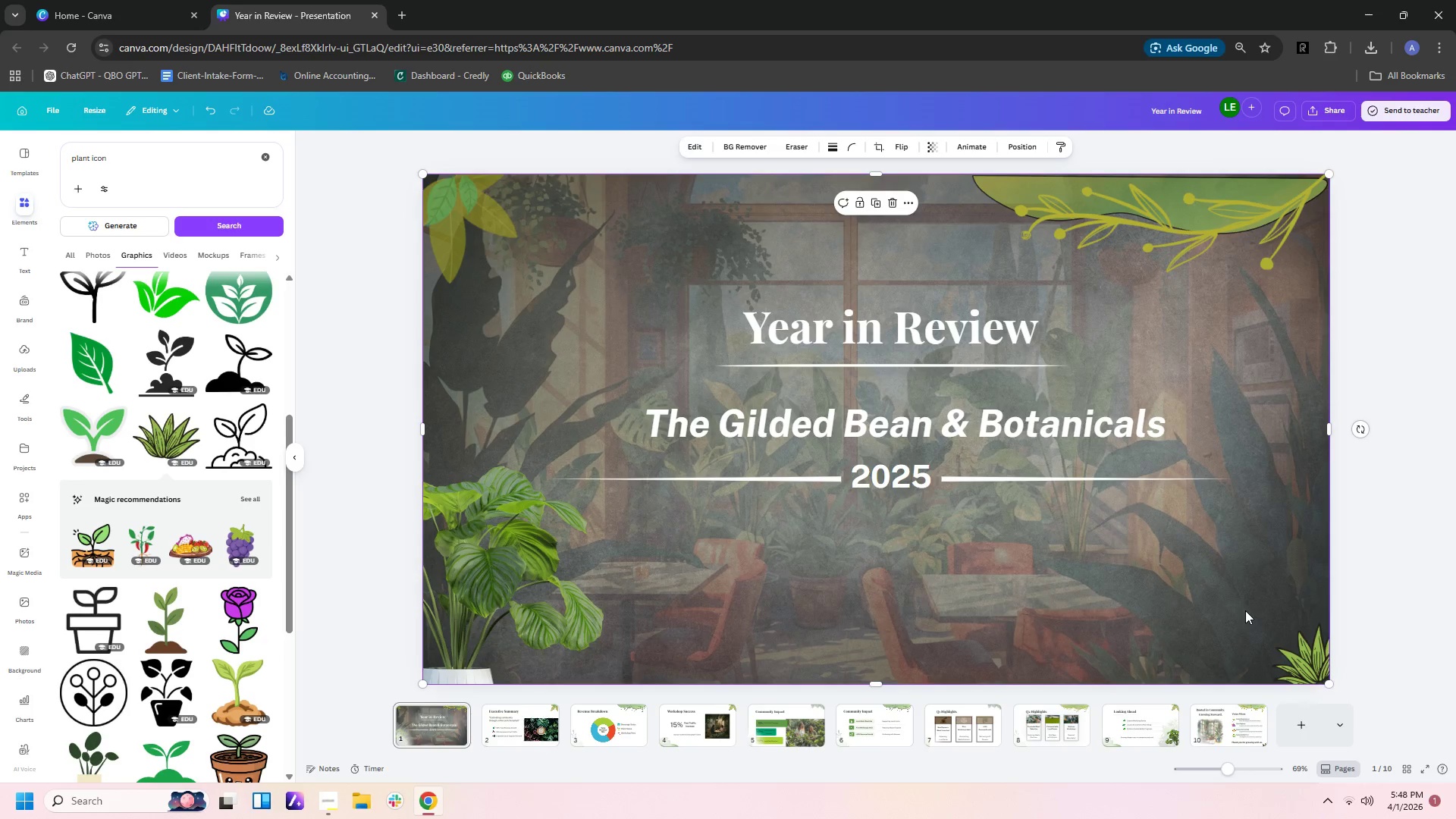 
hold_key(key=ControlLeft, duration=0.81)
 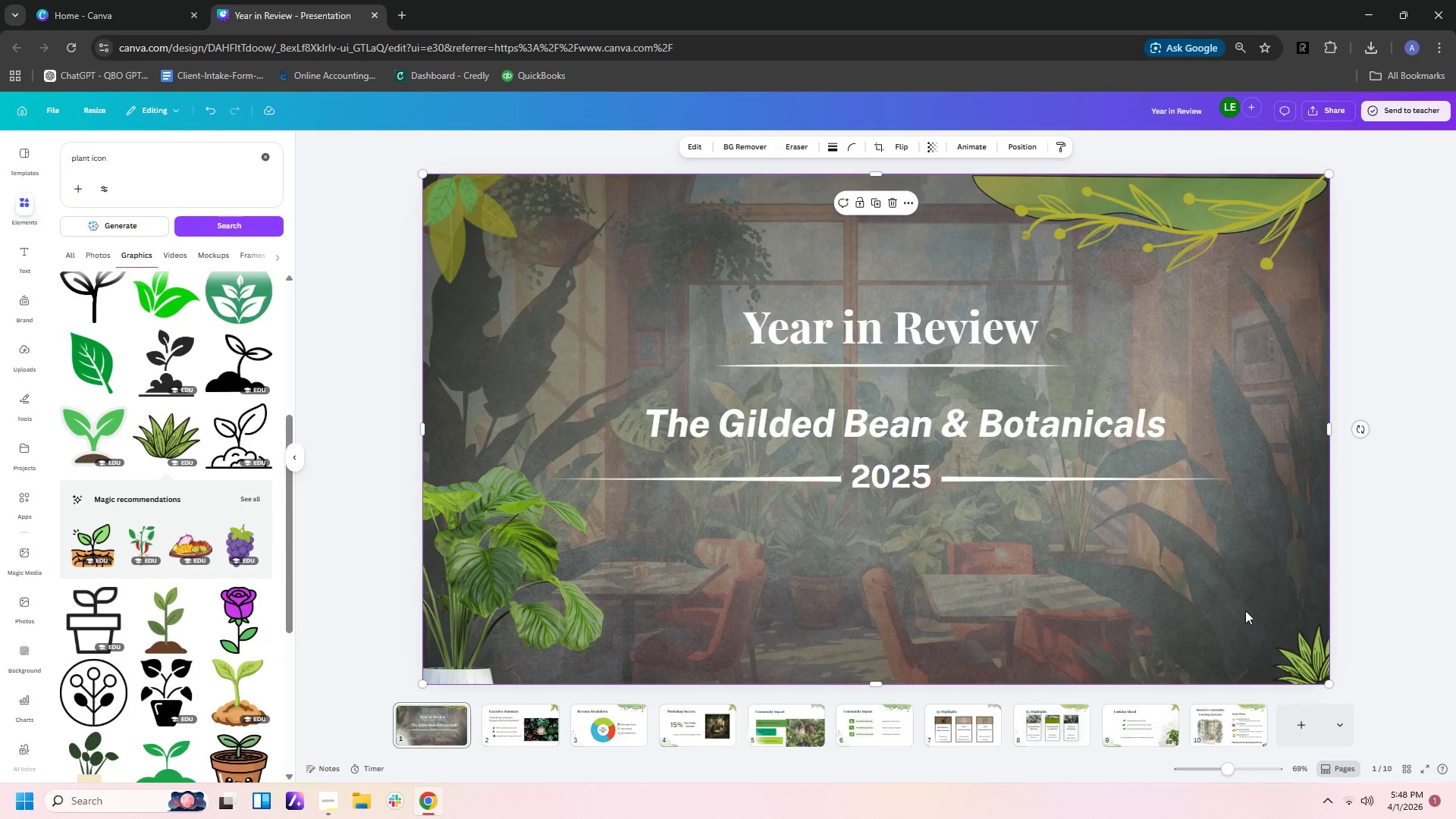 
hold_key(key=ControlLeft, duration=1.09)
 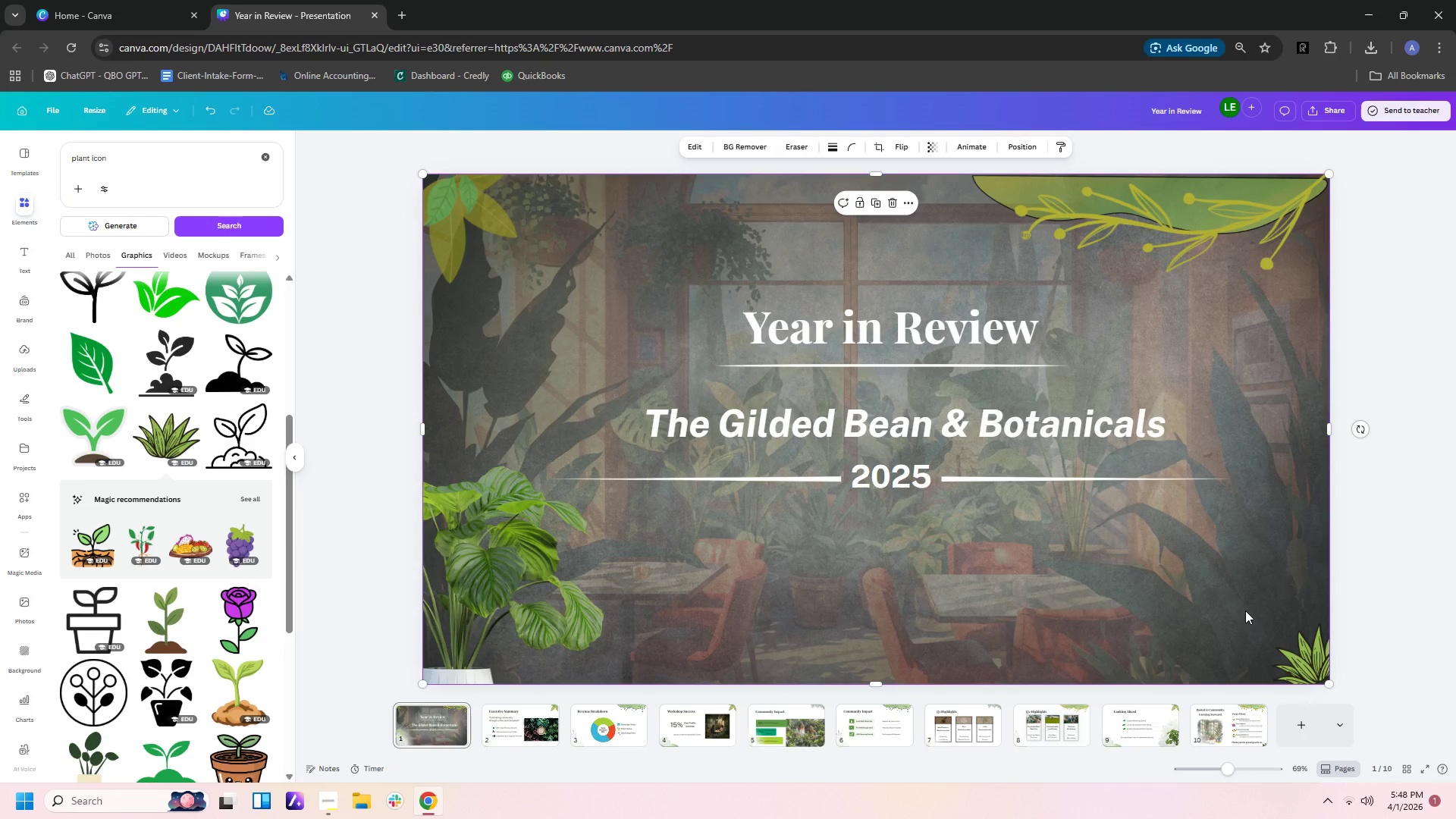 
key(Control+Z)
 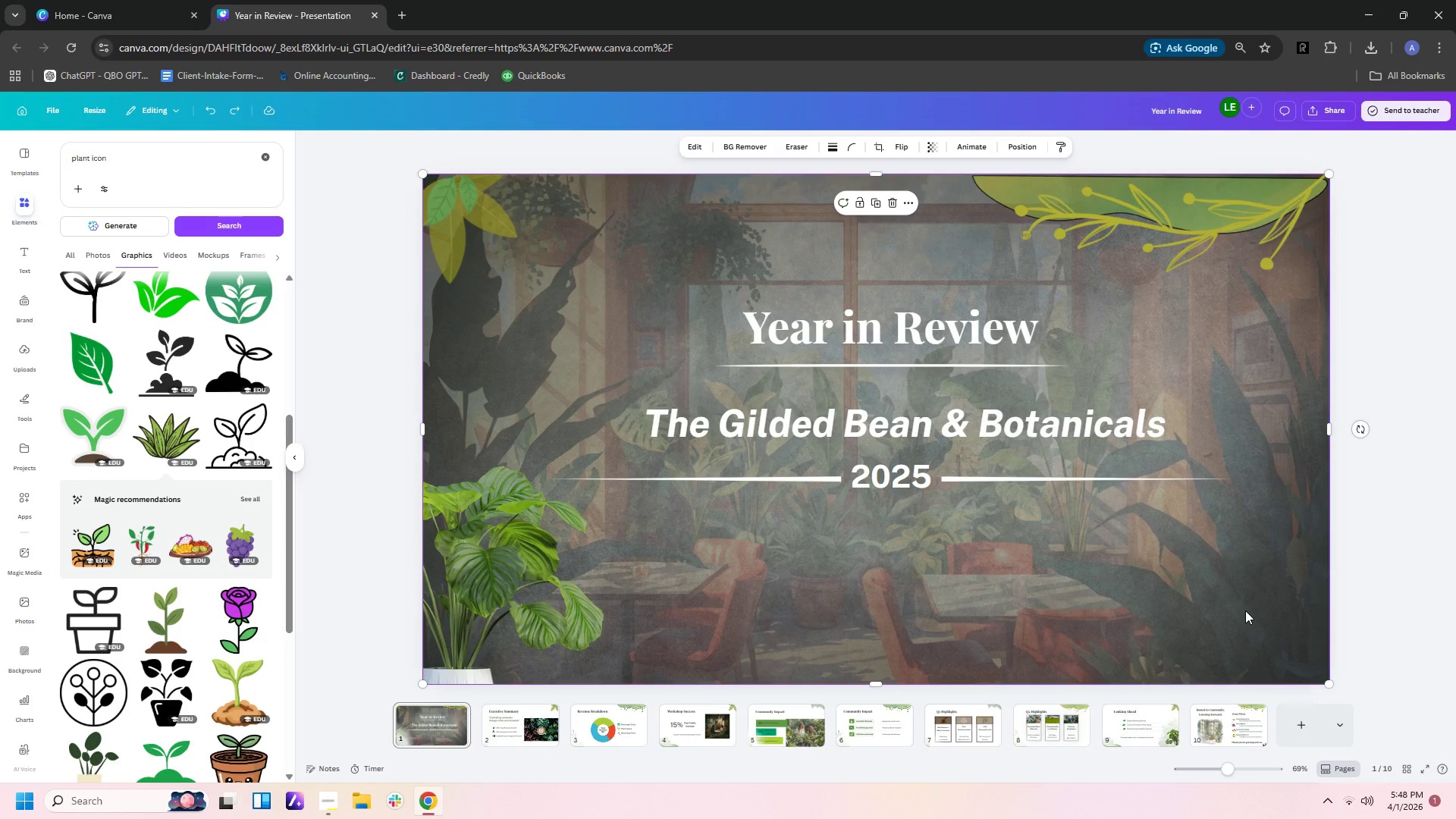 
key(Control+Z)
 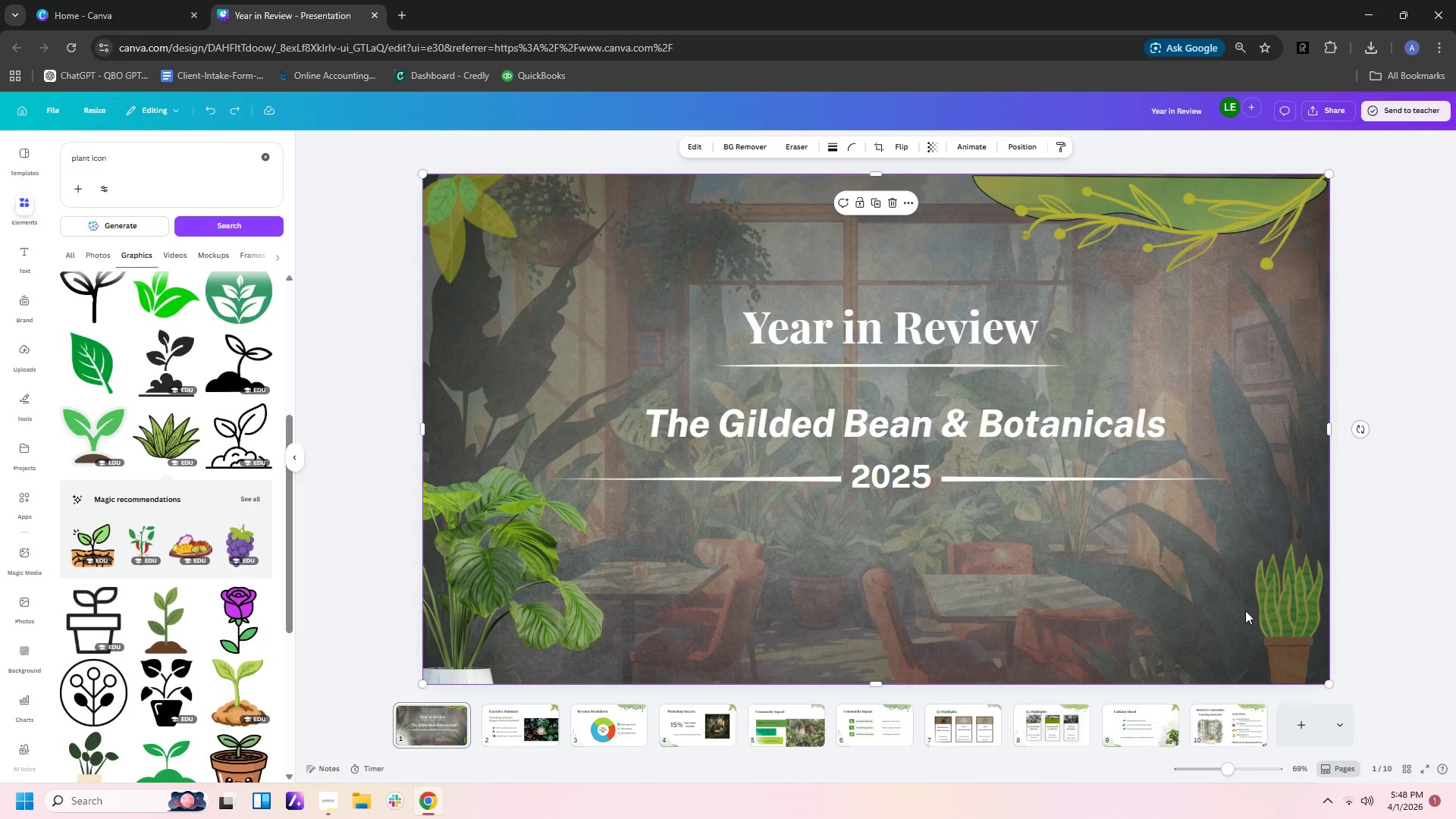 
key(Control+V)
 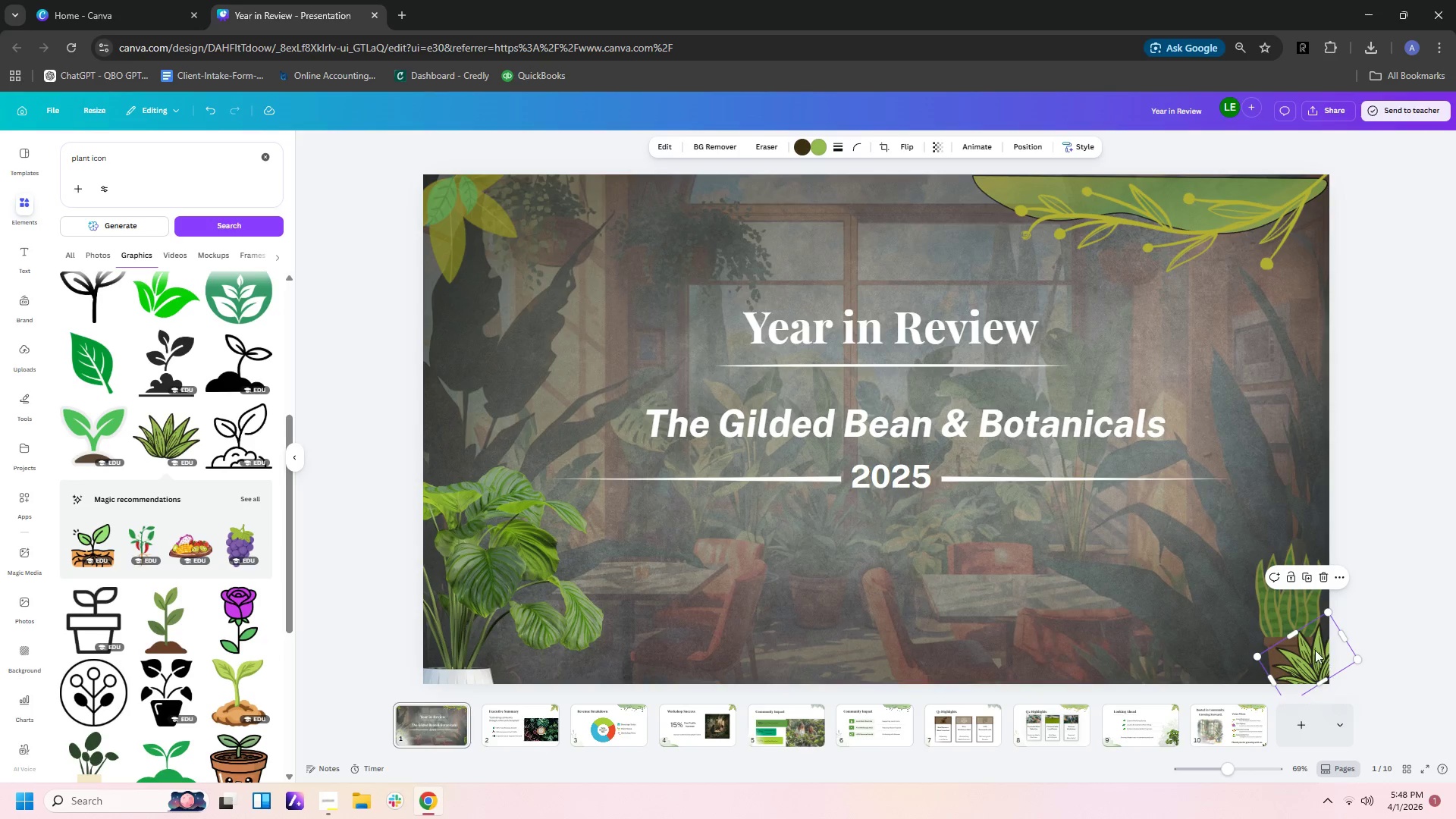 
left_click_drag(start_coordinate=[1286, 617], to_coordinate=[1276, 617])
 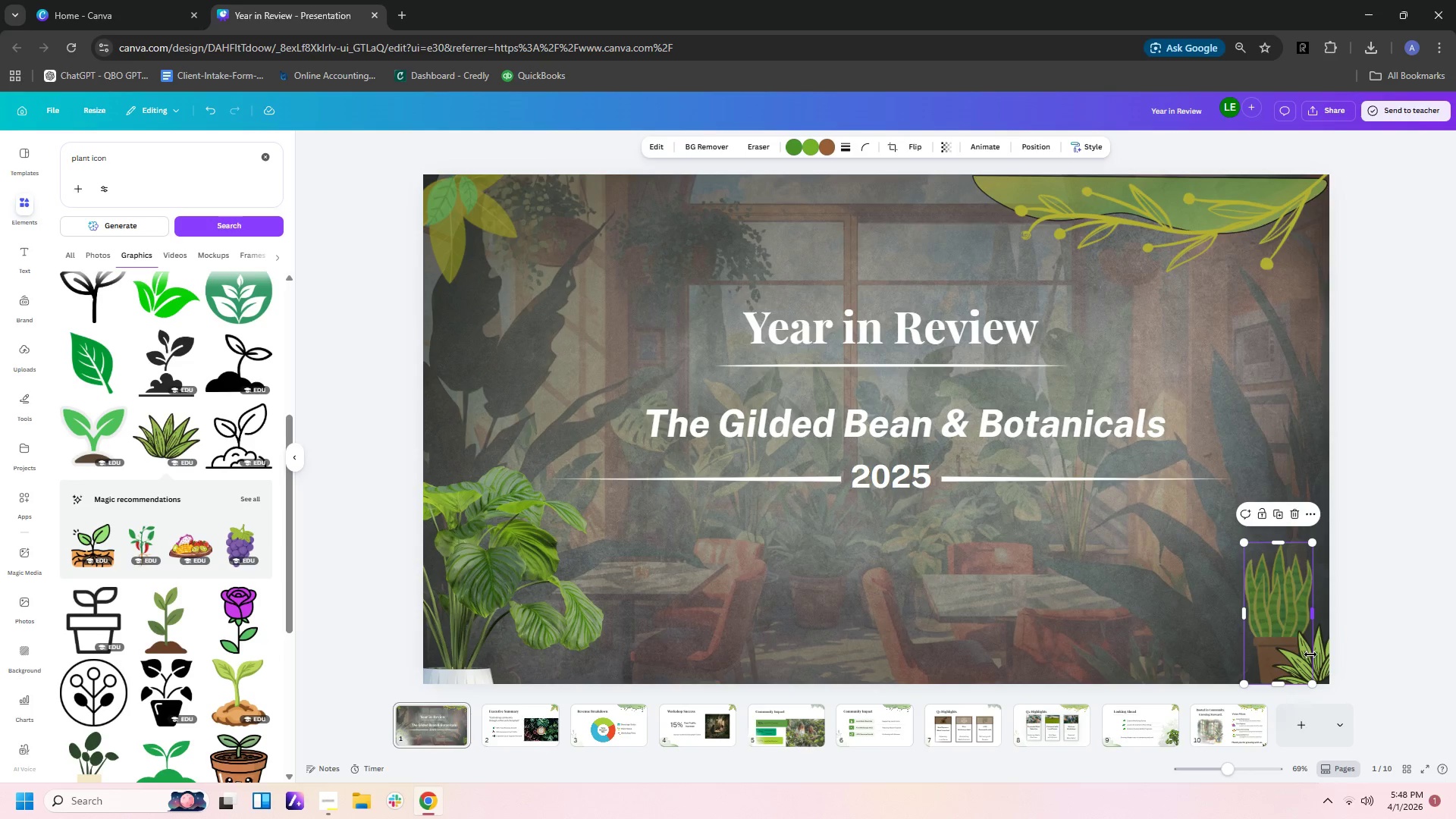 
left_click_drag(start_coordinate=[1310, 654], to_coordinate=[1309, 659])
 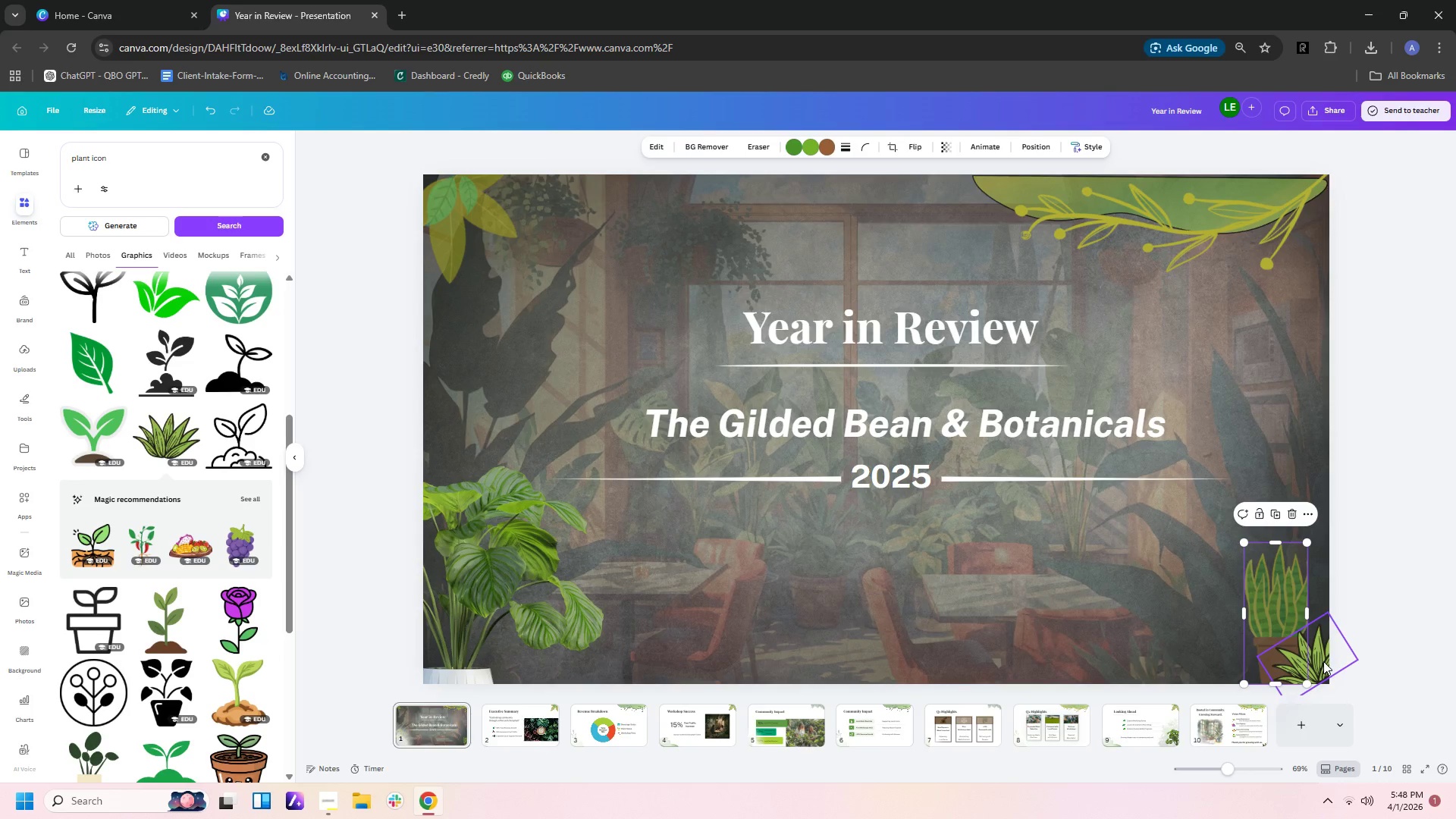 
left_click_drag(start_coordinate=[1323, 661], to_coordinate=[1322, 666])
 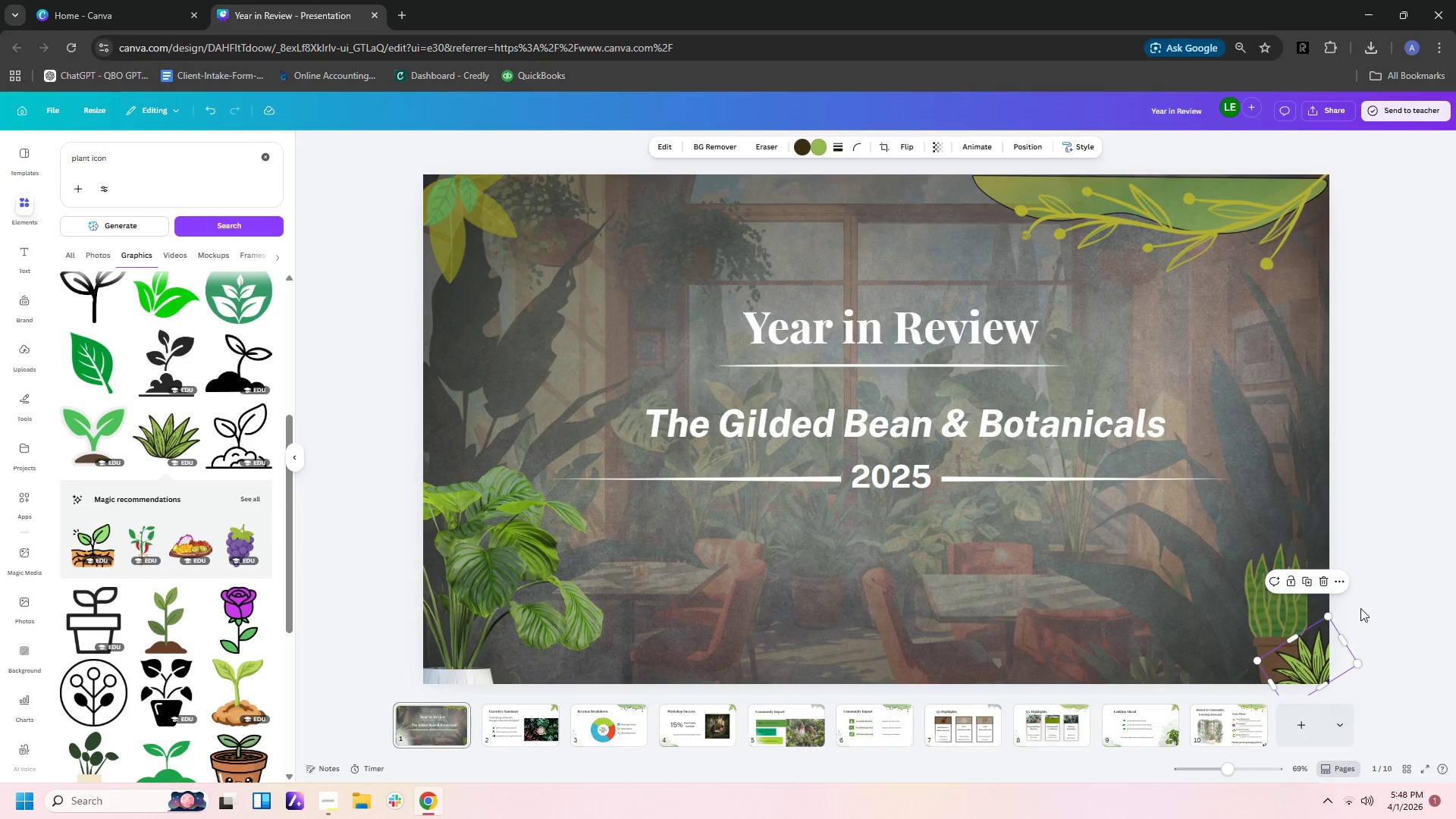 
left_click([1360, 607])
 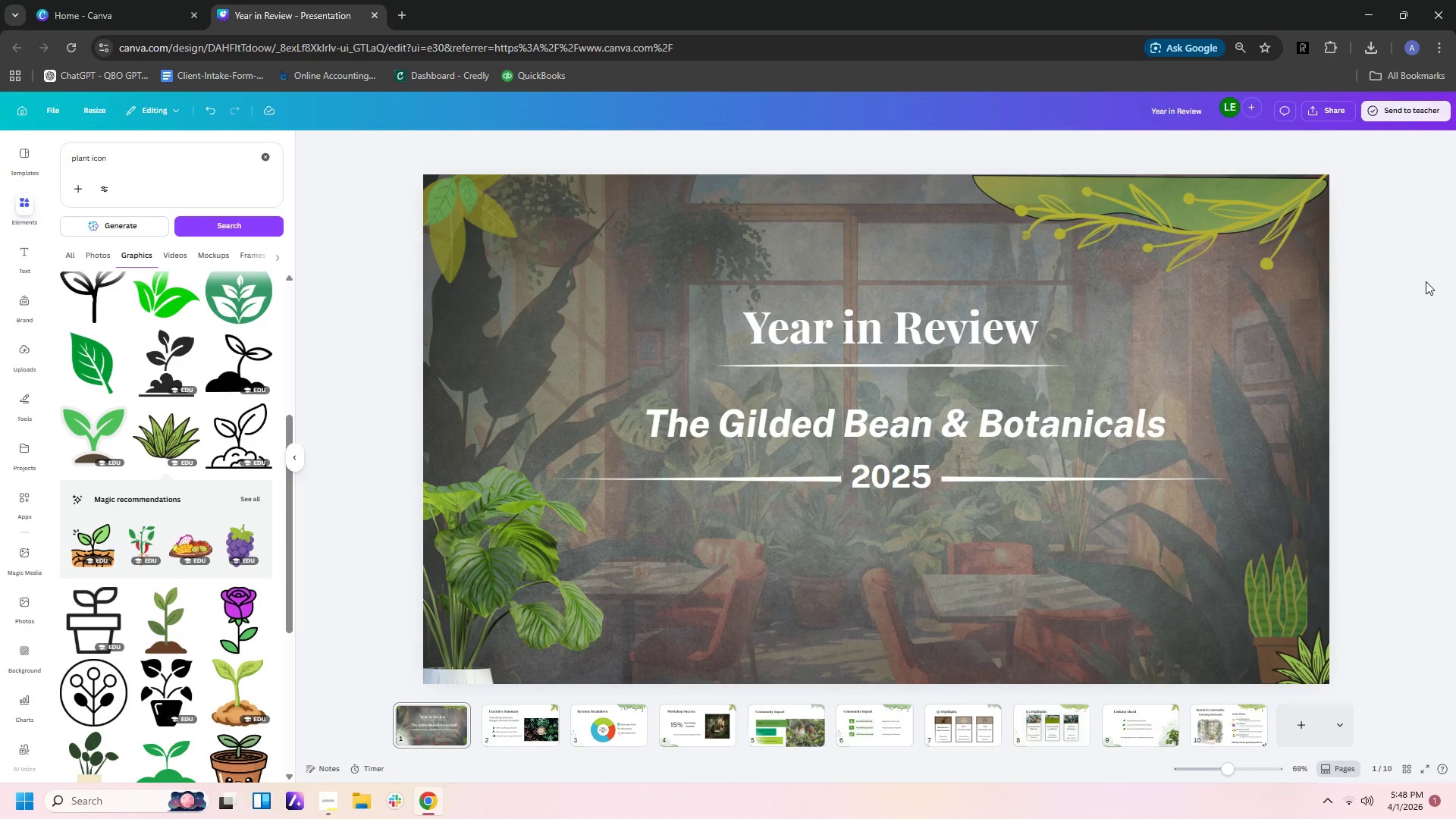 
wait(8.73)
 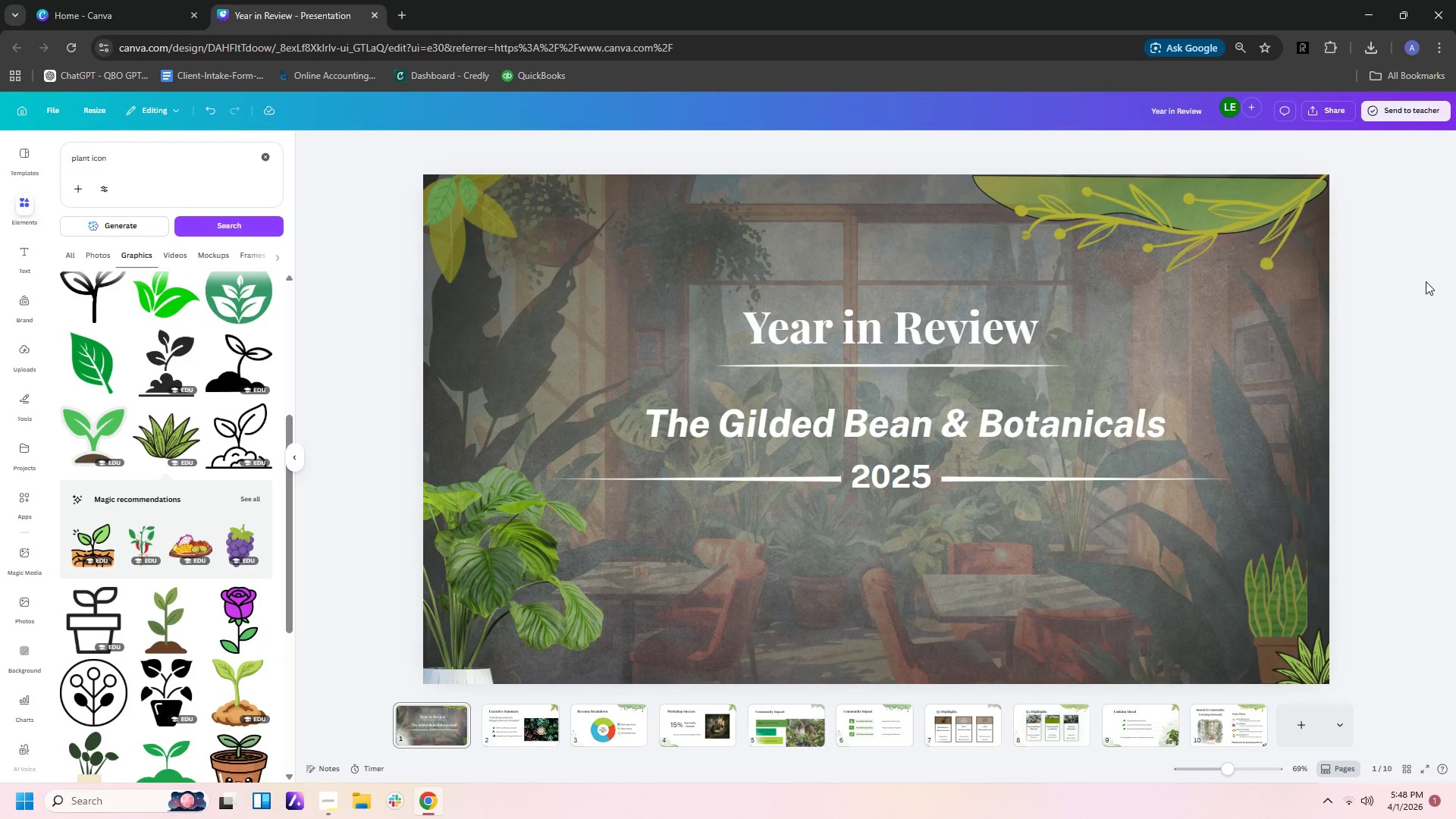 
left_click([529, 564])
 